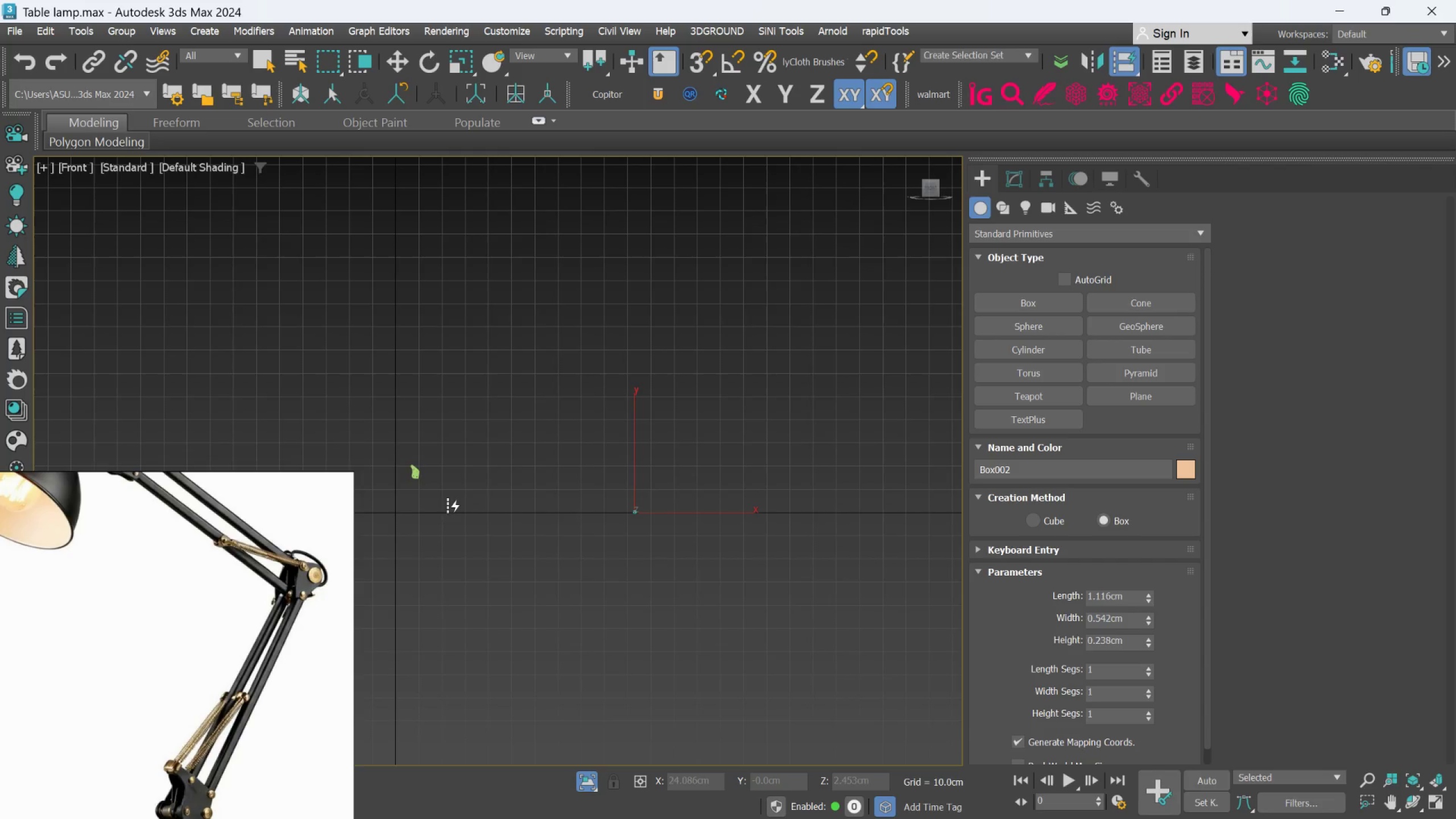 
scroll: coordinate [437, 498], scroll_direction: up, amount: 1.0
 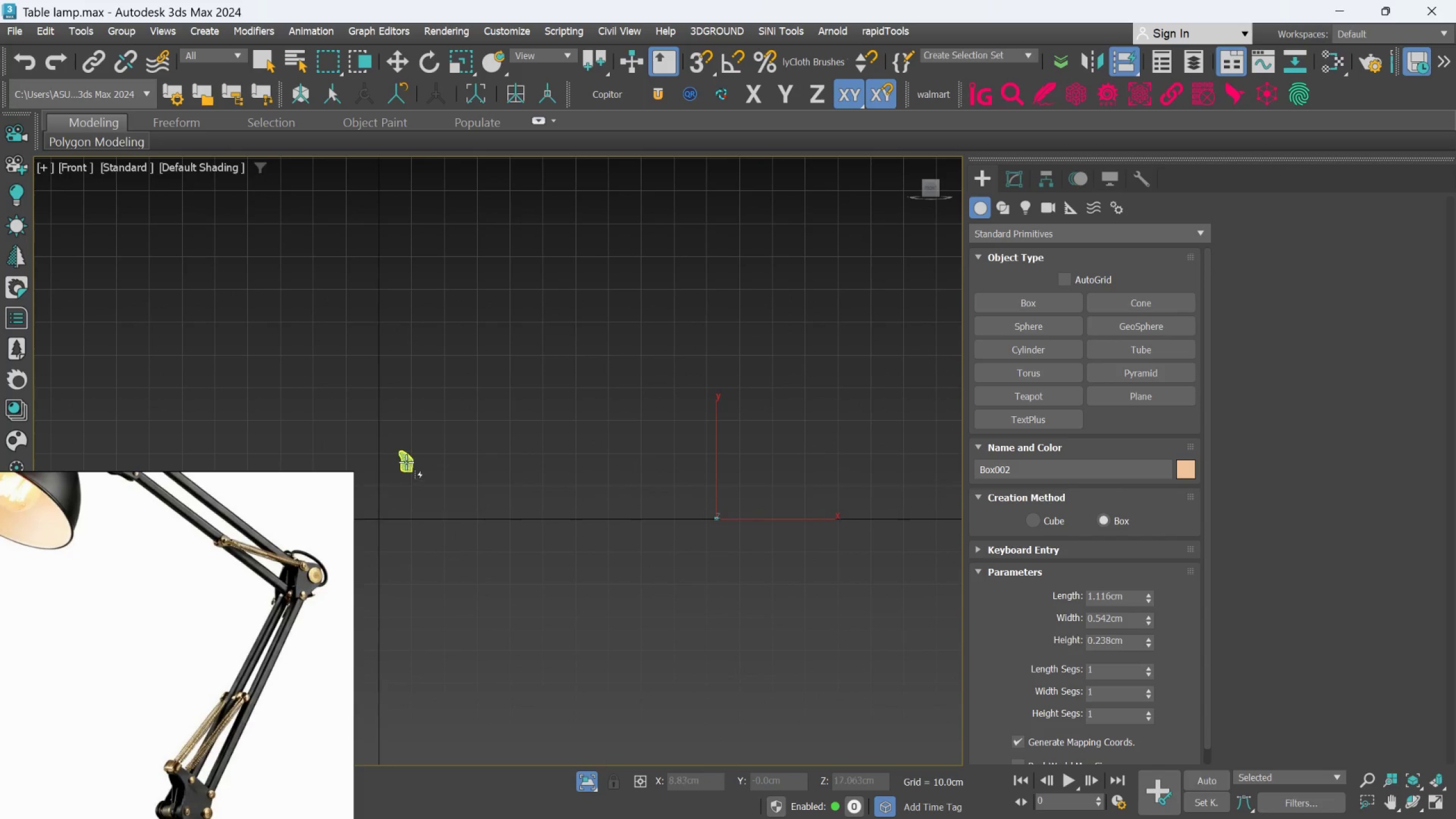 
left_click([406, 462])
 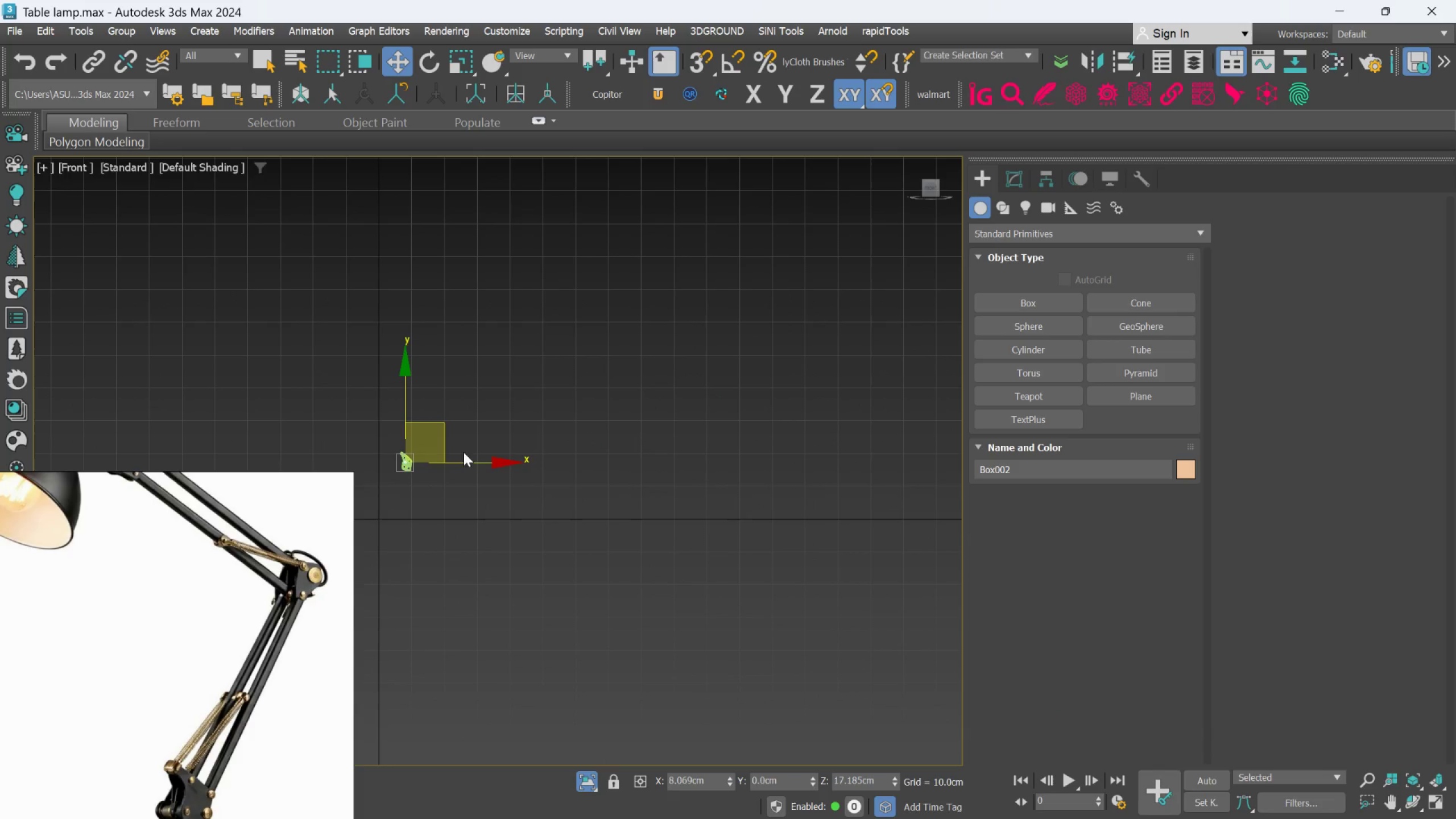 
scroll: coordinate [491, 440], scroll_direction: up, amount: 1.0
 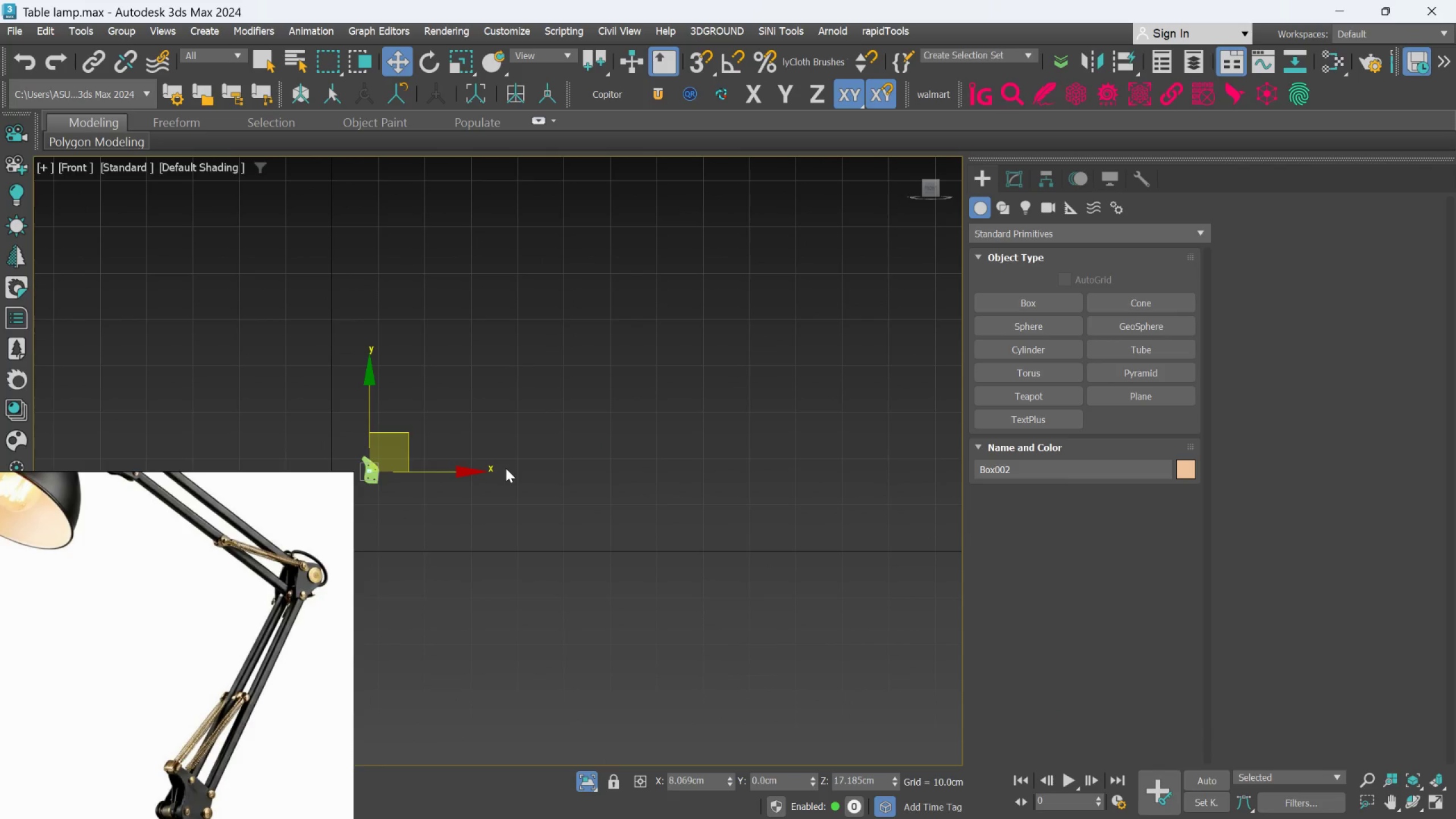 
hold_key(key=AltLeft, duration=0.59)
 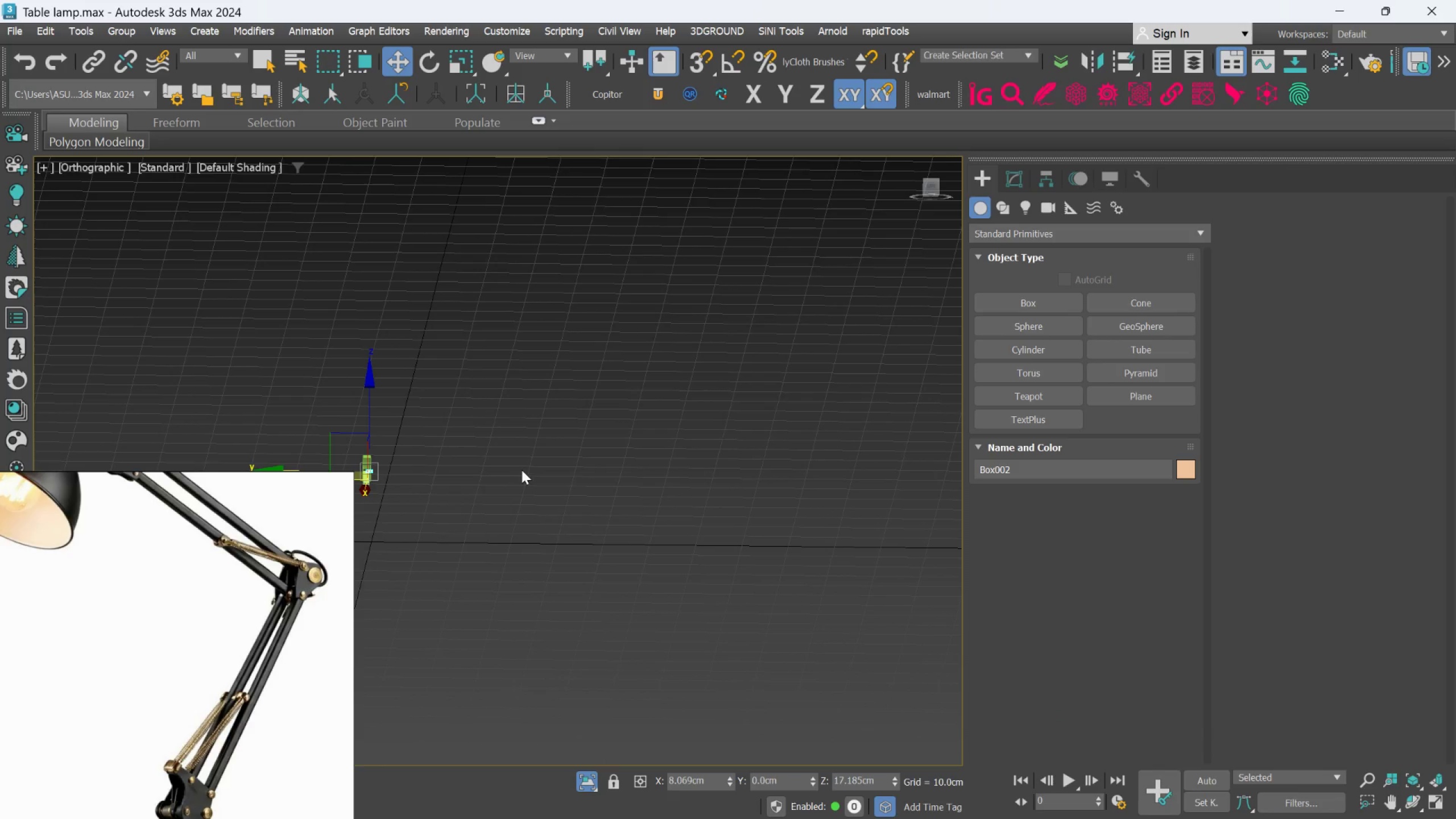 
key(P)
 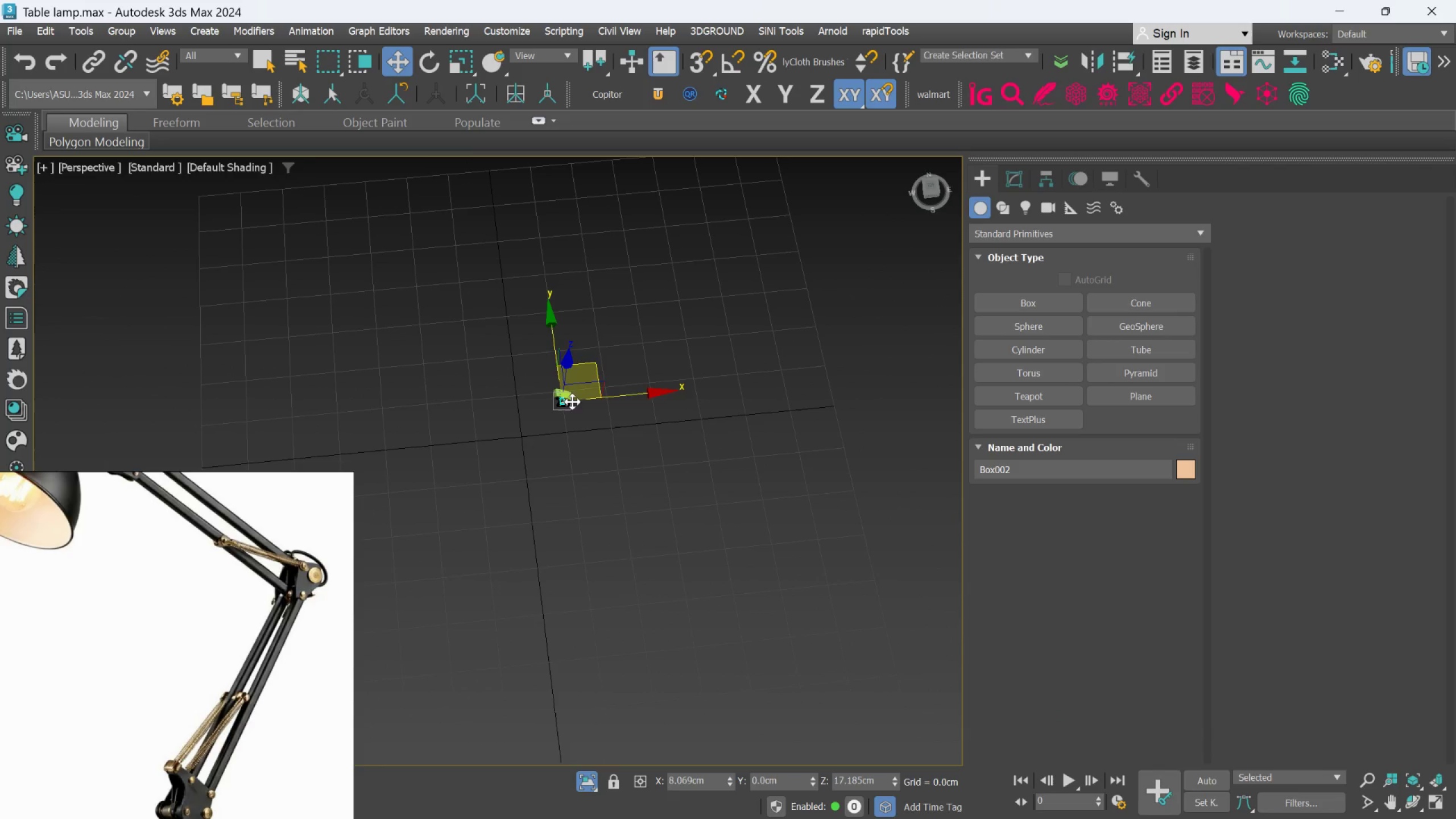 
scroll: coordinate [520, 411], scroll_direction: up, amount: 9.0
 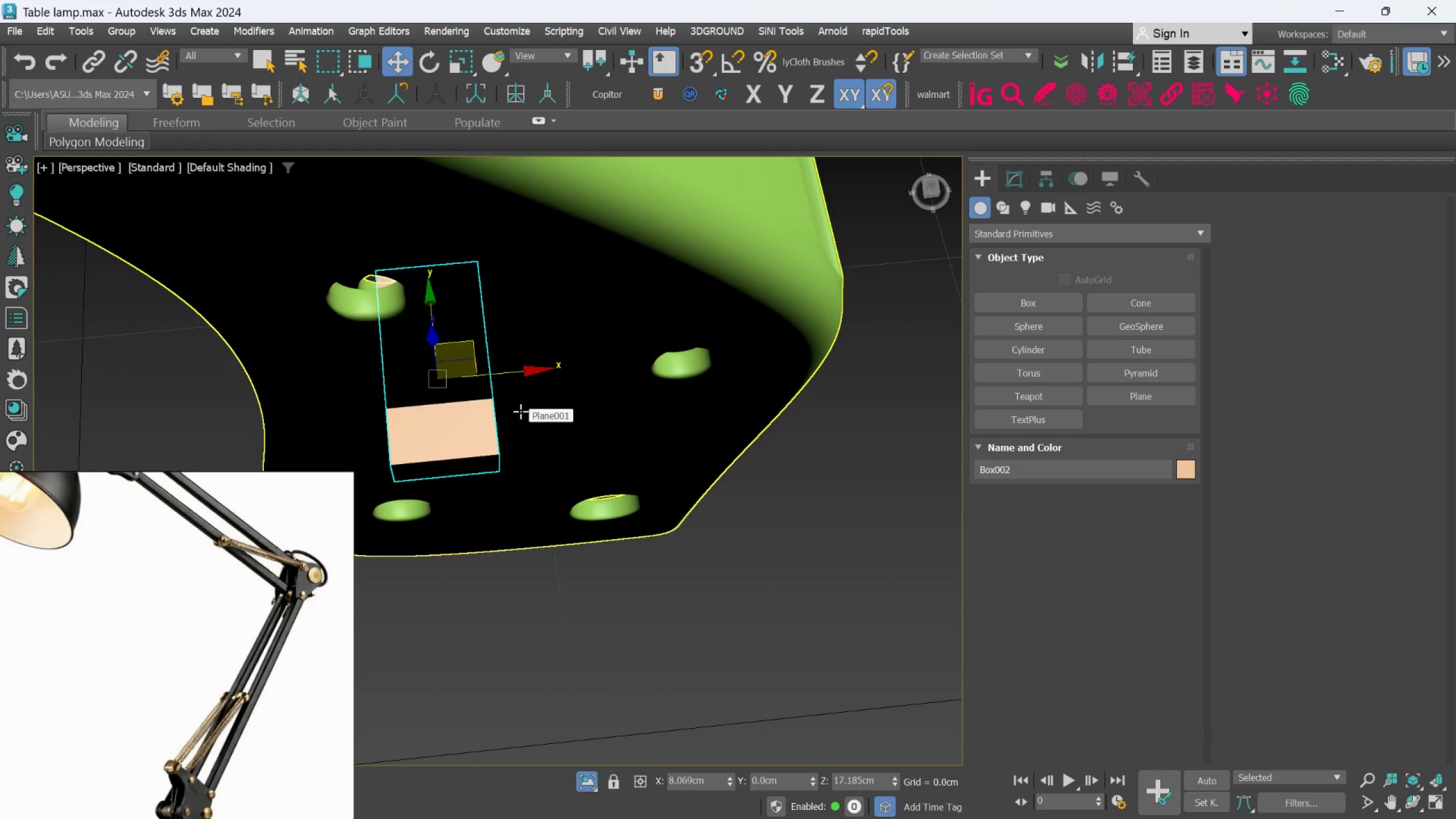 
hold_key(key=AltLeft, duration=0.95)
 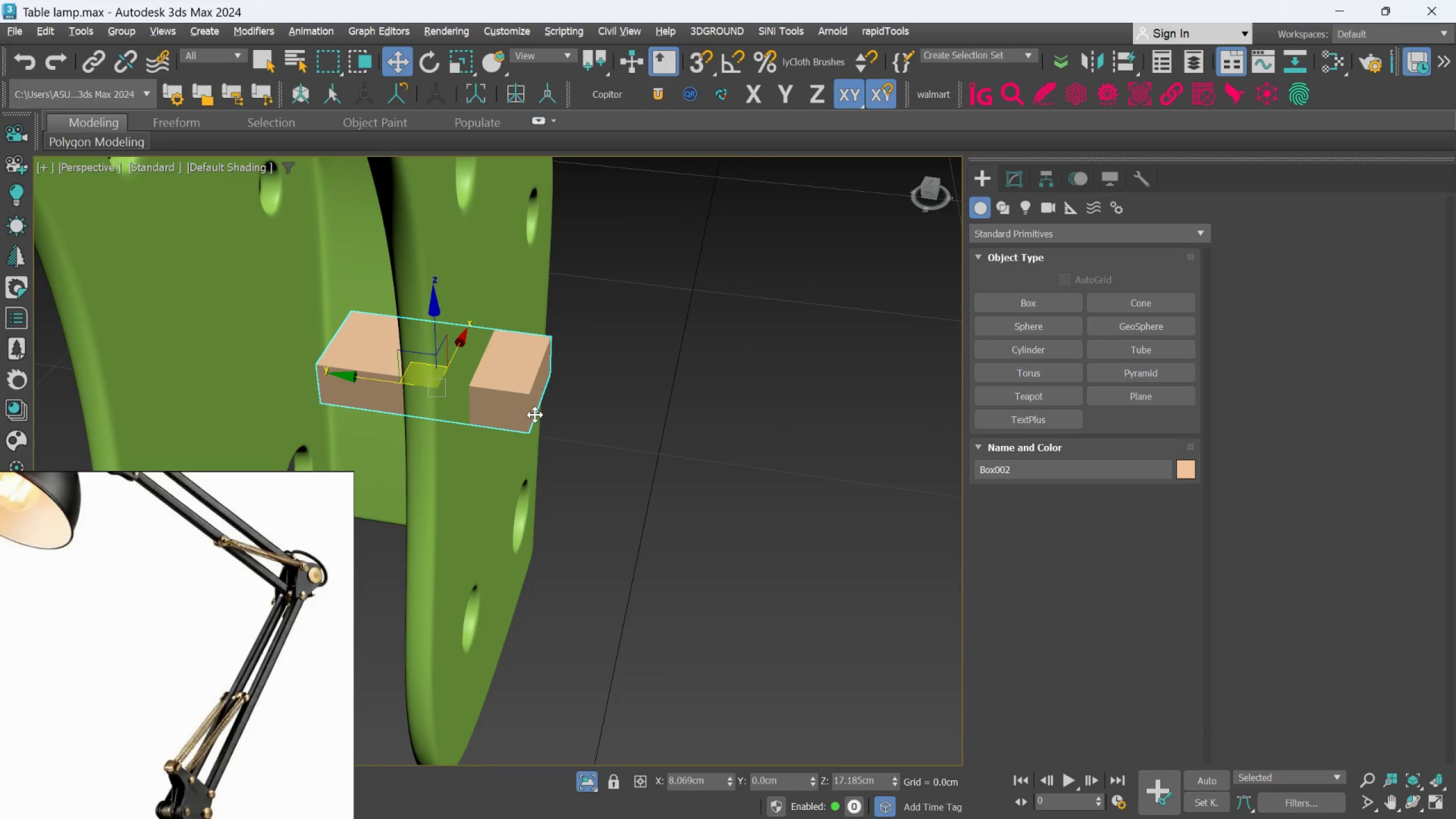 
hold_key(key=AltLeft, duration=0.31)
 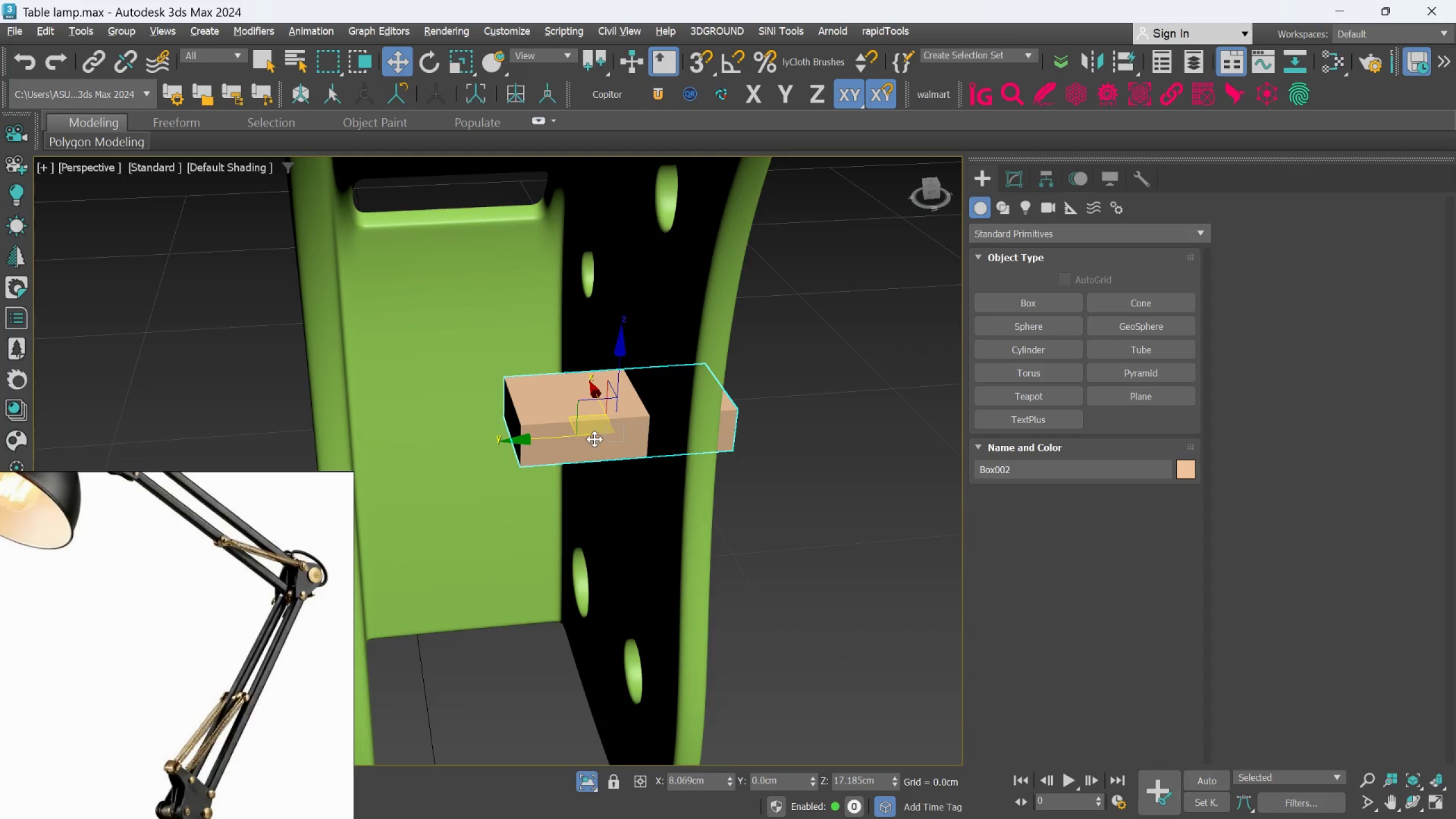 
left_click_drag(start_coordinate=[594, 437], to_coordinate=[433, 409])
 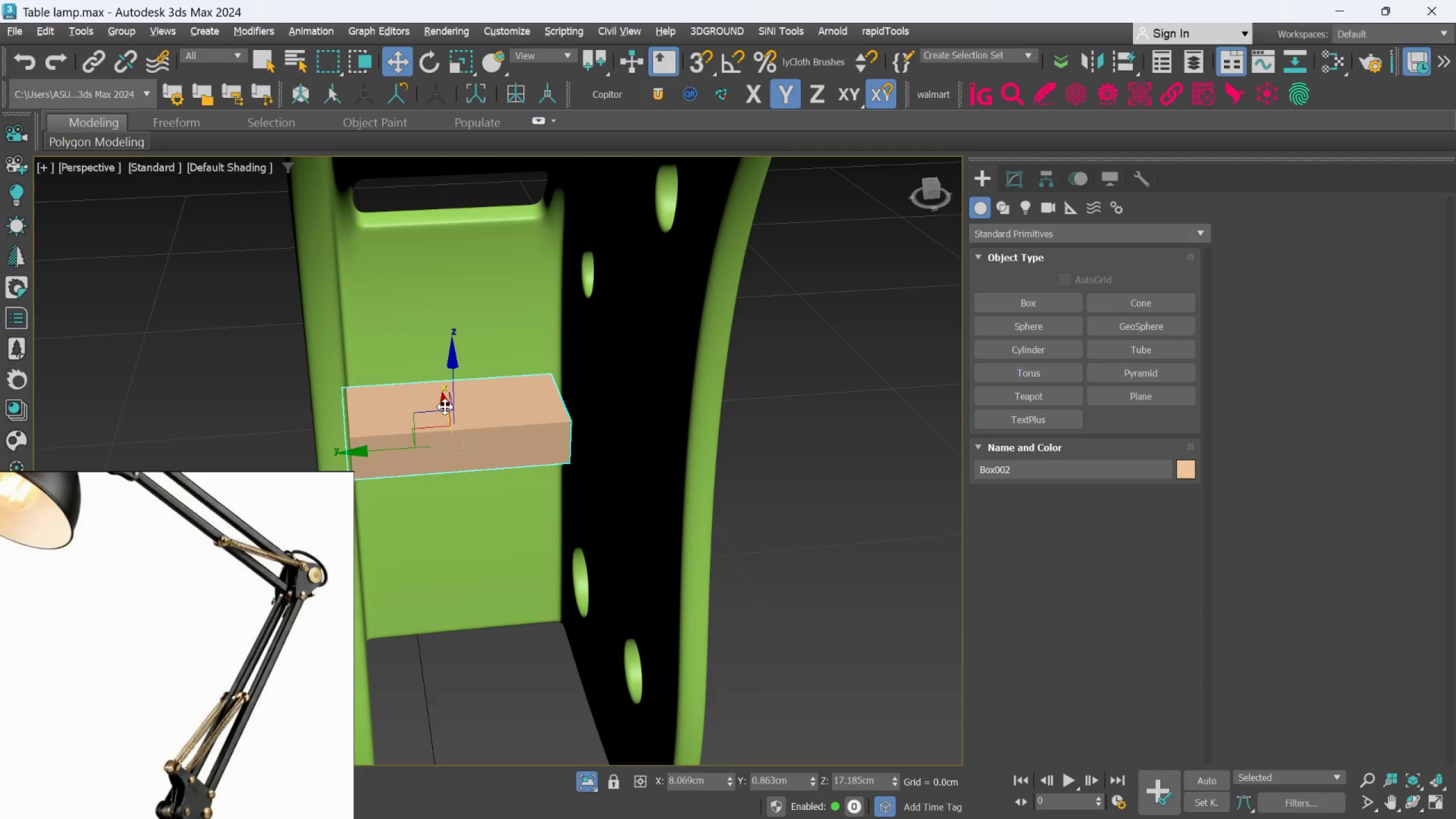 
left_click_drag(start_coordinate=[445, 407], to_coordinate=[458, 333])
 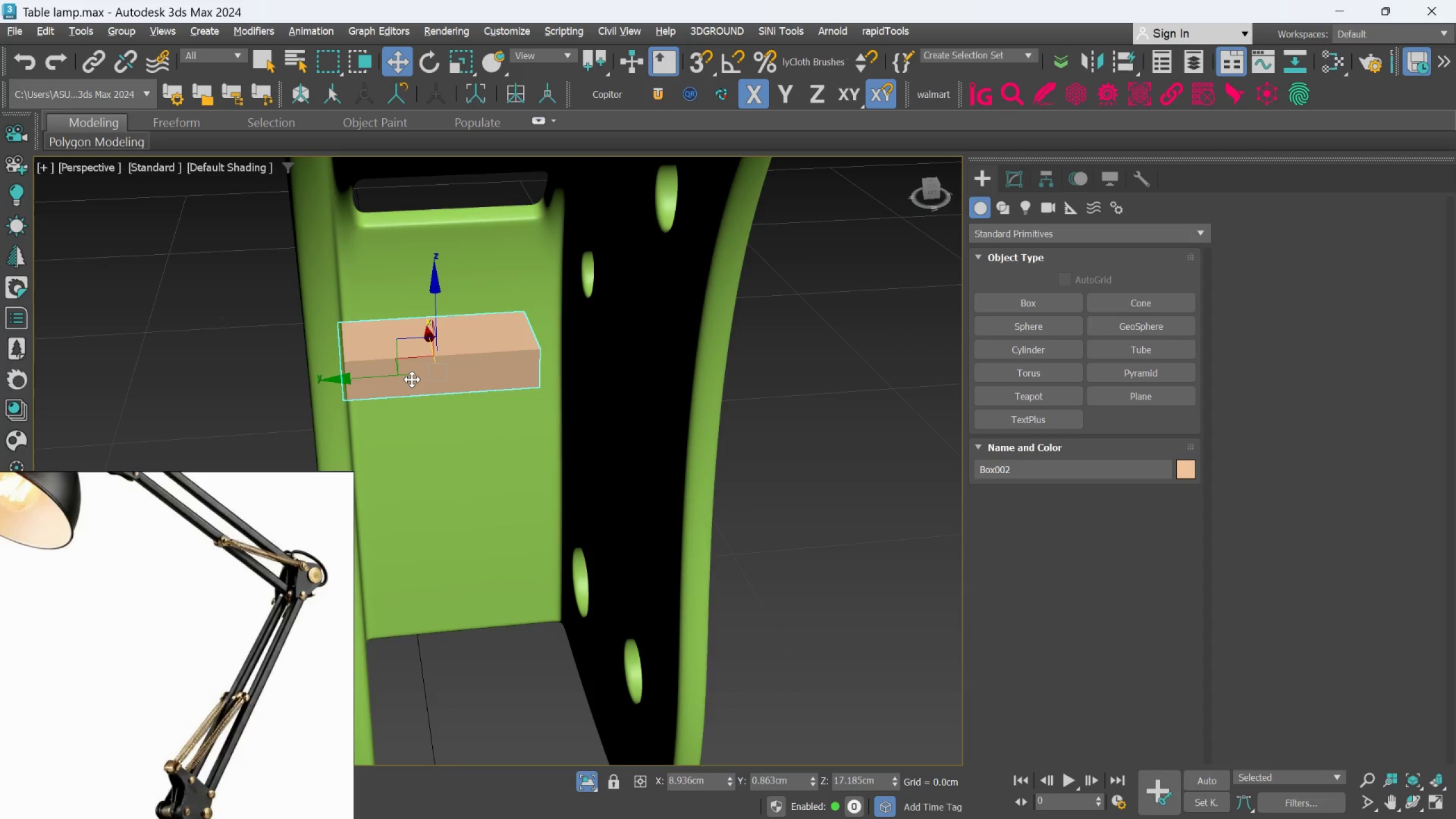 
hold_key(key=AltLeft, duration=1.0)
 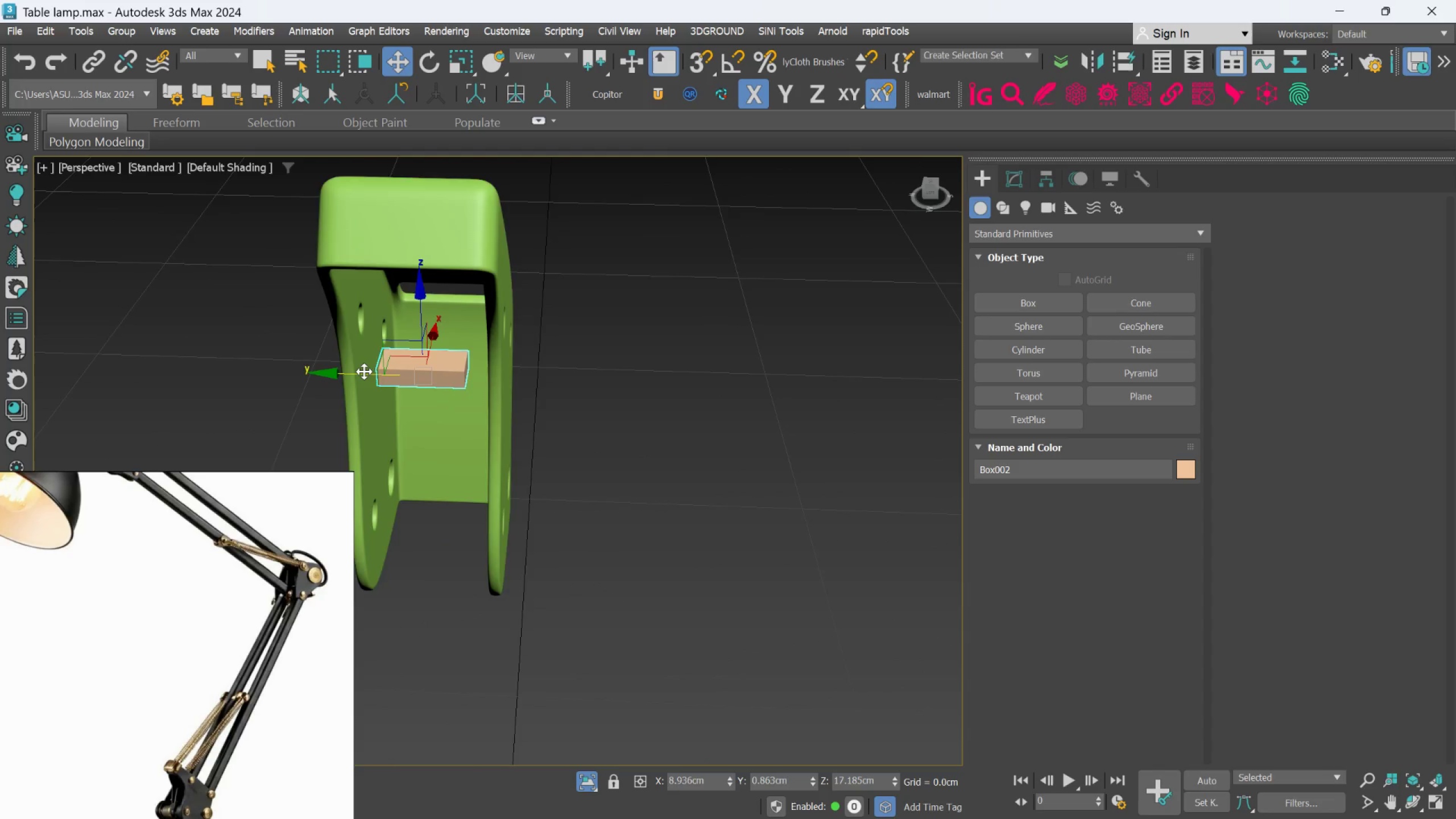 
scroll: coordinate [412, 379], scroll_direction: down, amount: 2.0
 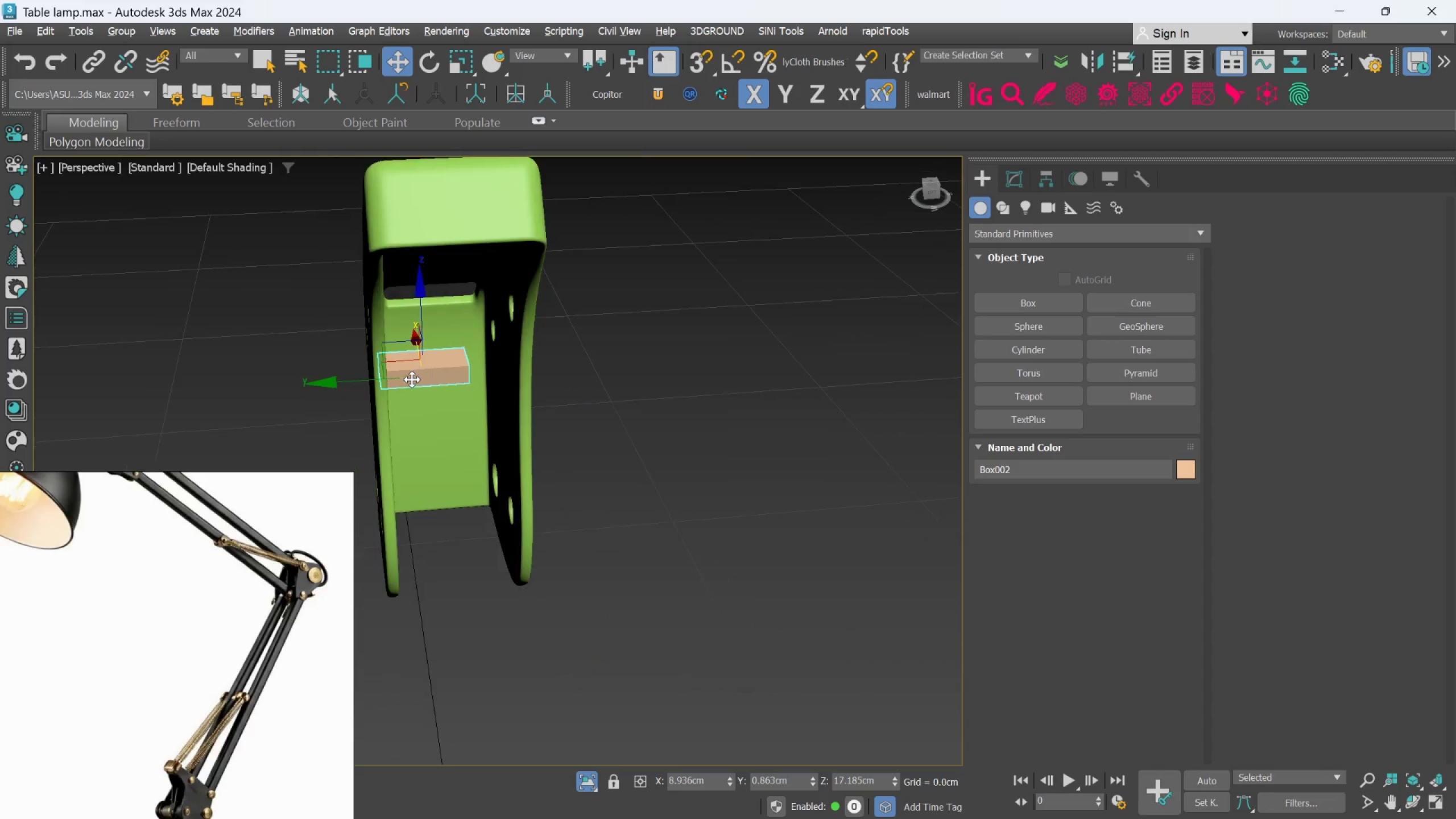 
scroll: coordinate [397, 408], scroll_direction: up, amount: 3.0
 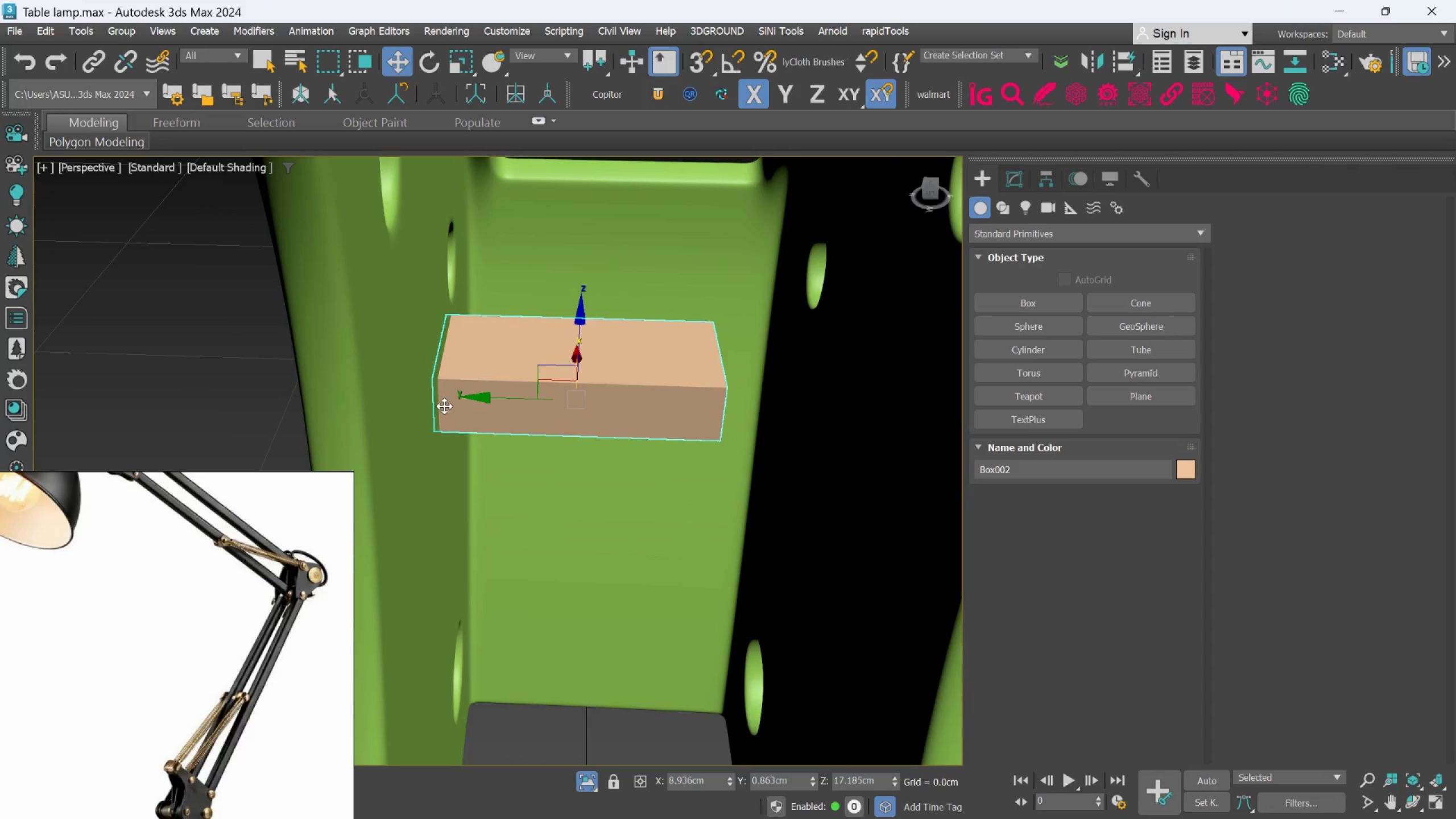 
key(Control+Z)
 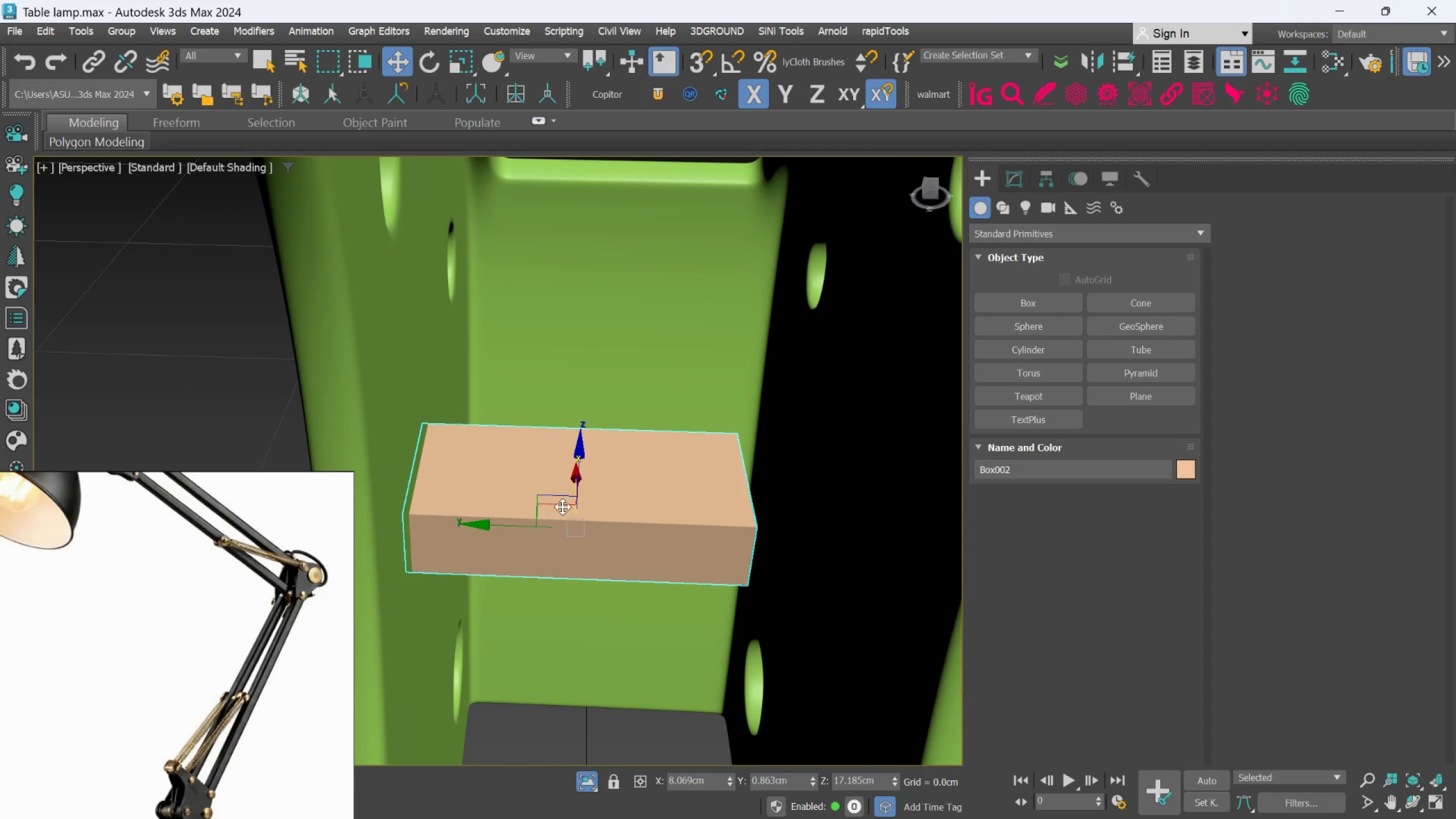 
left_click_drag(start_coordinate=[565, 503], to_coordinate=[601, 504])
 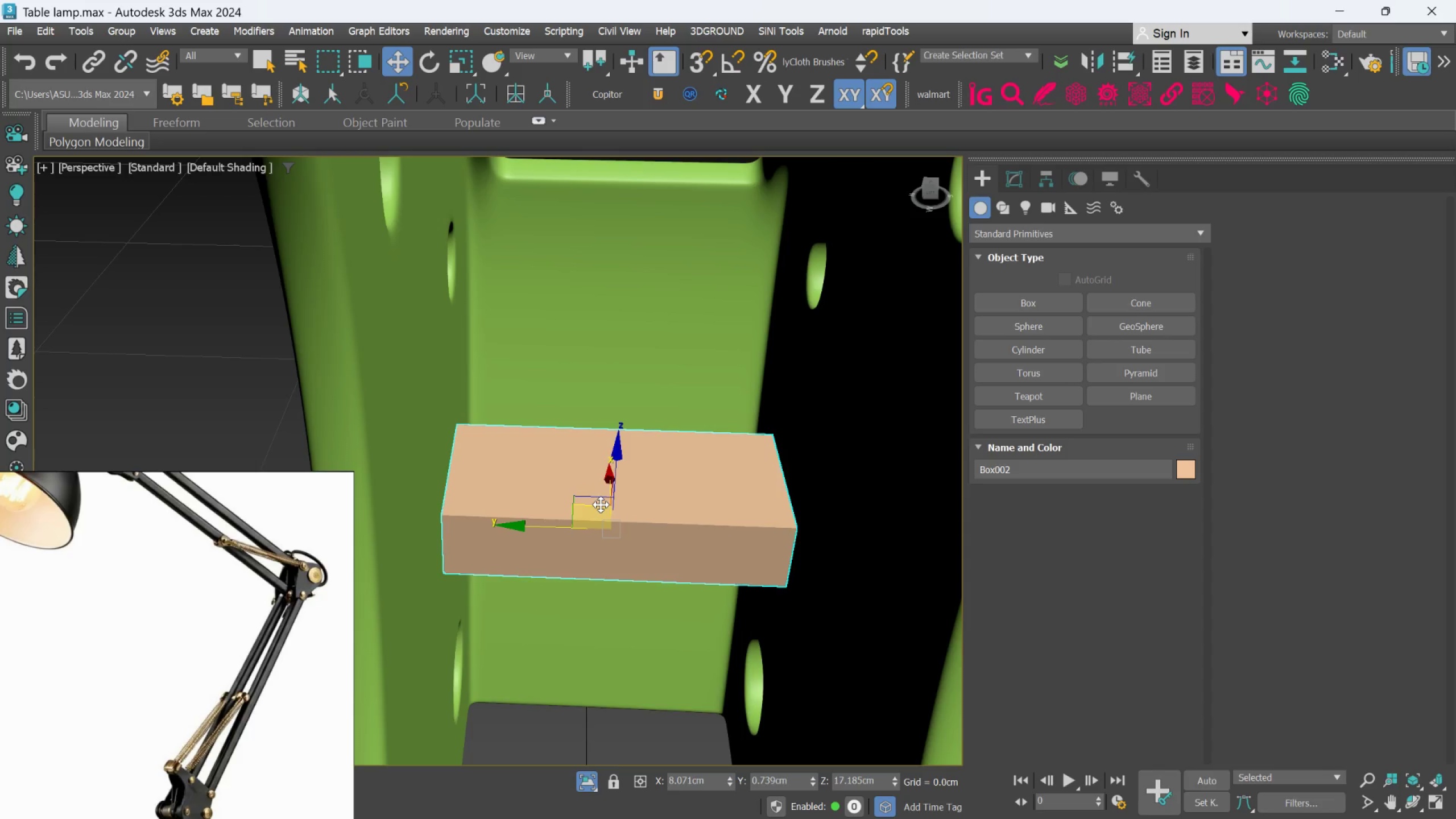 
hold_key(key=AltLeft, duration=1.08)
 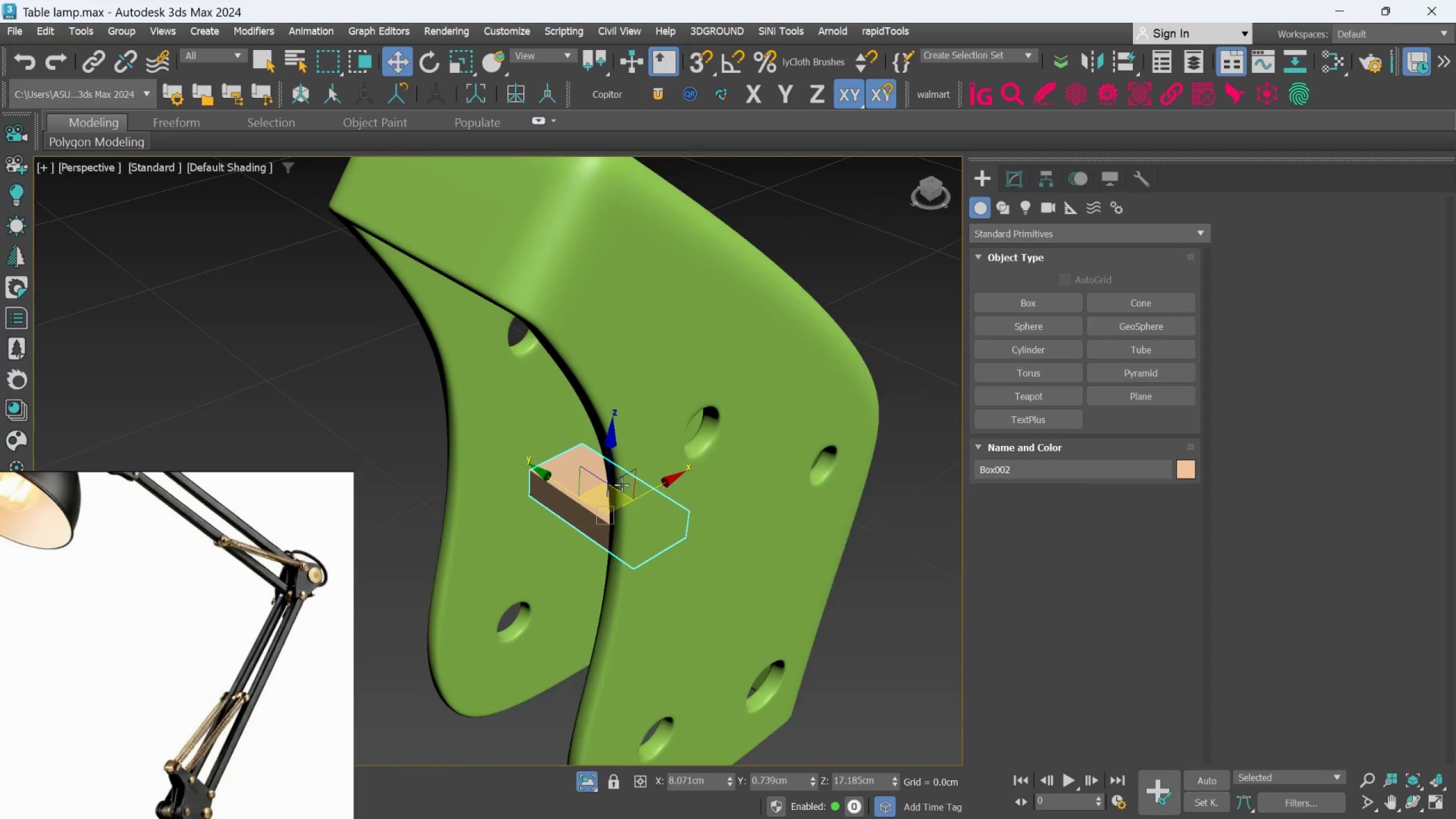 
scroll: coordinate [601, 504], scroll_direction: down, amount: 2.0
 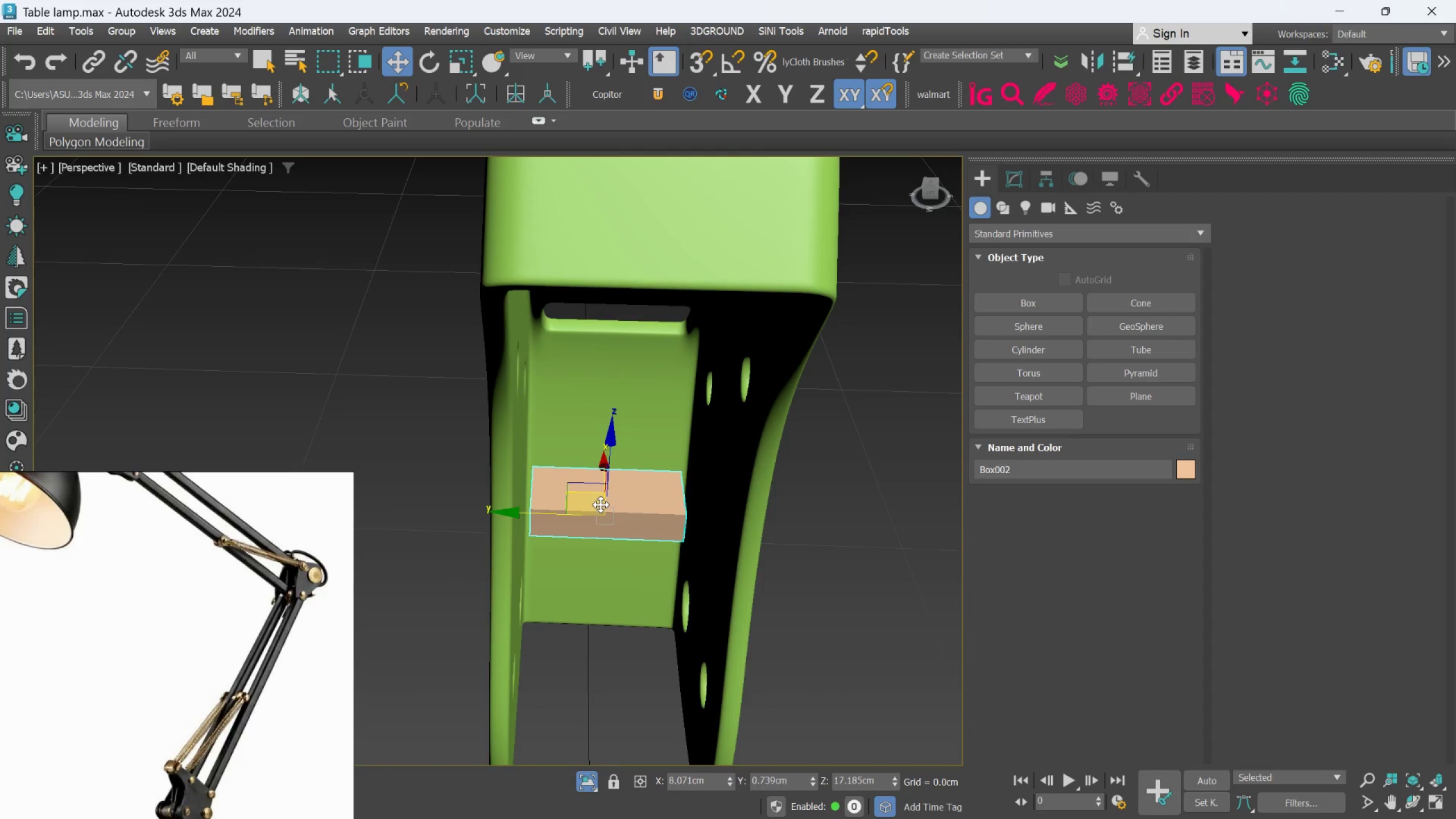 
scroll: coordinate [622, 484], scroll_direction: up, amount: 2.0
 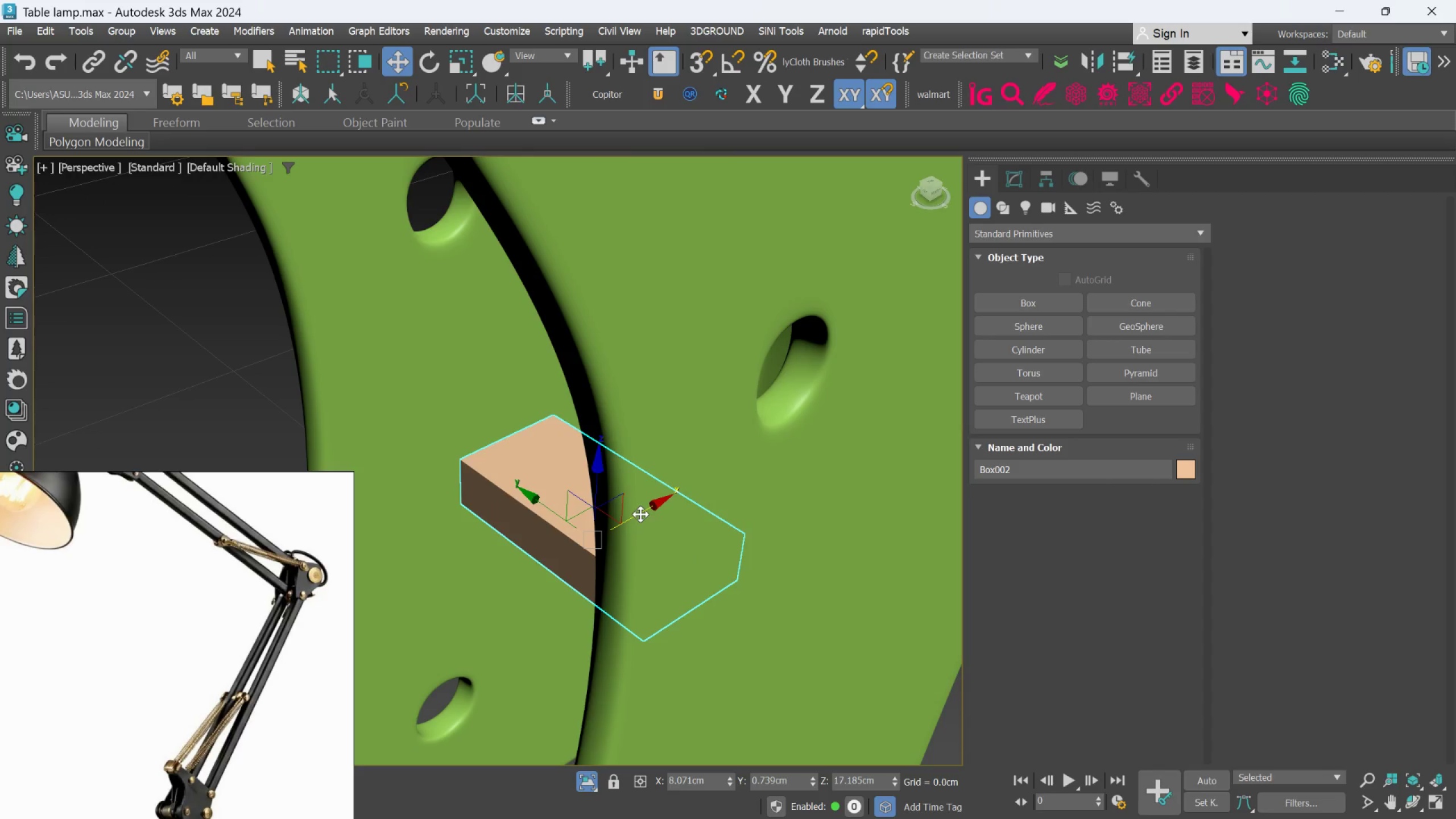 
left_click_drag(start_coordinate=[640, 513], to_coordinate=[757, 400])
 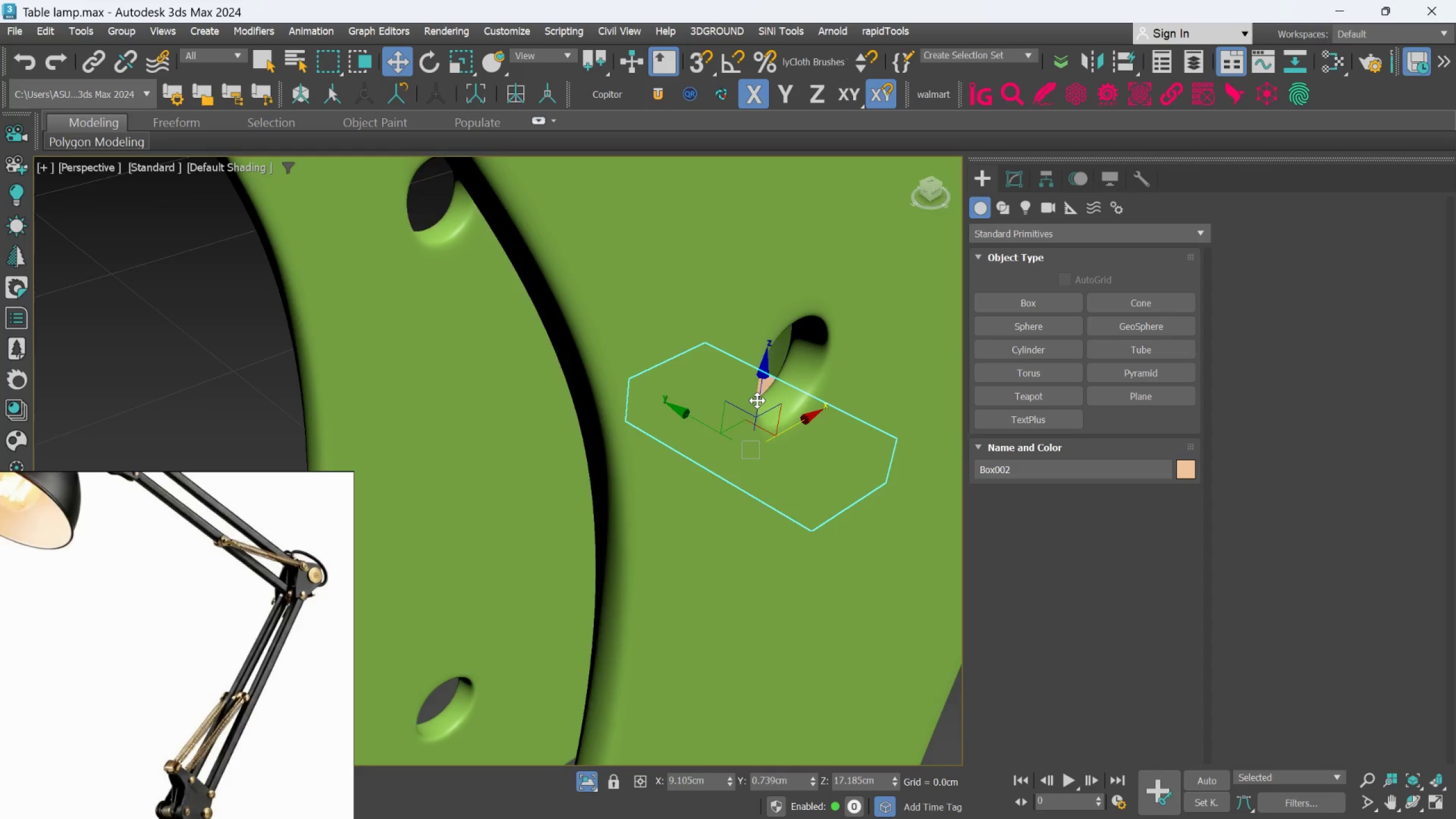 
hold_key(key=AltLeft, duration=1.2)
 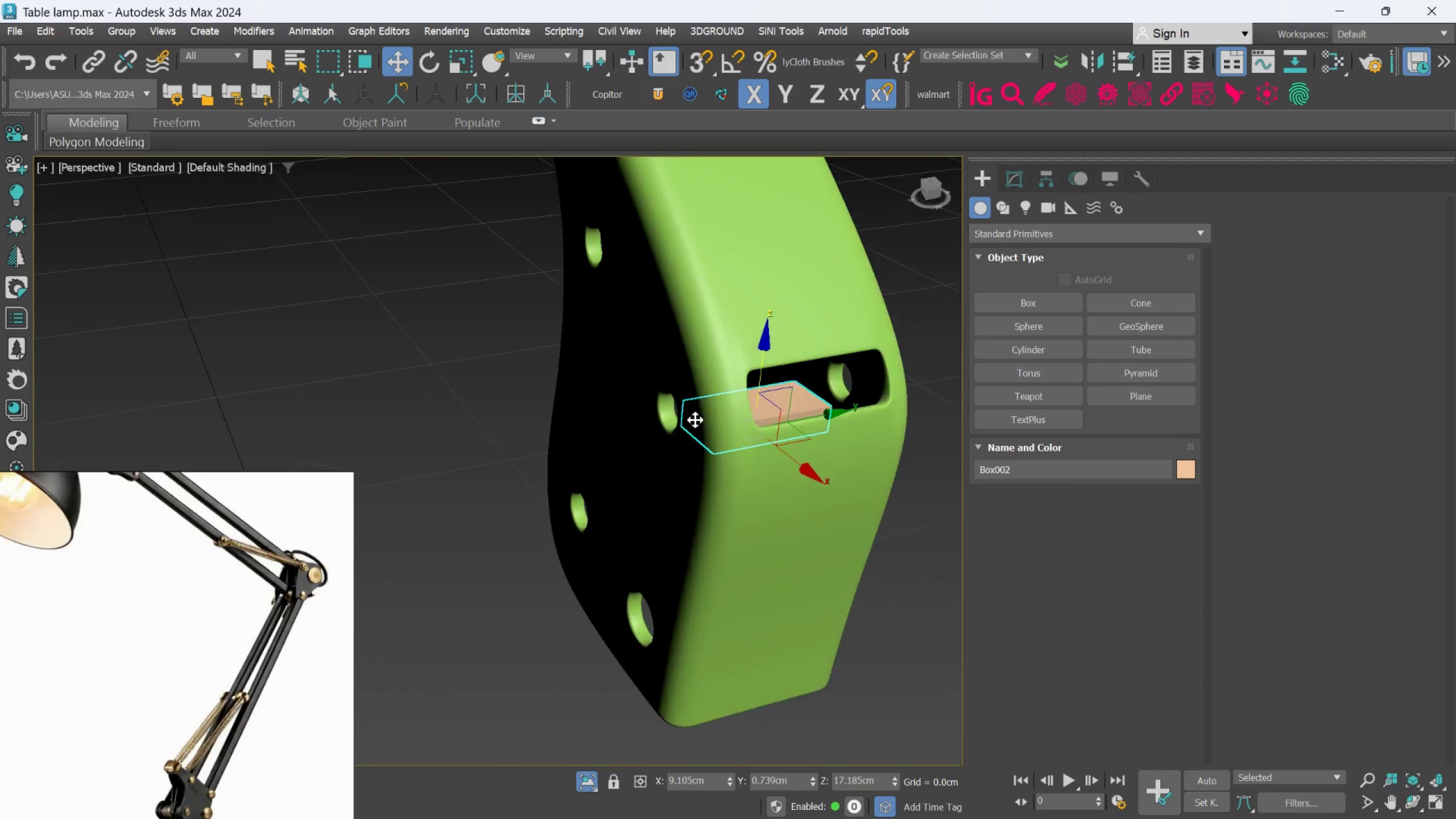 
scroll: coordinate [757, 400], scroll_direction: down, amount: 2.0
 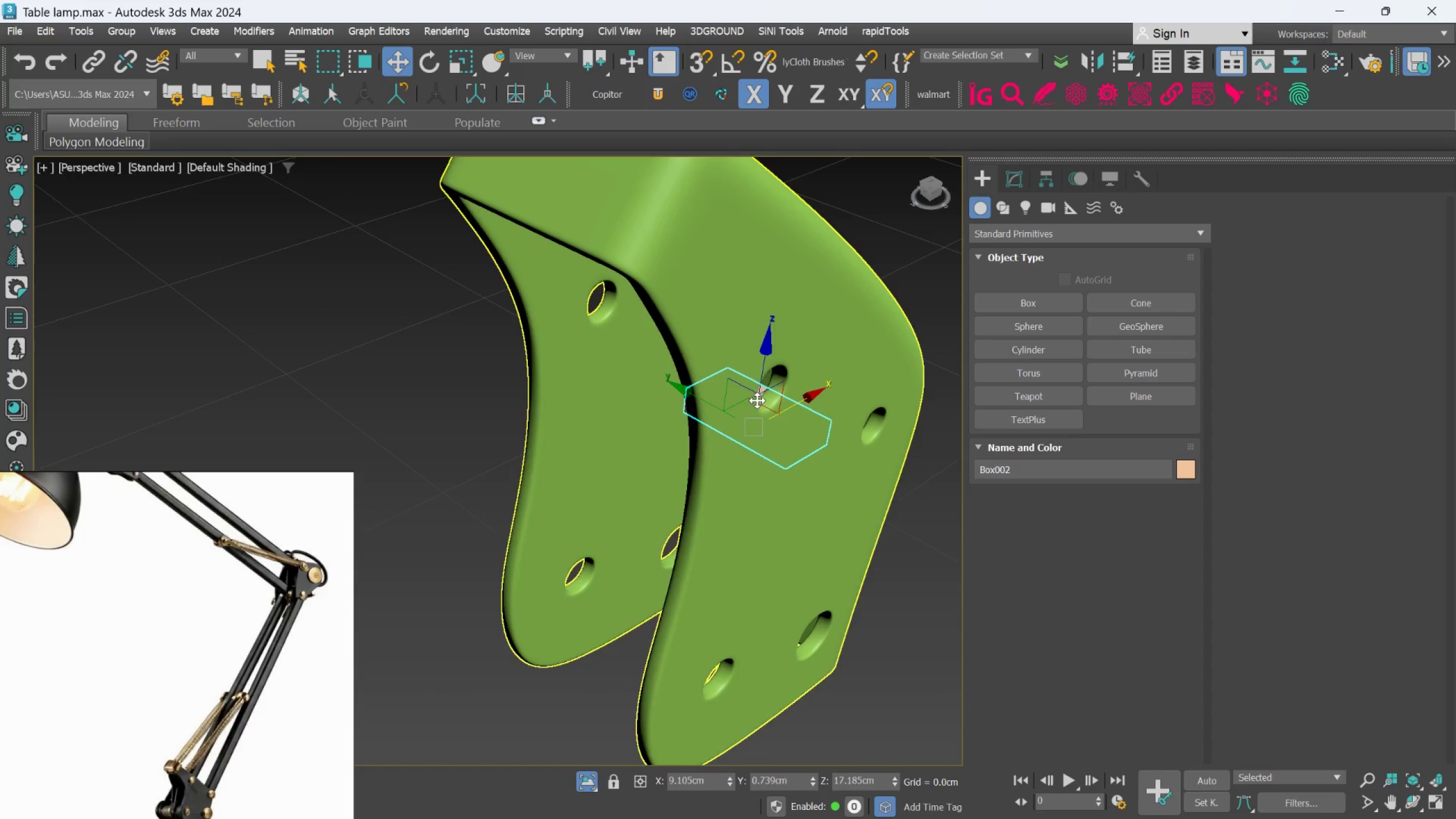 
hold_key(key=AltLeft, duration=0.73)
 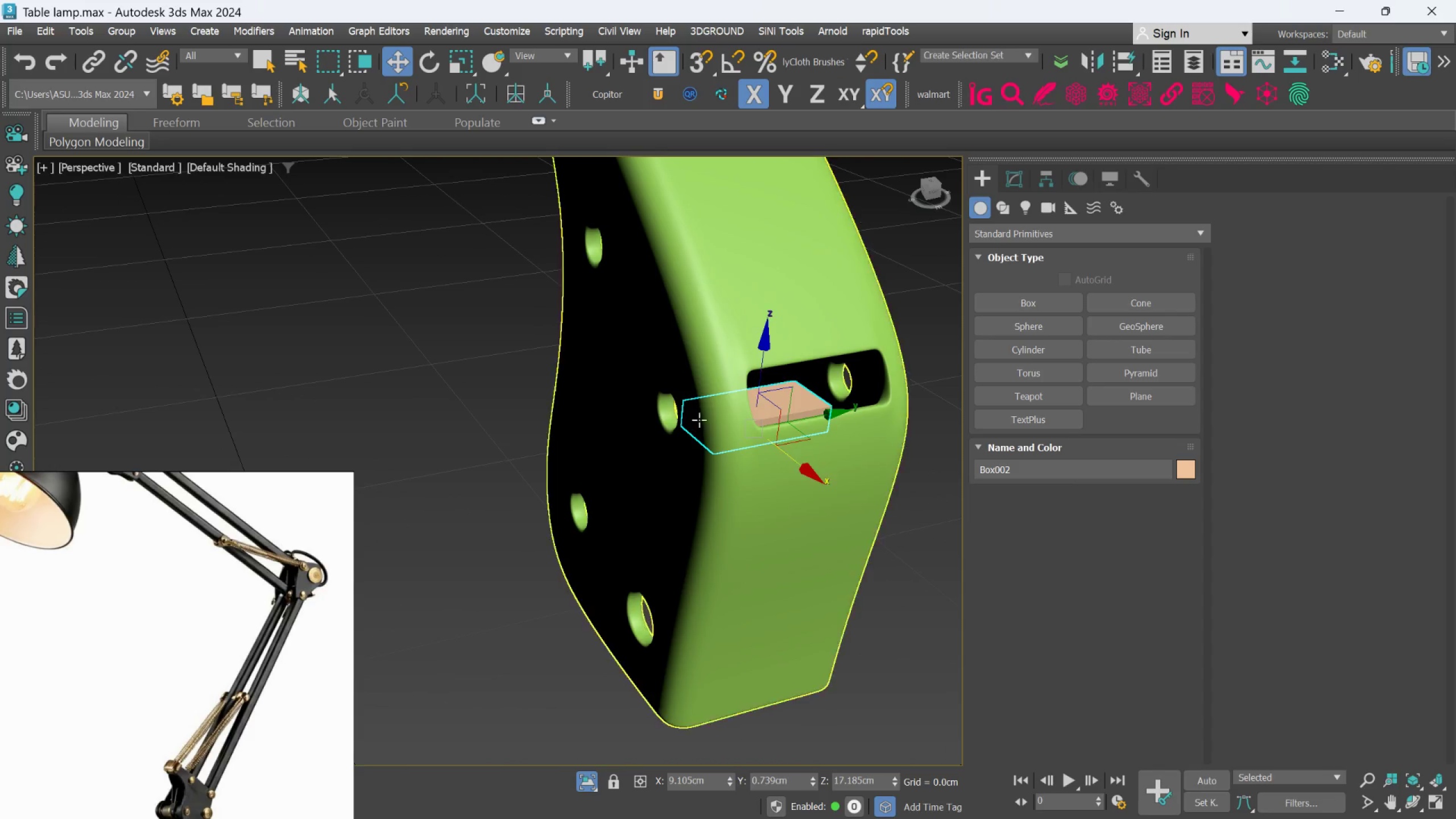 
hold_key(key=AltLeft, duration=0.34)
 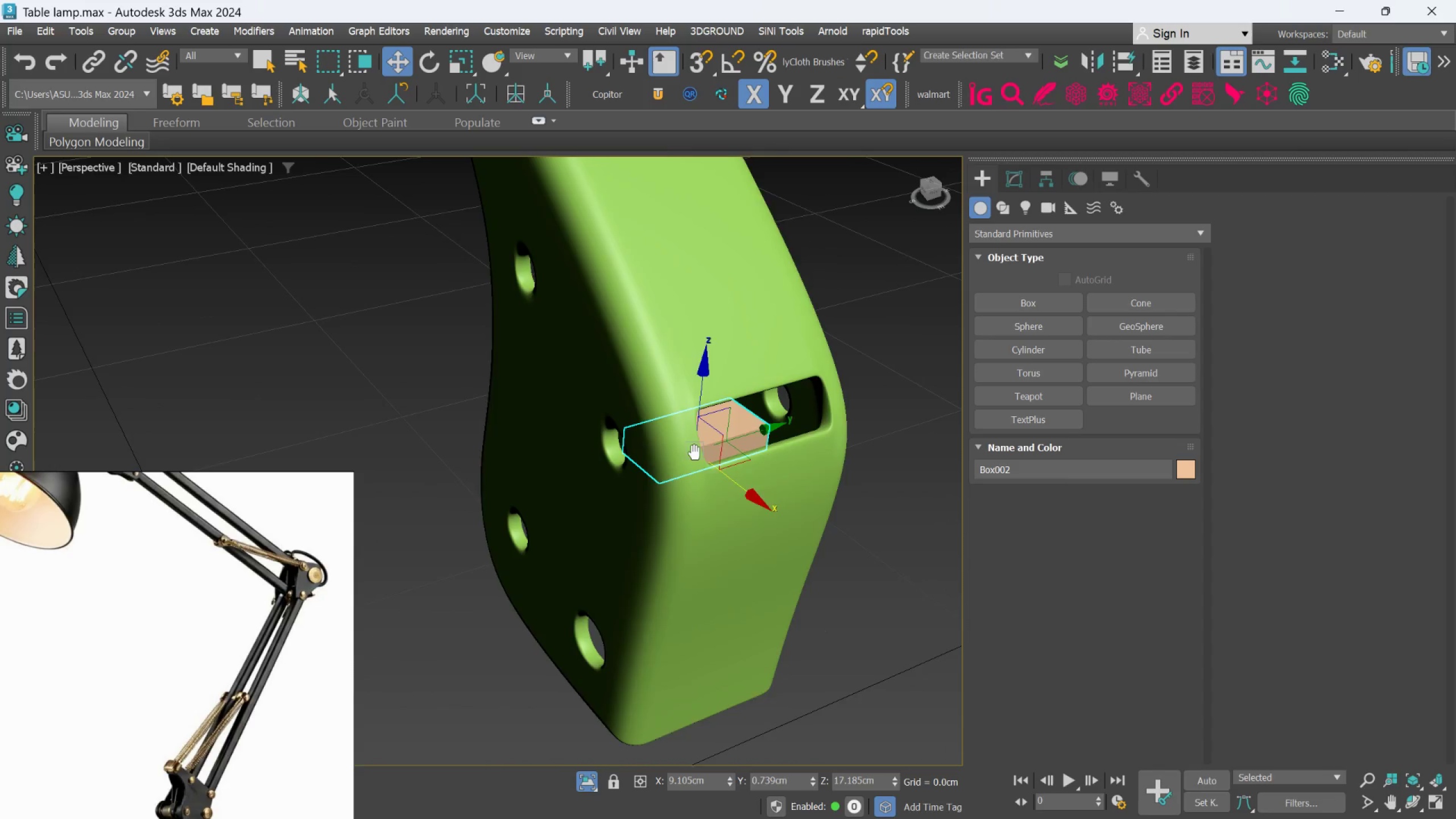 
hold_key(key=AltLeft, duration=0.44)
 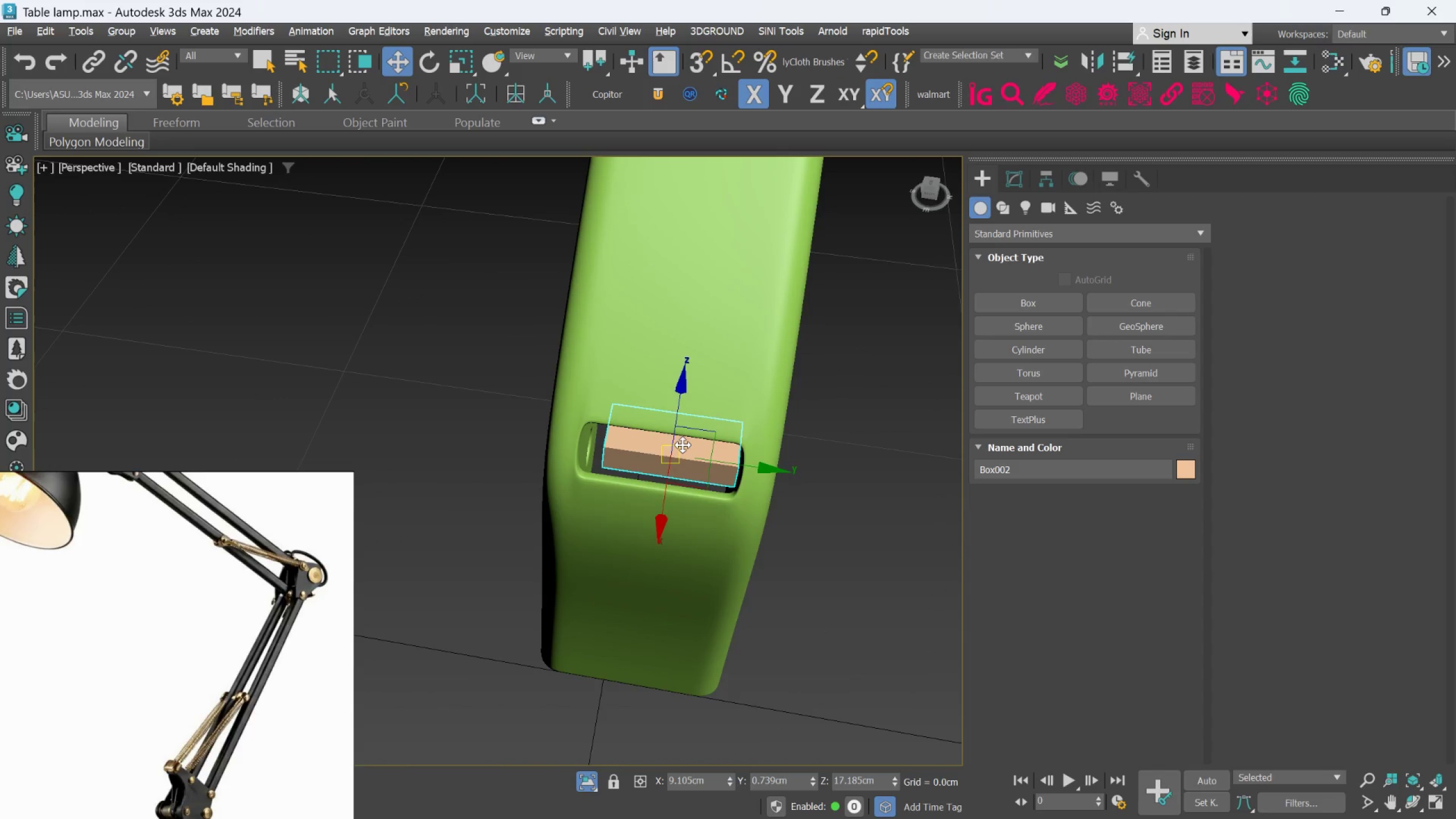 
hold_key(key=AltLeft, duration=0.7)
 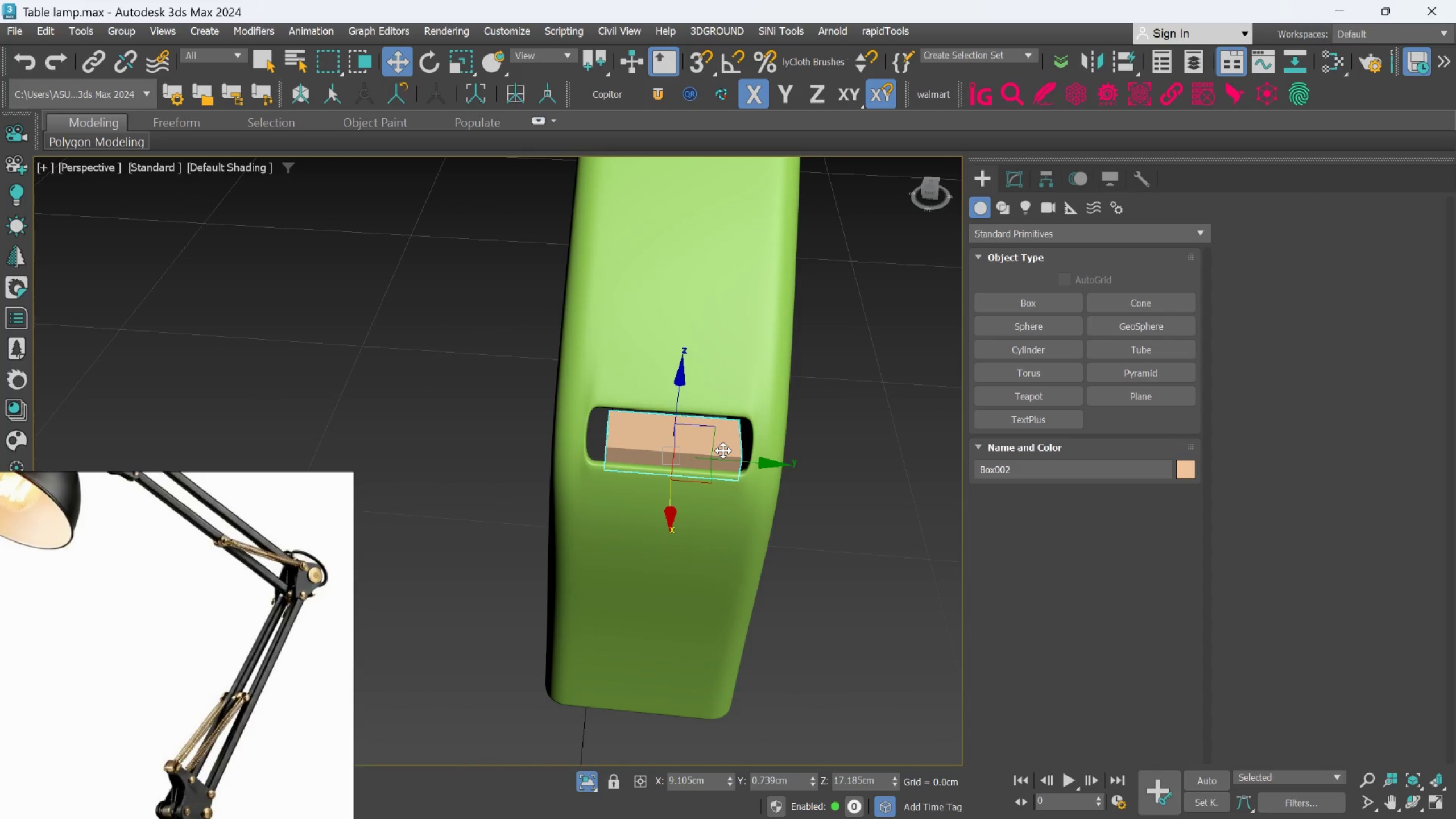 
hold_key(key=AltLeft, duration=1.75)
scroll: coordinate [708, 453], scroll_direction: up, amount: 2.0
 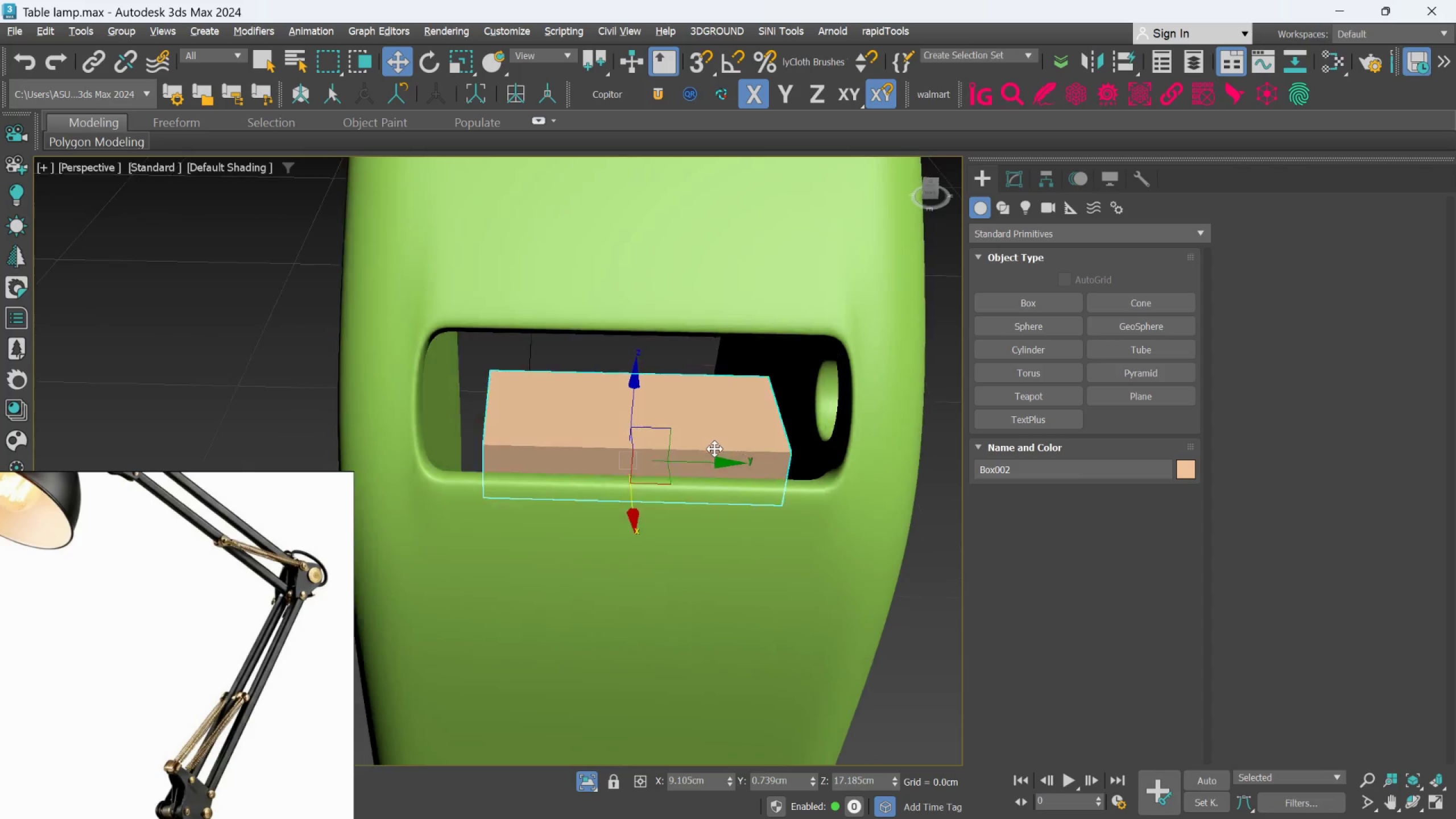 
hold_key(key=AltLeft, duration=0.44)
 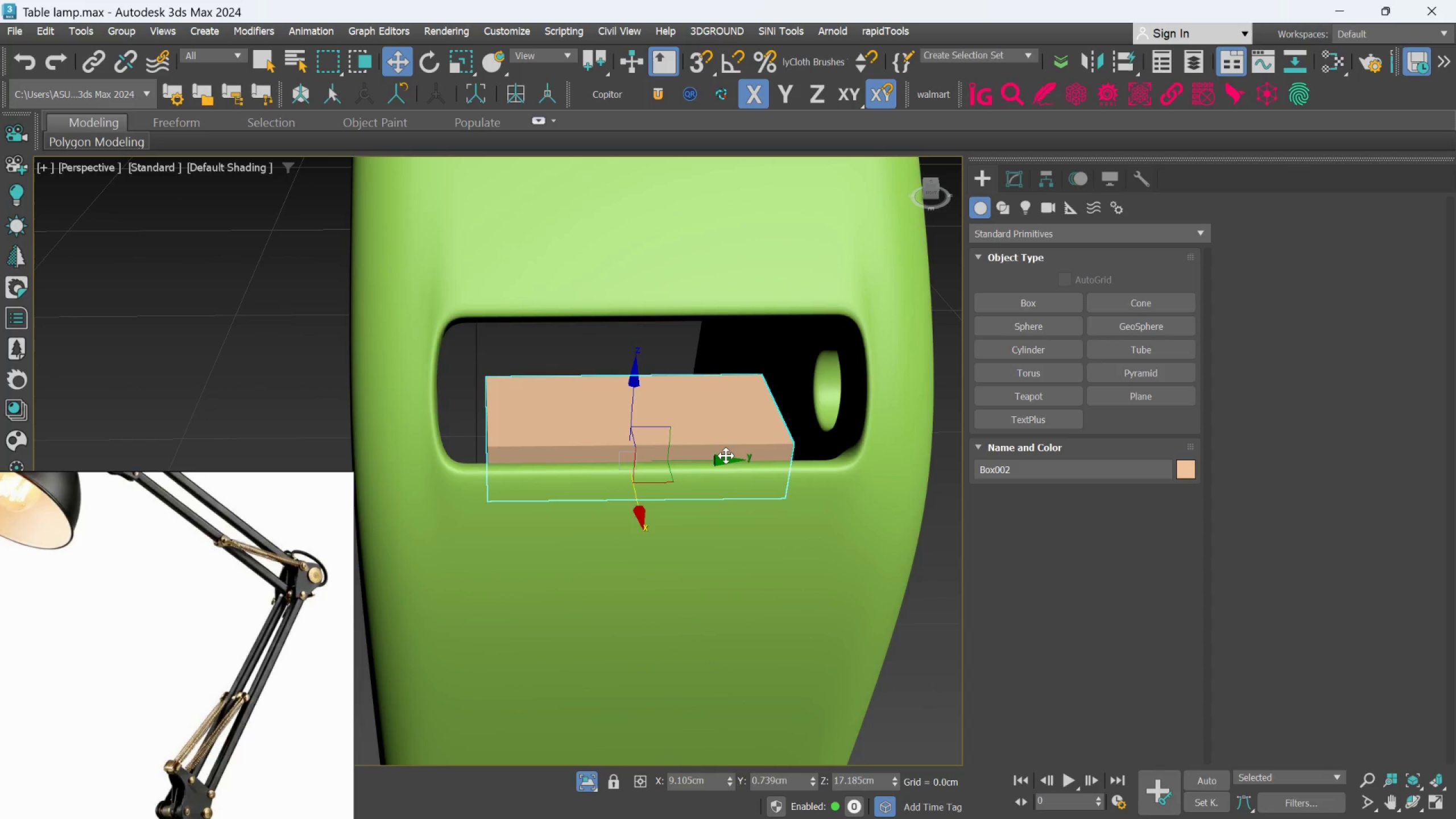 
hold_key(key=ControlLeft, duration=1.03)
 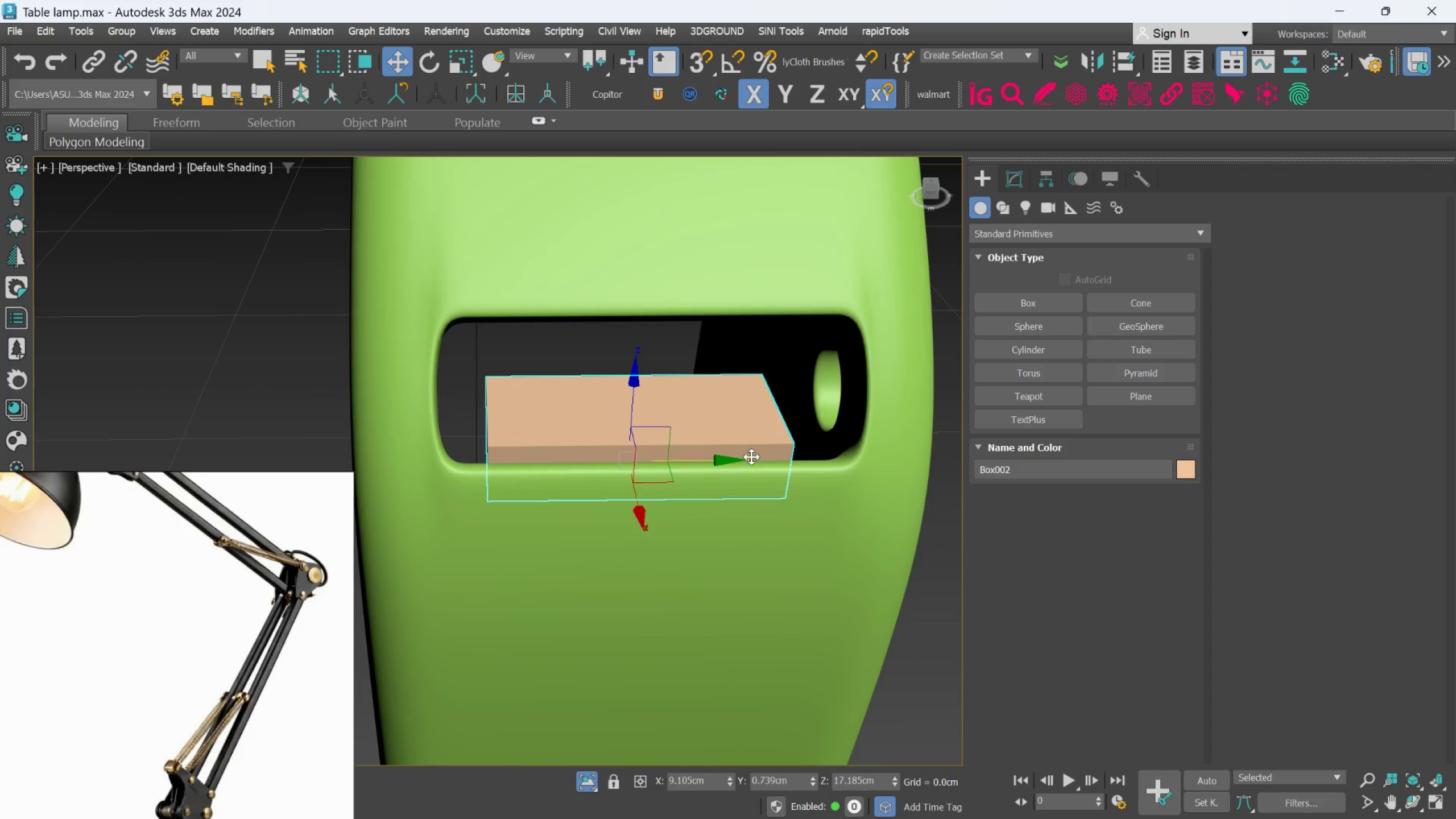 
scroll: coordinate [751, 457], scroll_direction: down, amount: 1.0
 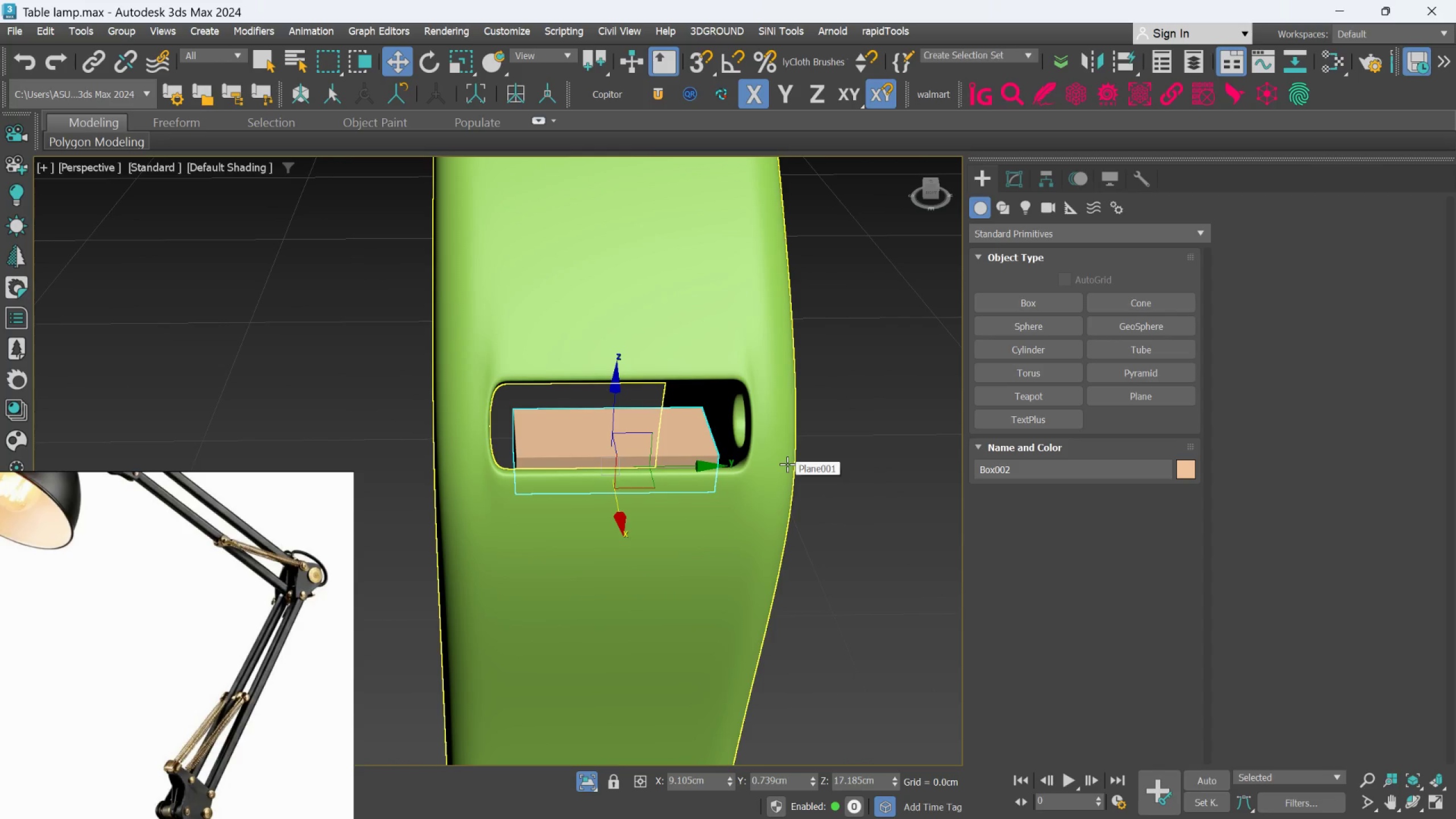 
key(Delete)
 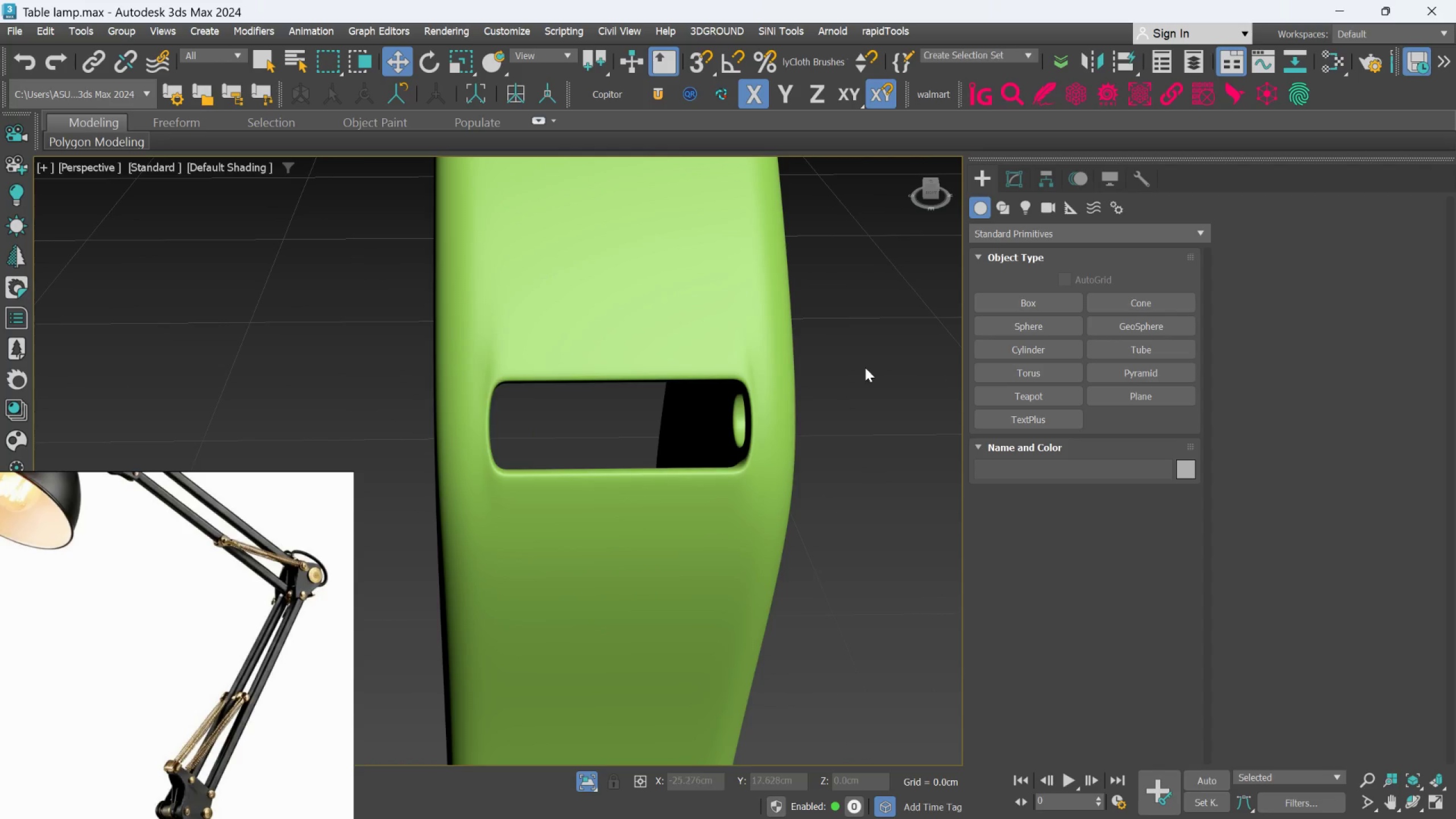 
scroll: coordinate [784, 424], scroll_direction: down, amount: 2.0
 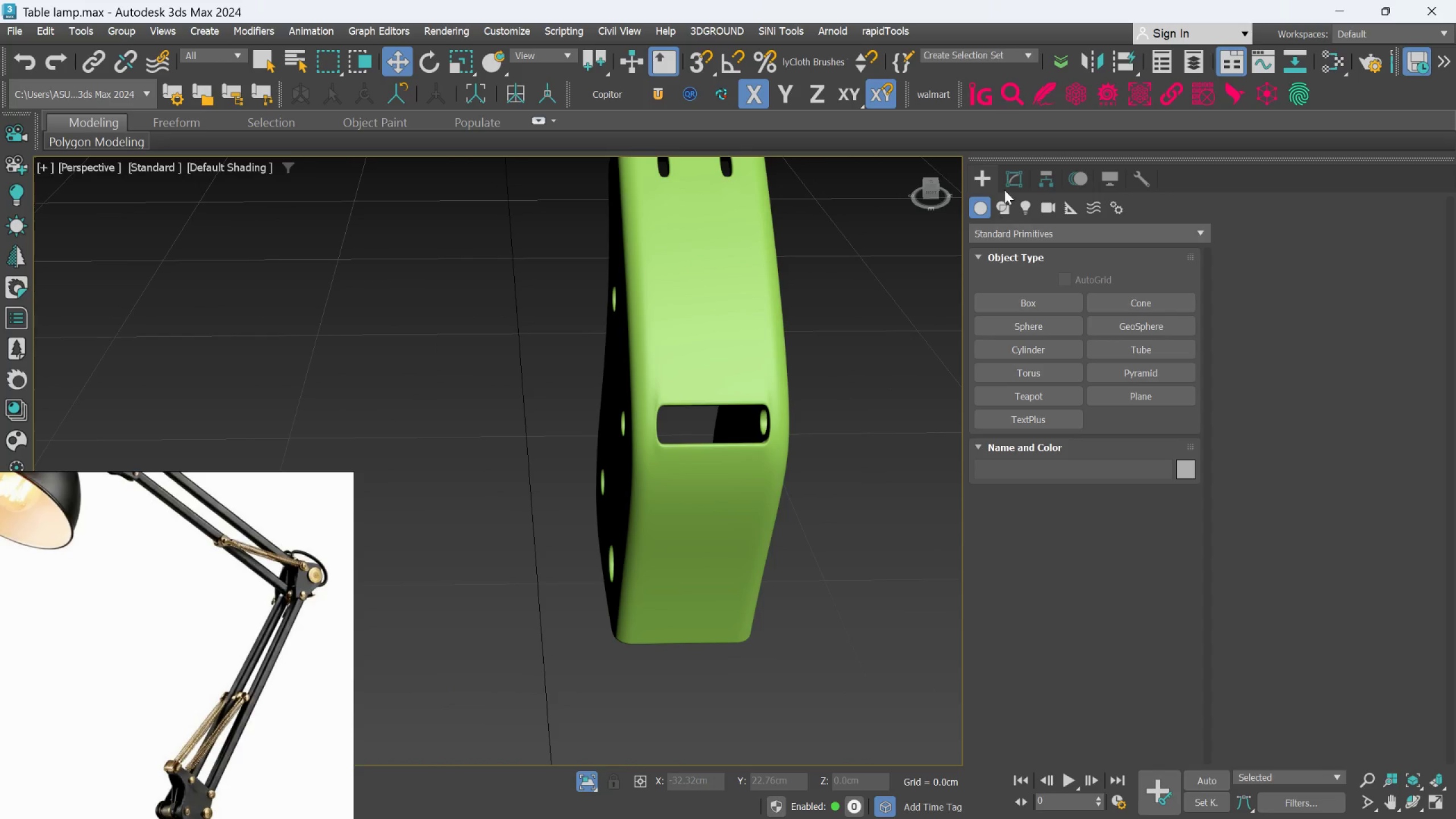 
left_click([1007, 178])
 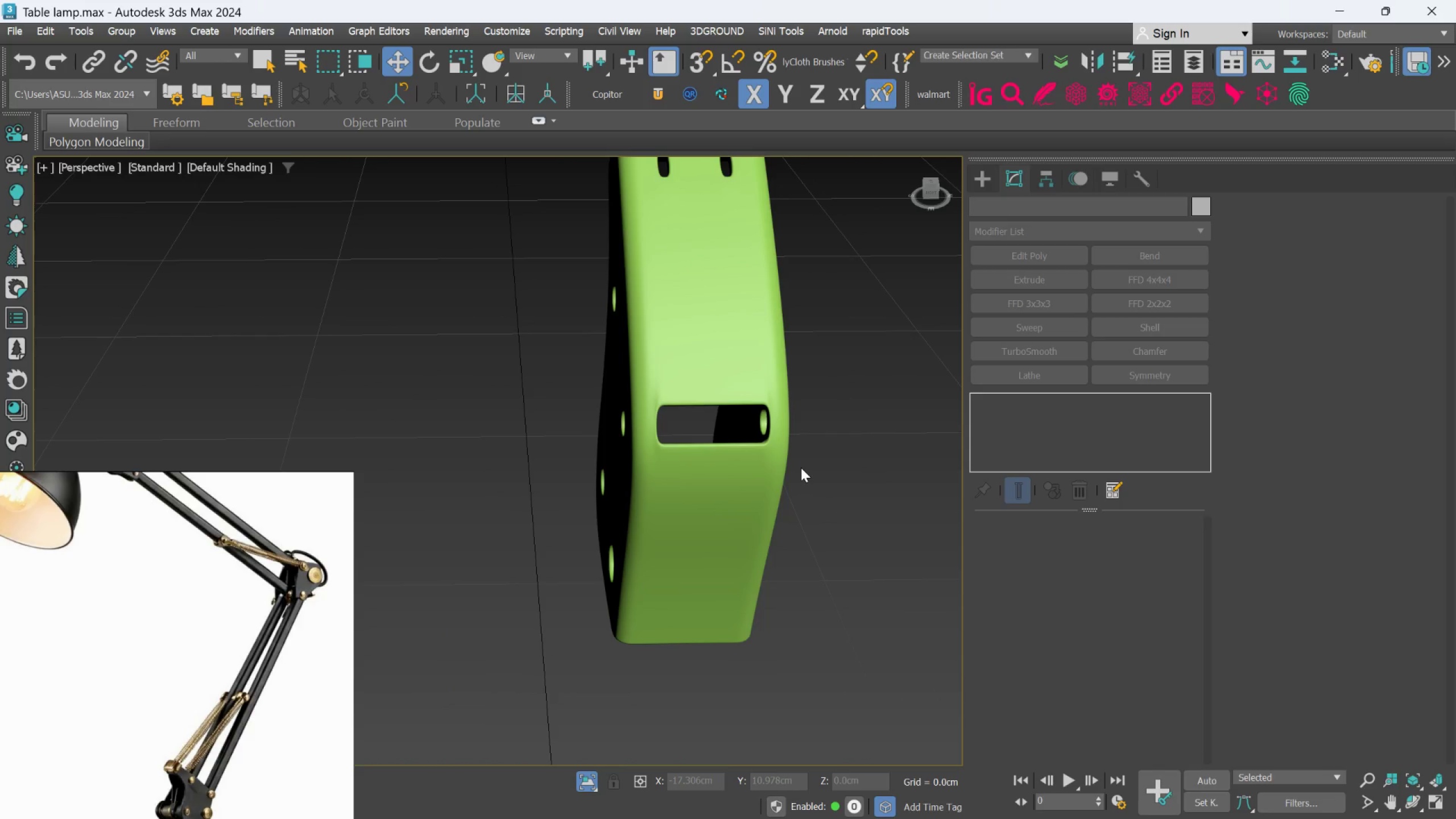 
key(F)
 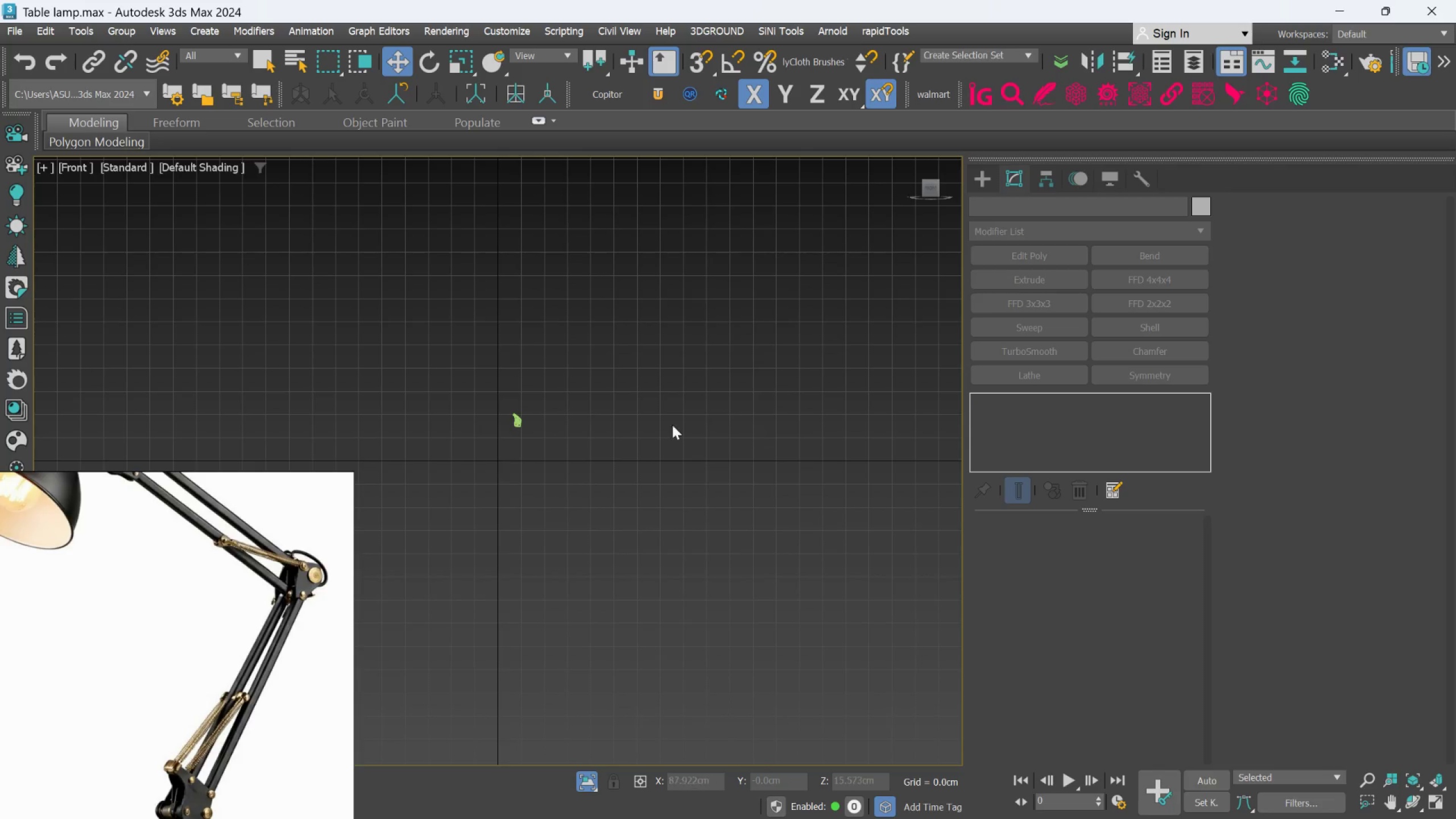 
scroll: coordinate [459, 399], scroll_direction: up, amount: 8.0
 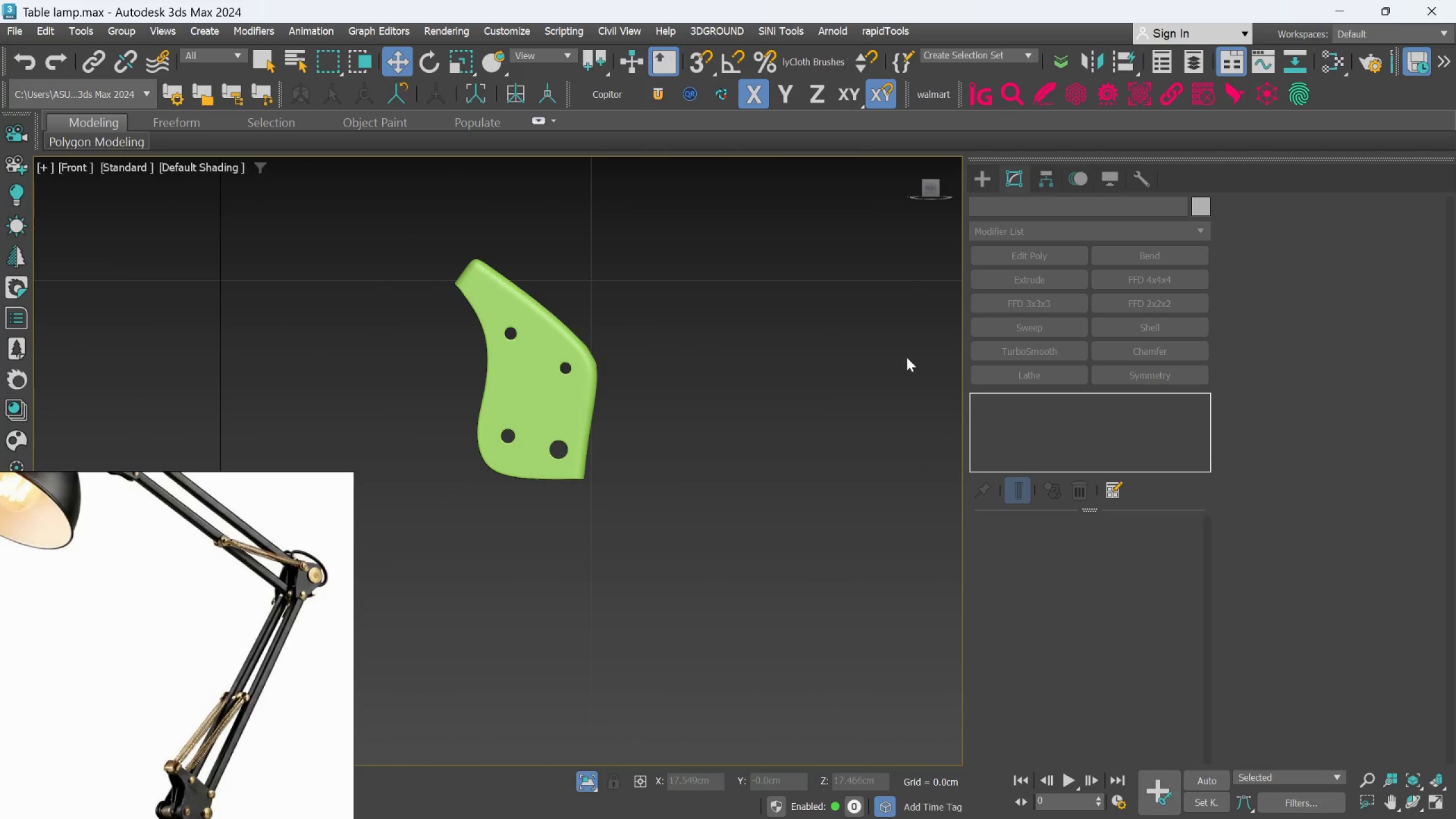 
left_click([980, 184])
 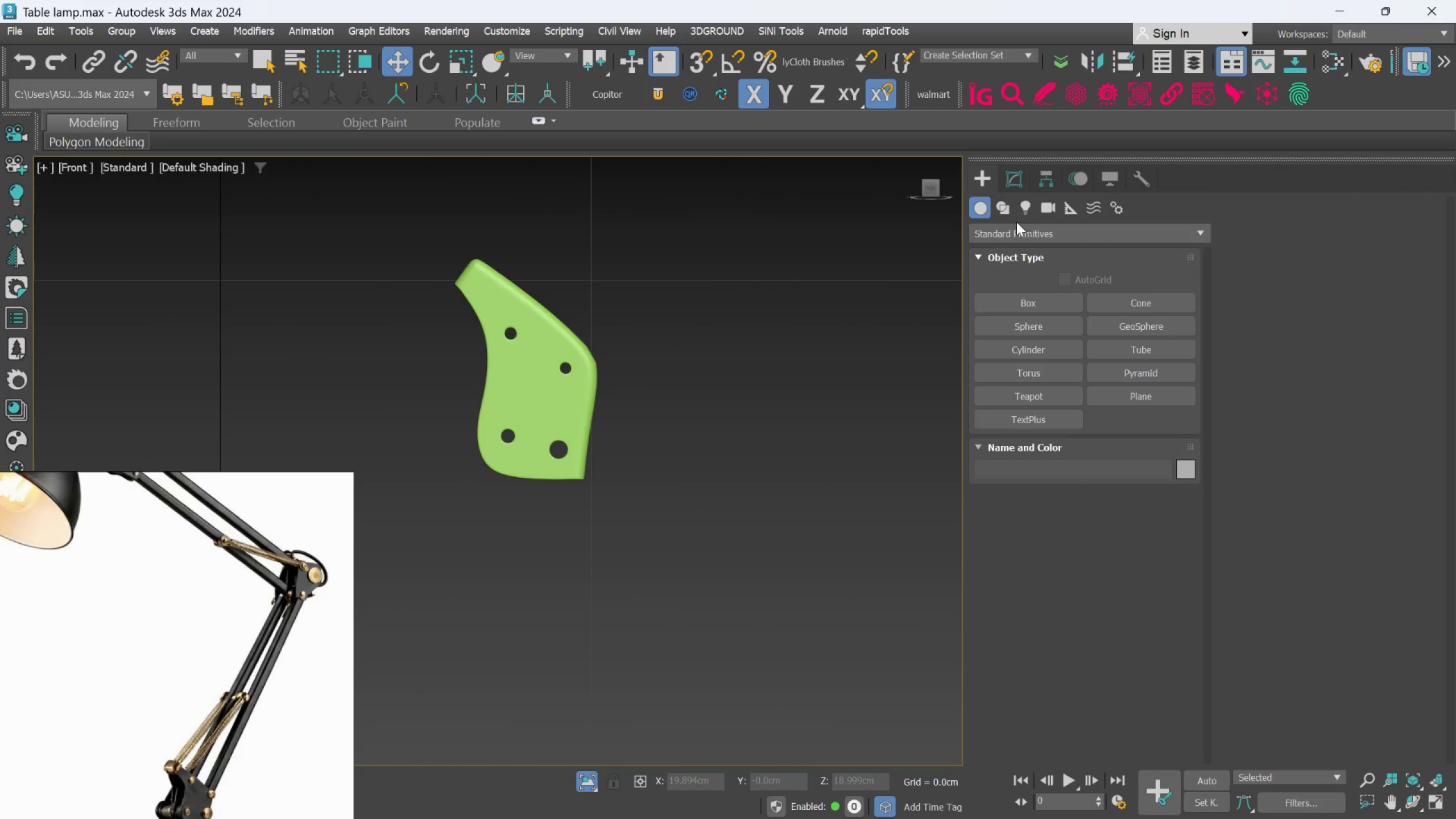 
left_click([1000, 209])
 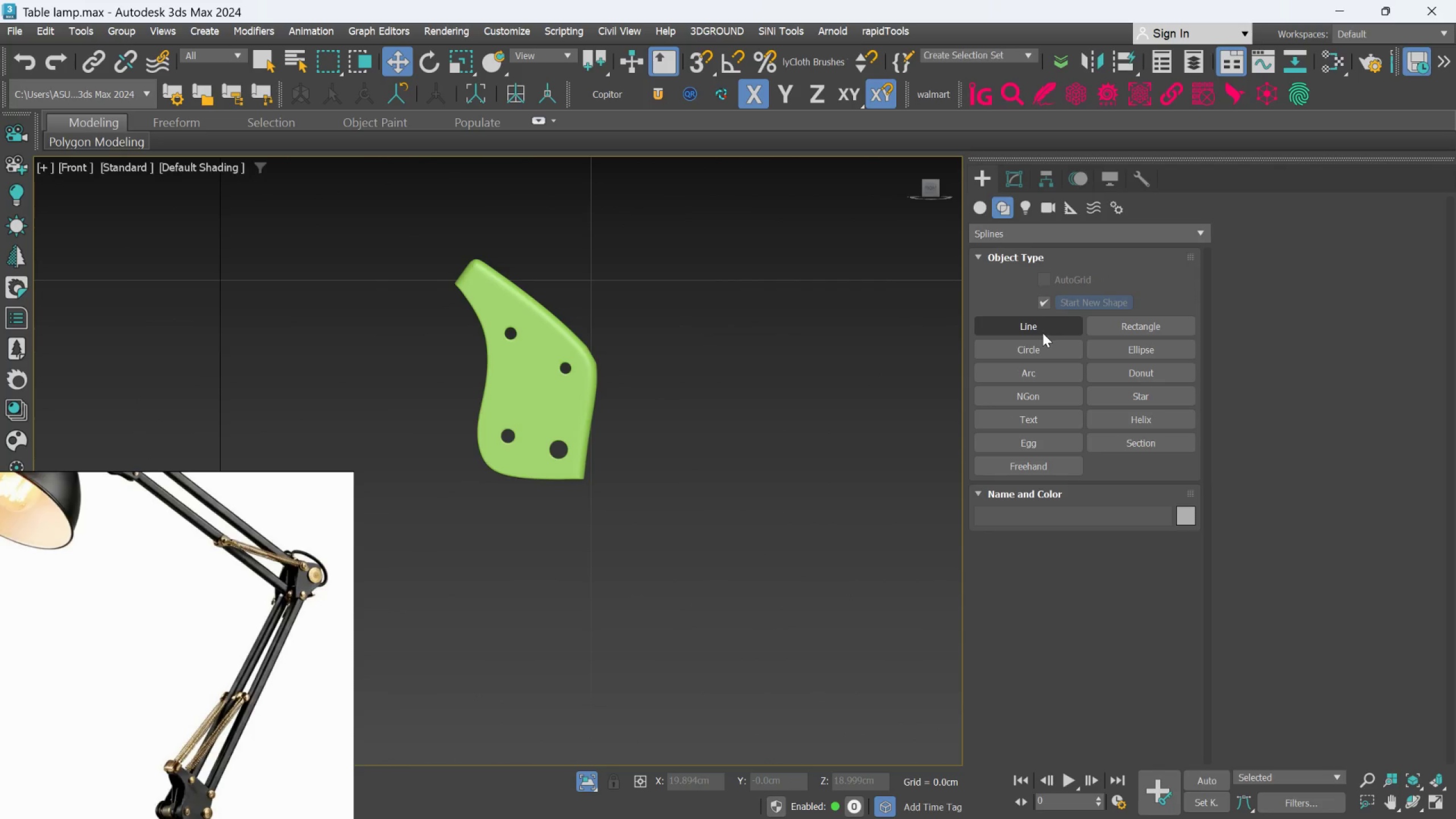 
left_click([1043, 333])
 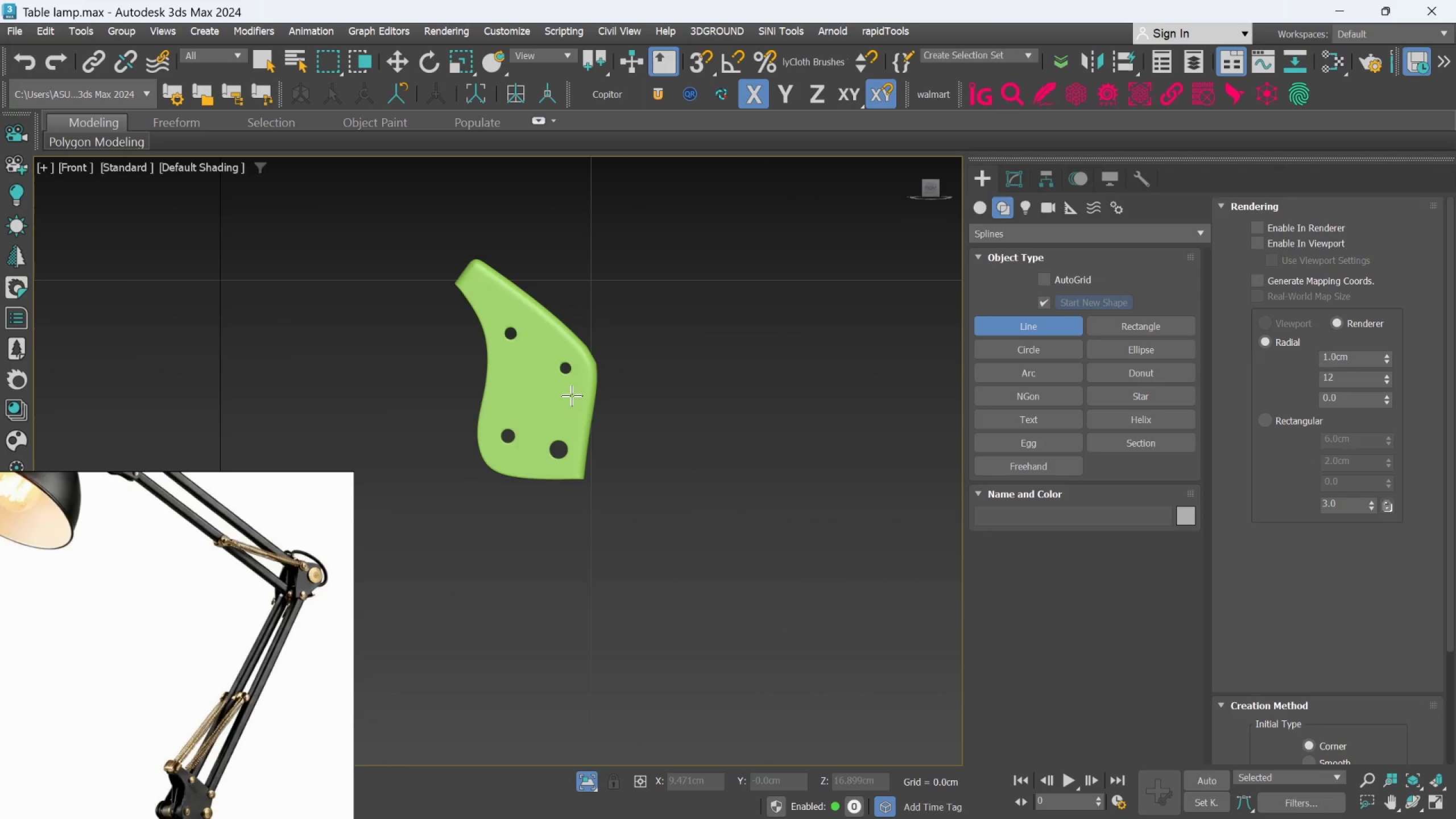 
scroll: coordinate [622, 355], scroll_direction: up, amount: 2.0
 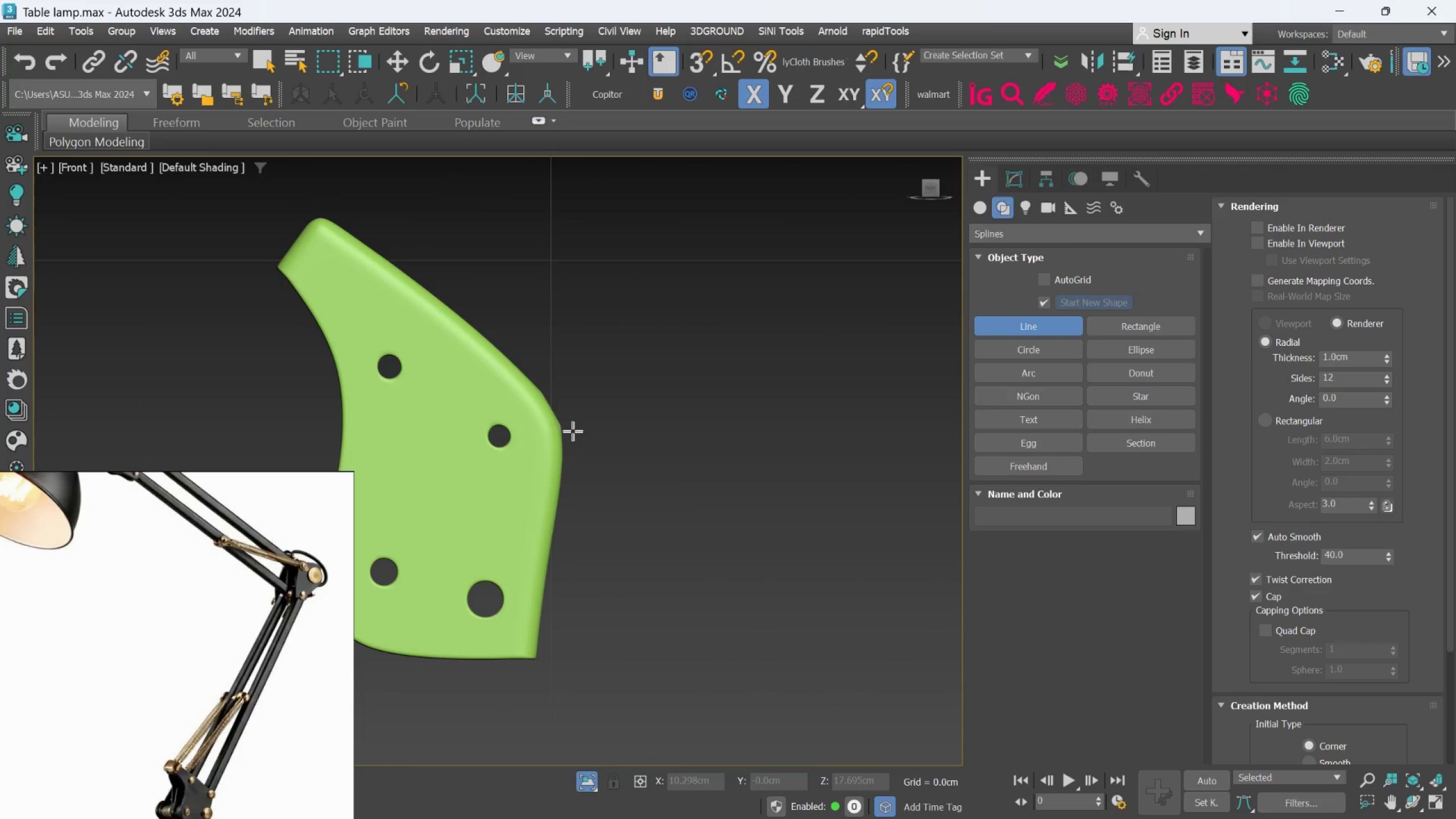 
scroll: coordinate [158, 656], scroll_direction: down, amount: 4.0
 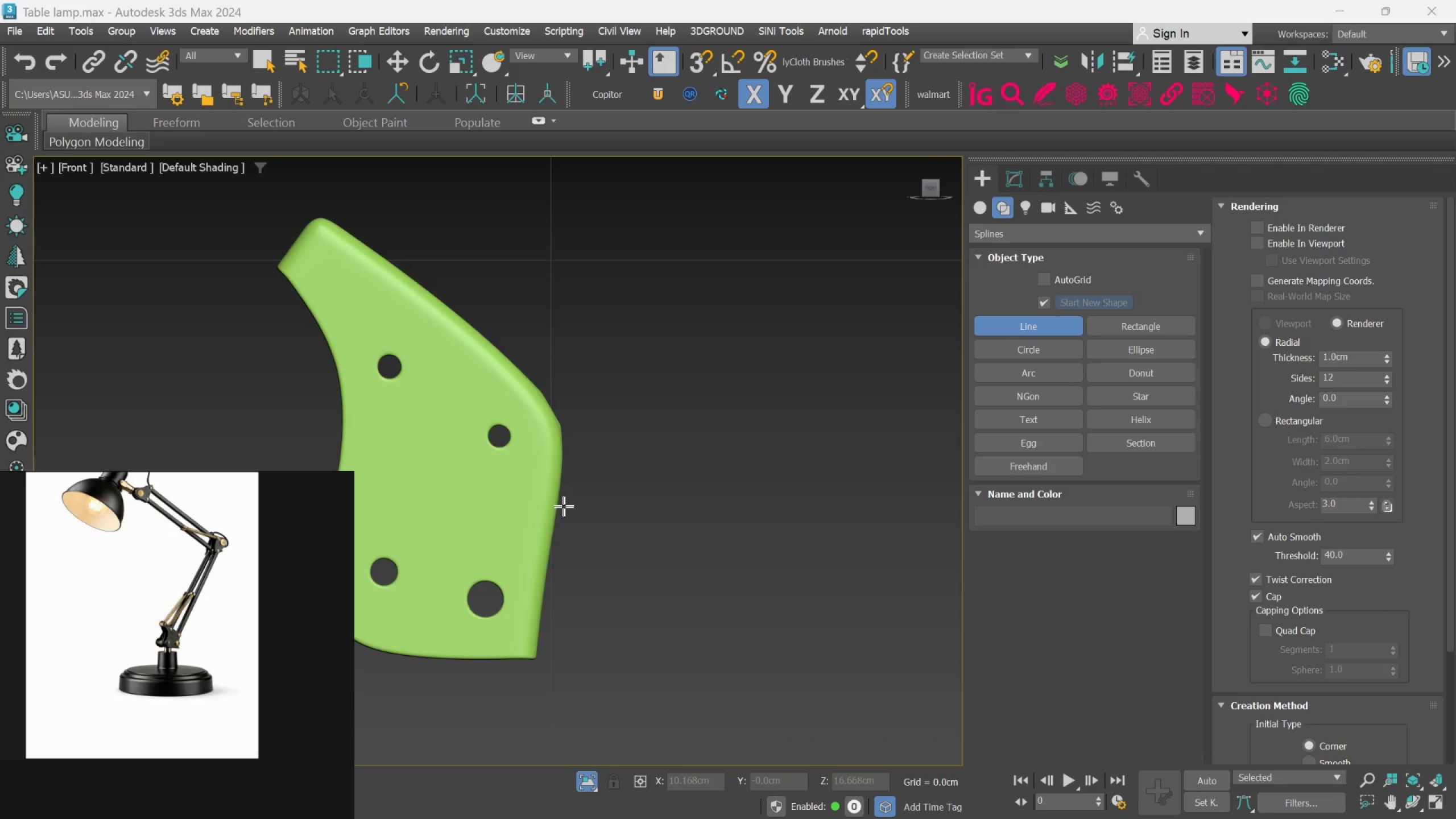 
scroll: coordinate [566, 479], scroll_direction: up, amount: 1.0
 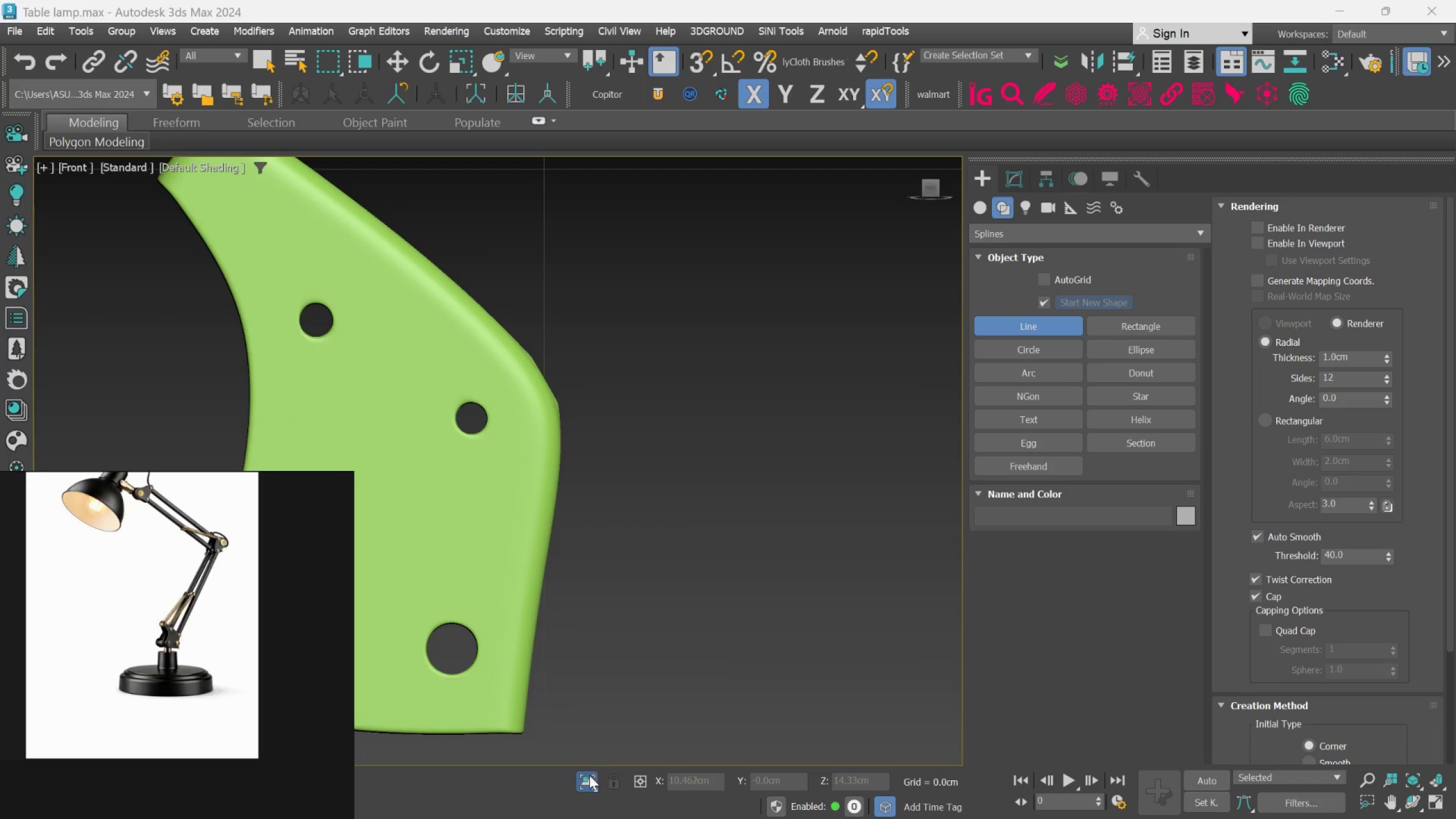 
left_click([589, 775])
 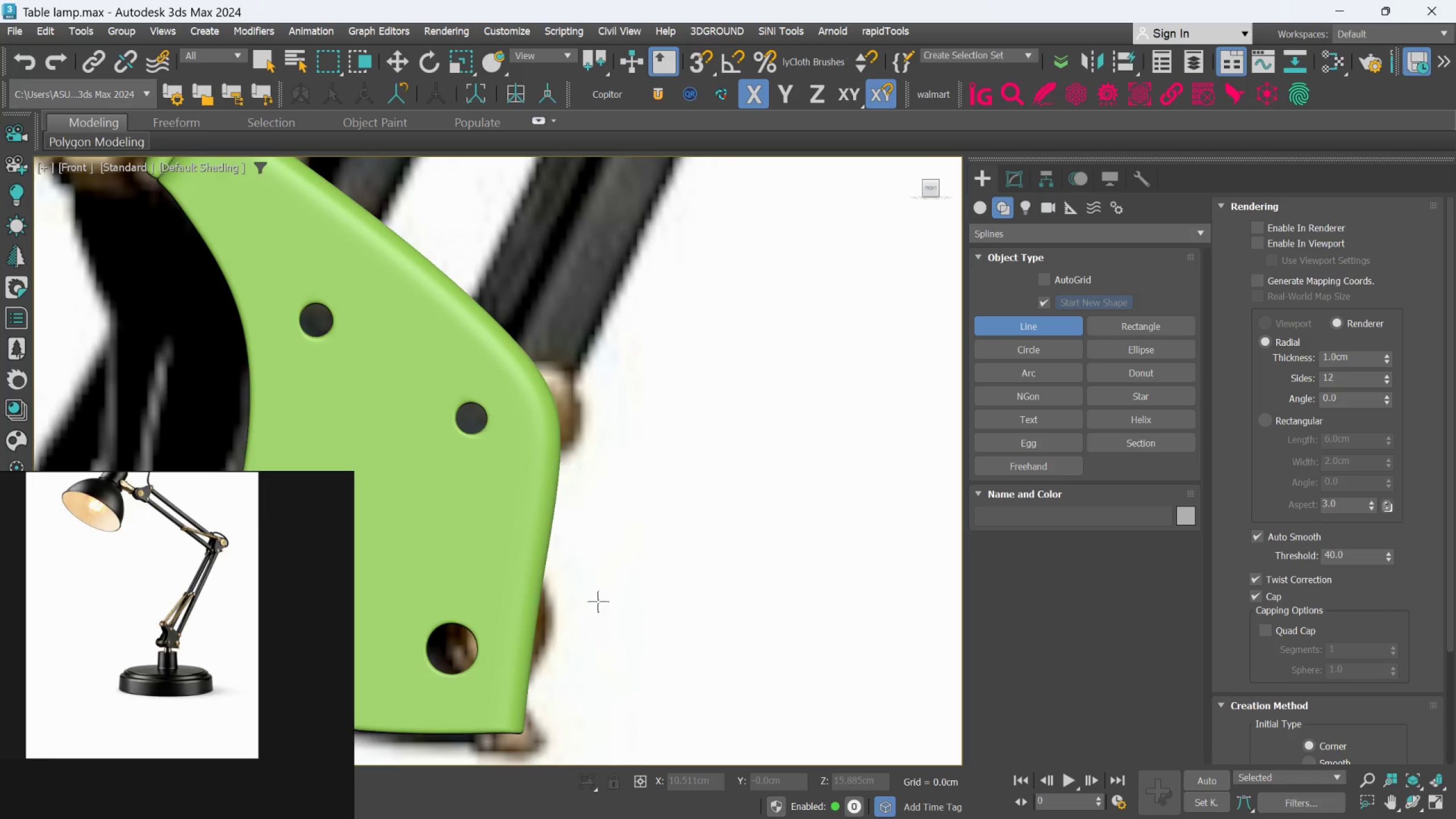 
scroll: coordinate [513, 589], scroll_direction: down, amount: 6.0
 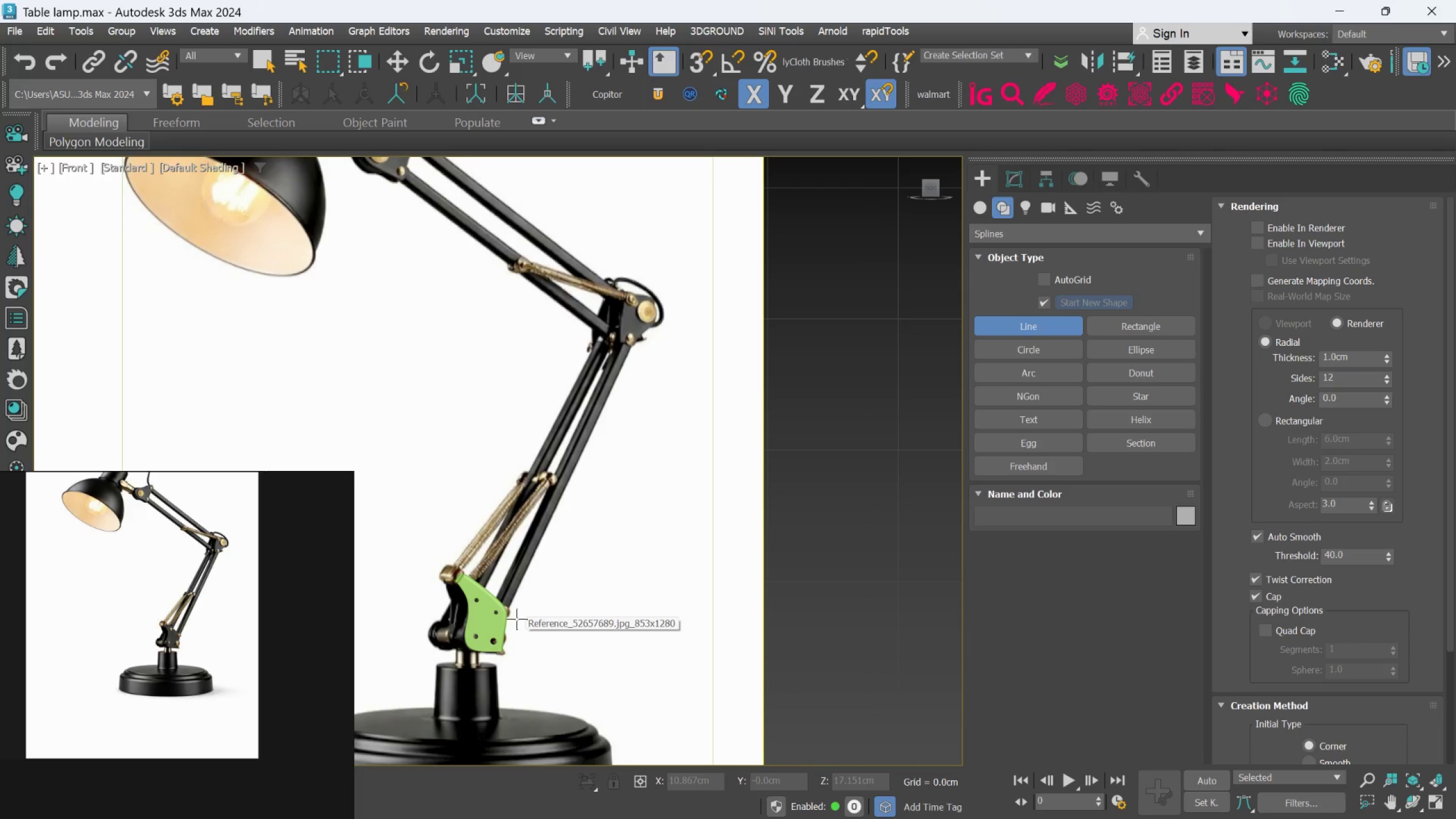 
scroll: coordinate [516, 619], scroll_direction: none, amount: 0.0
 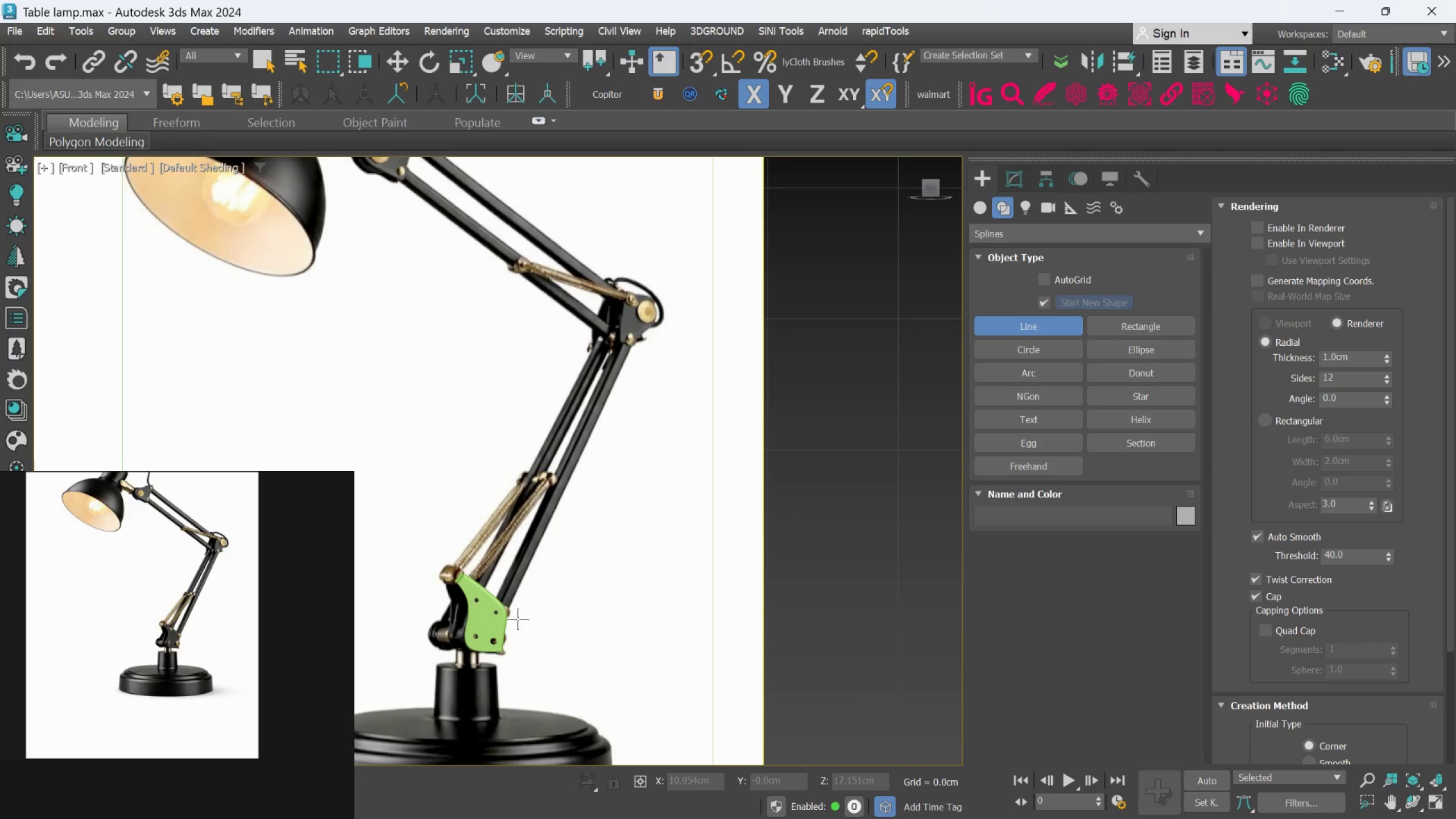 
scroll: coordinate [518, 619], scroll_direction: down, amount: 2.0
 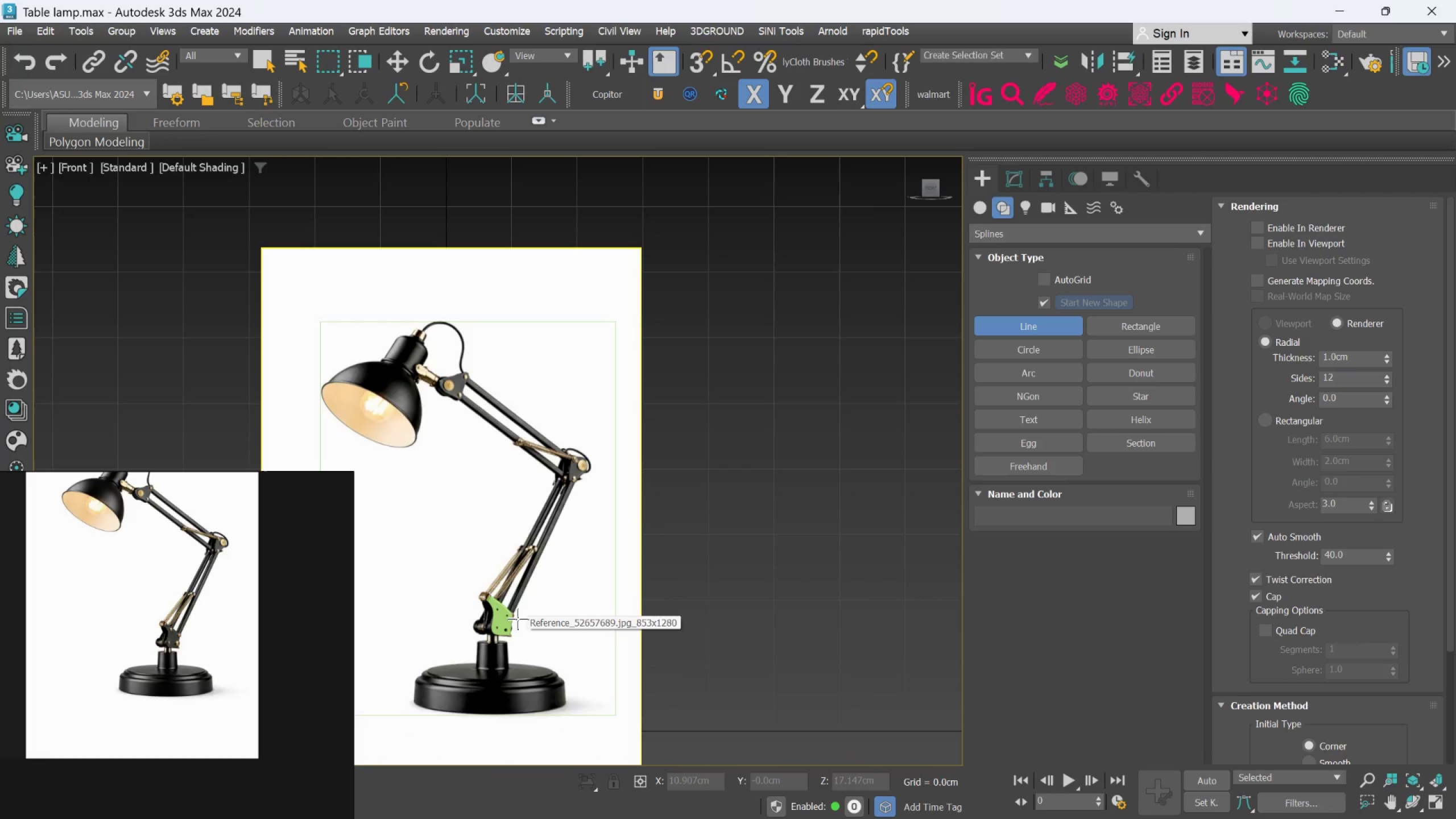 
scroll: coordinate [518, 619], scroll_direction: up, amount: 2.0
 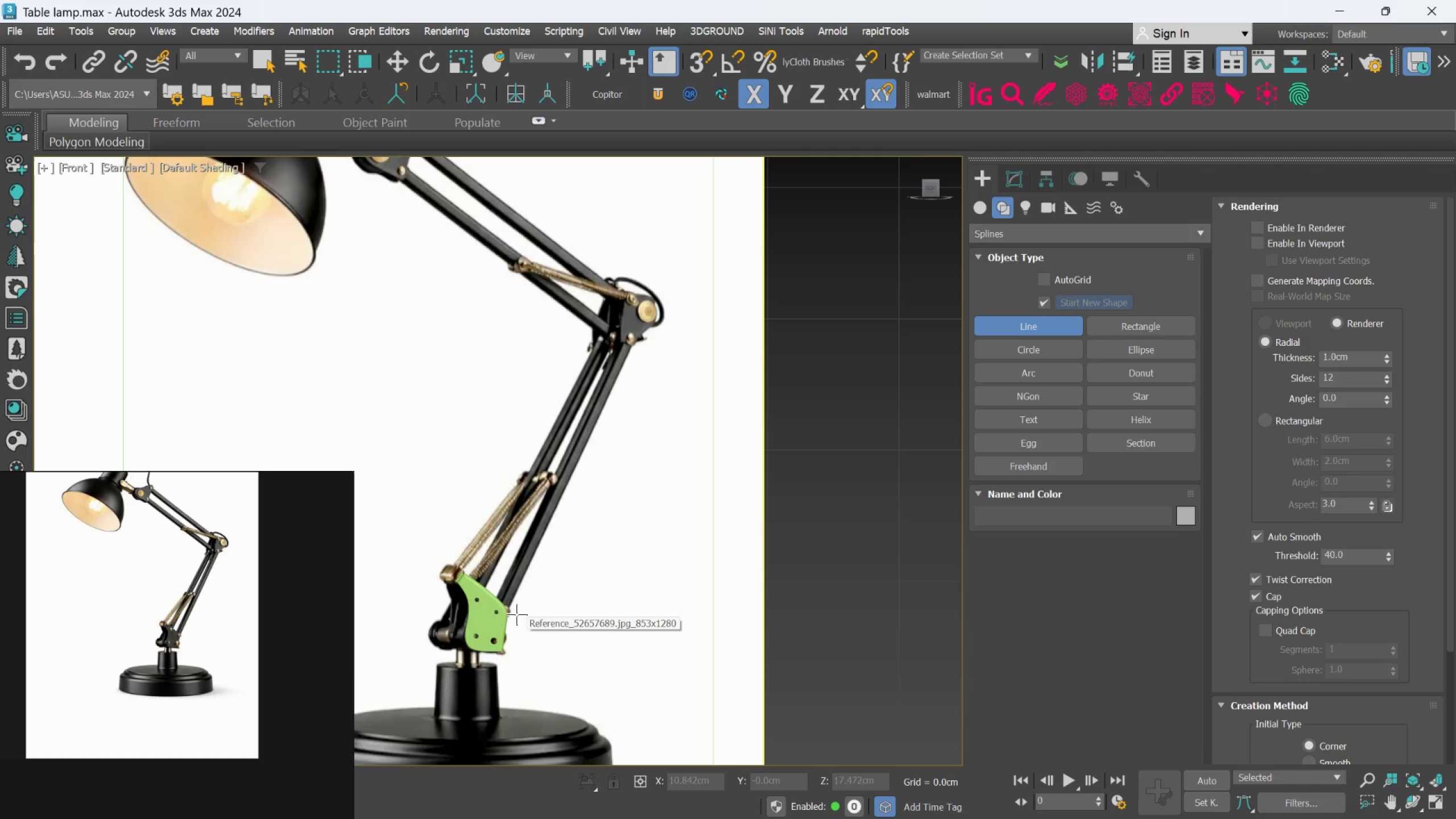 
scroll: coordinate [515, 611], scroll_direction: down, amount: 2.0
 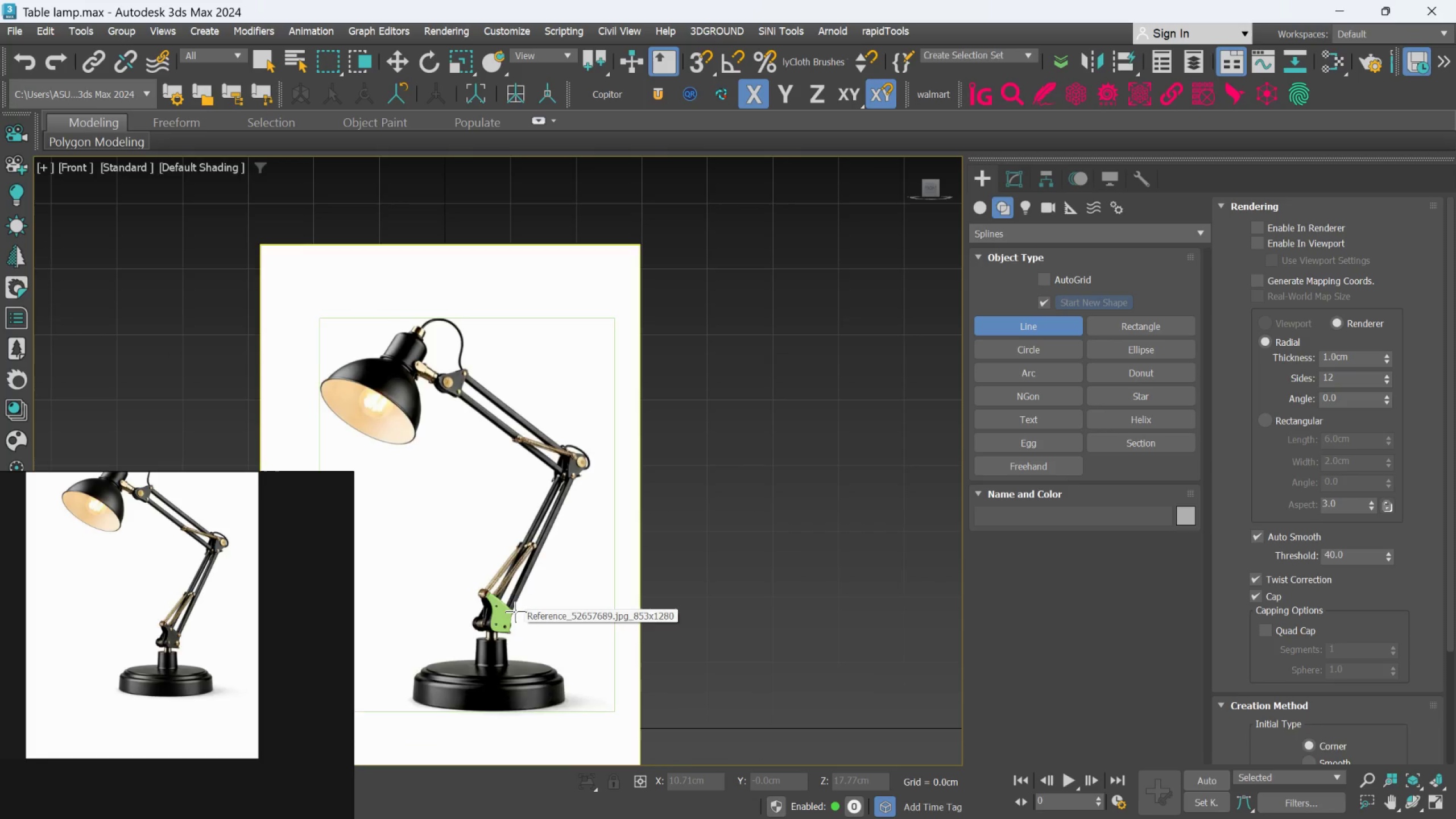 
scroll: coordinate [515, 609], scroll_direction: up, amount: 4.0
 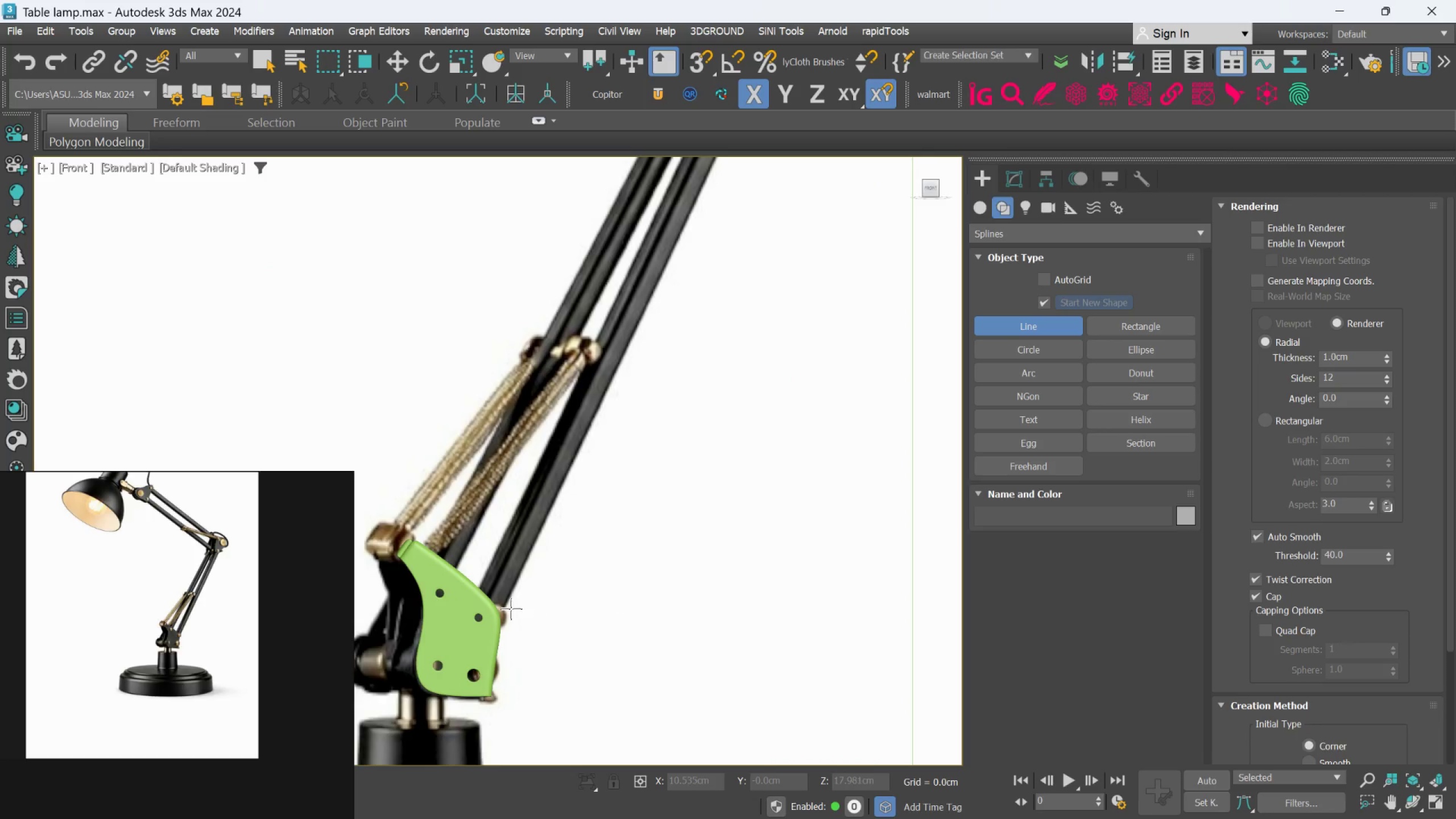 
scroll: coordinate [510, 608], scroll_direction: down, amount: 2.0
 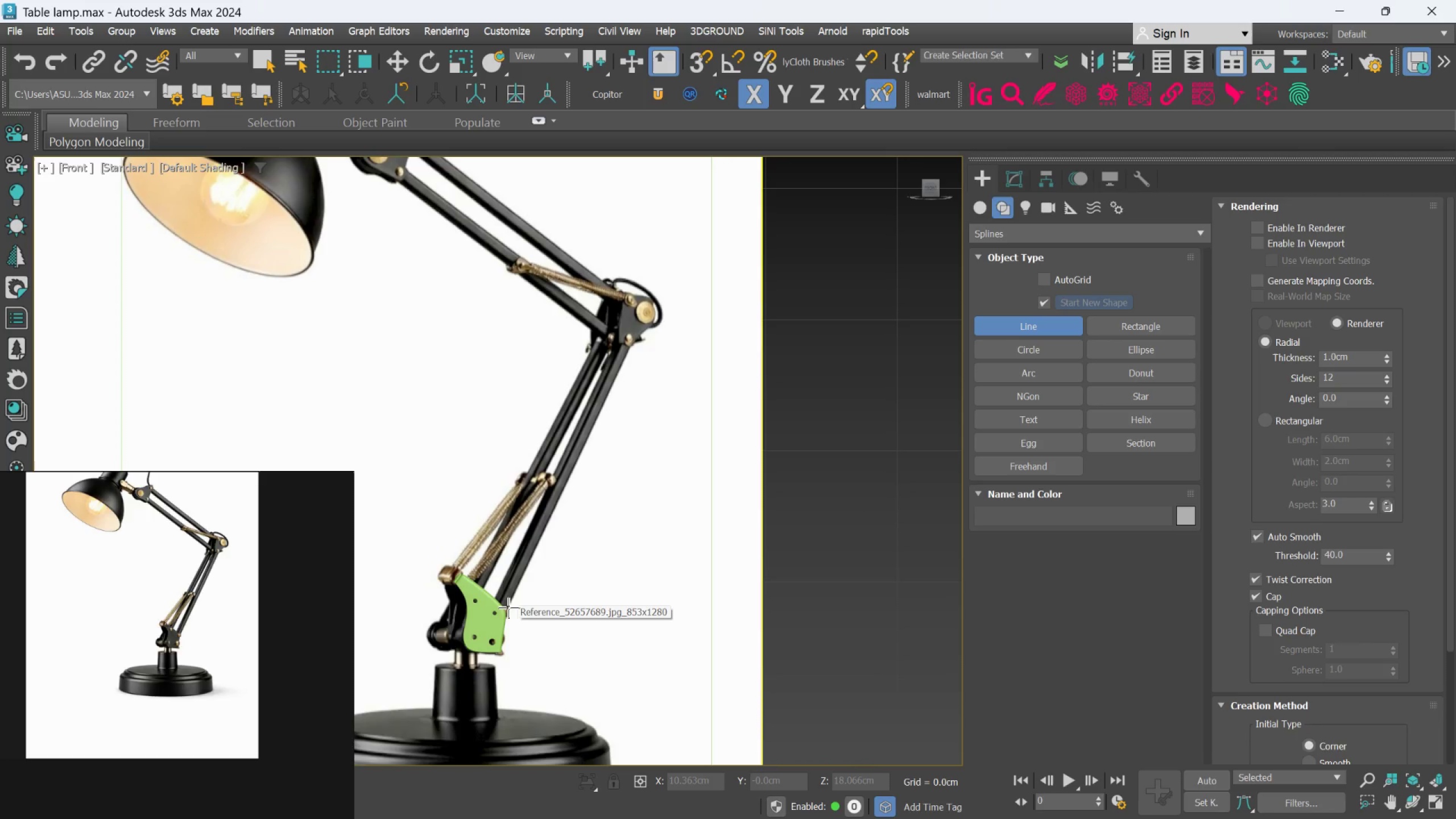 
left_click_drag(start_coordinate=[508, 607], to_coordinate=[630, 345])
 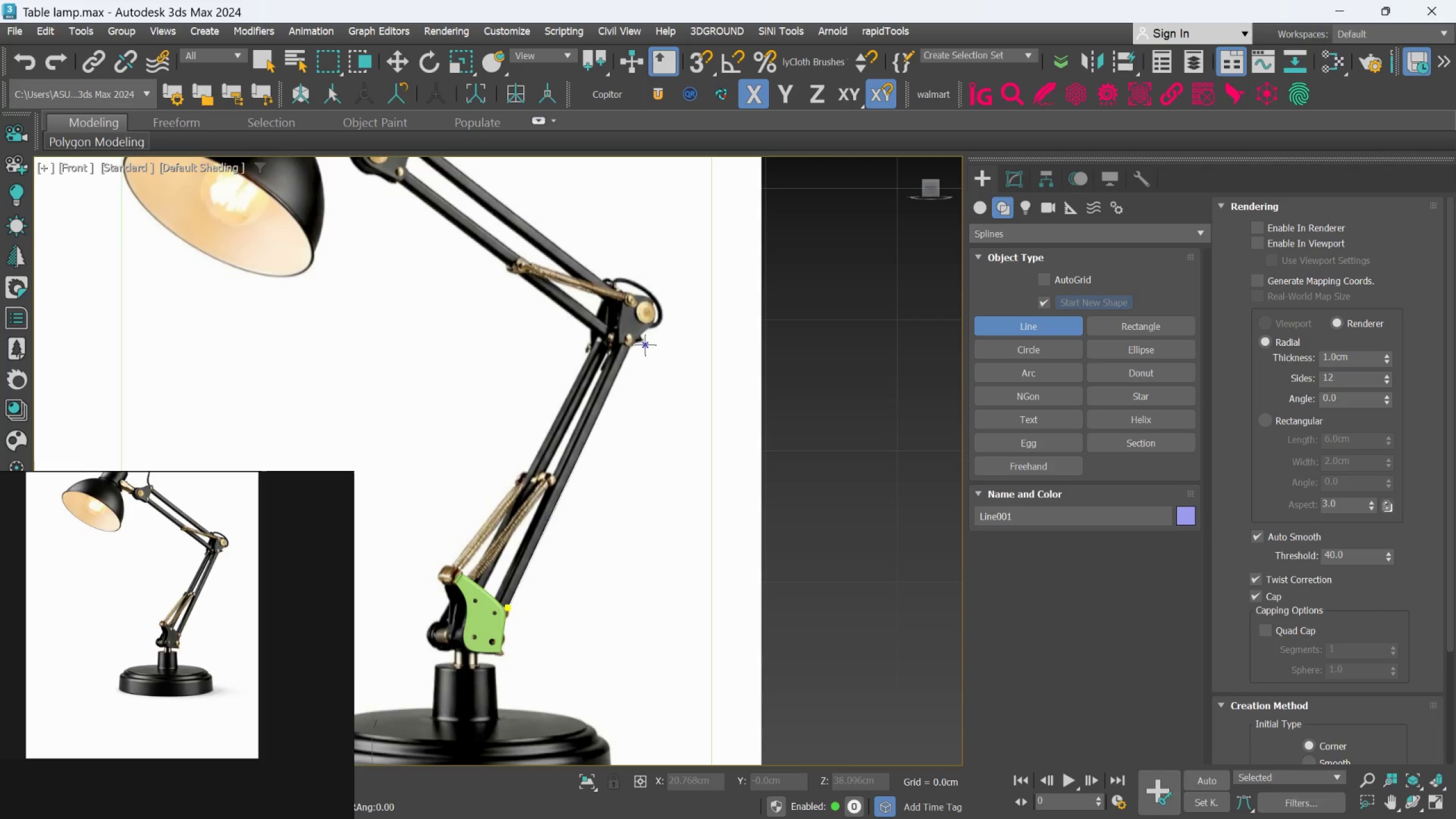 
key(Escape)
 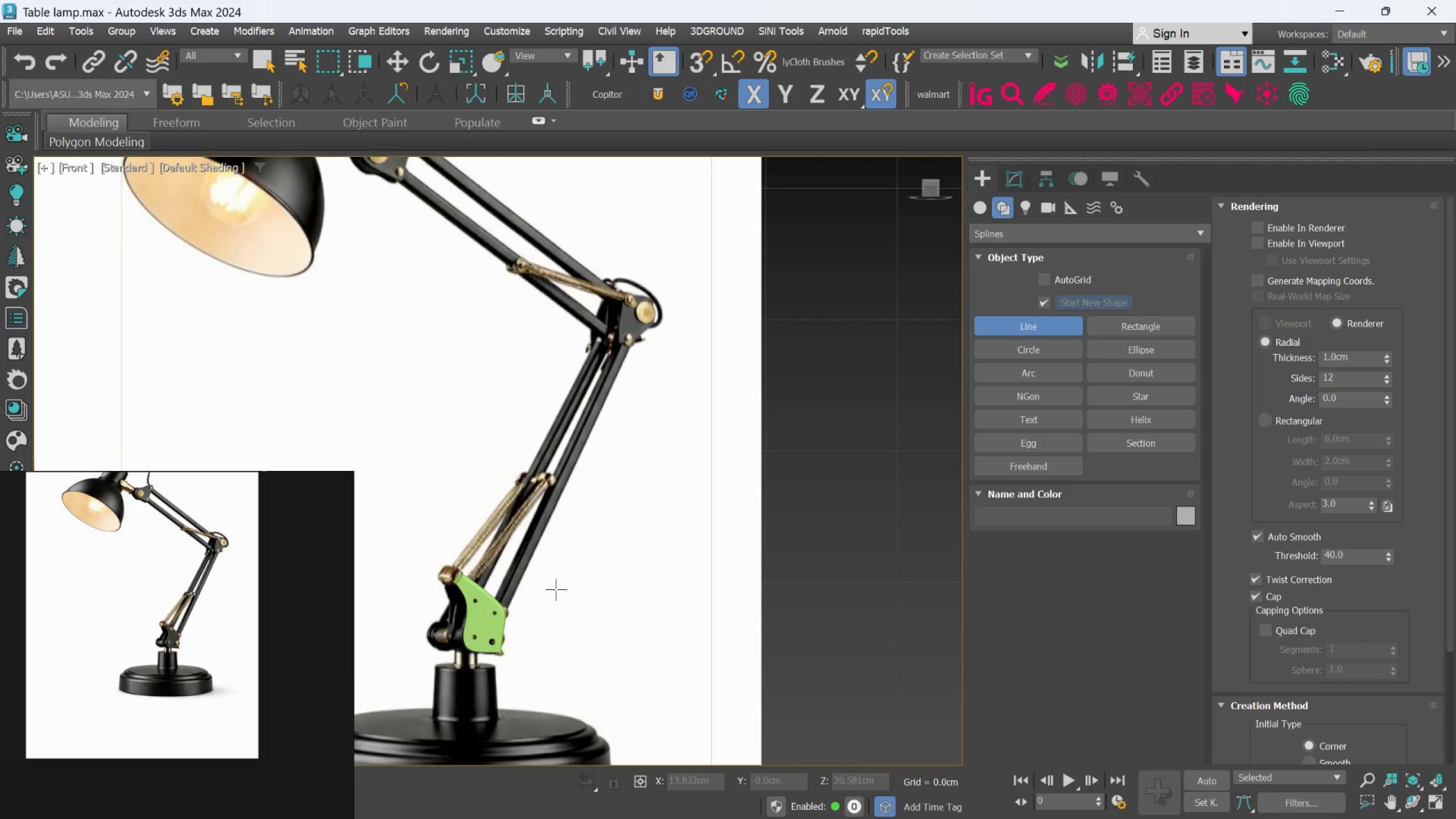 
scroll: coordinate [559, 591], scroll_direction: up, amount: 3.0
 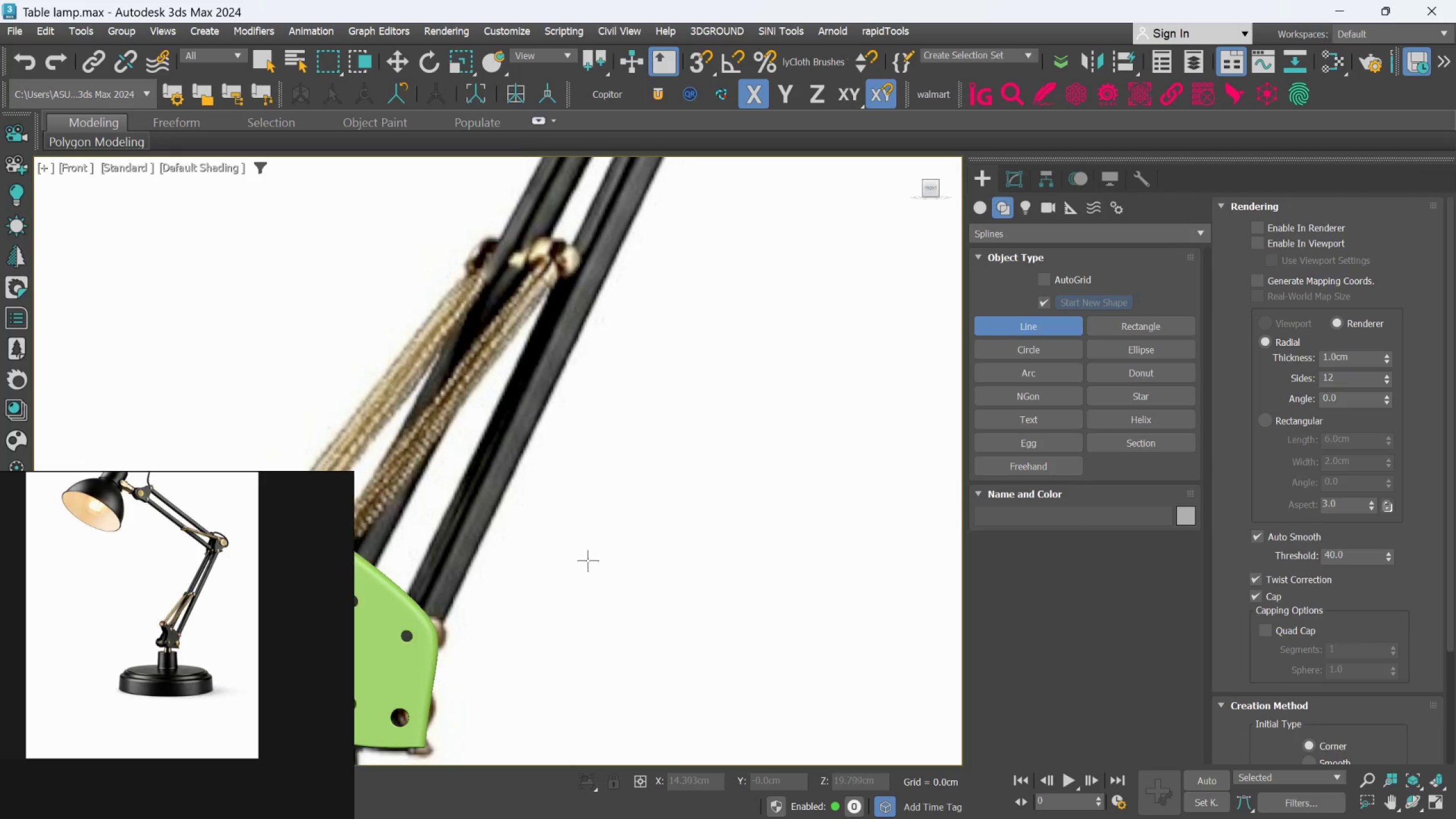 
scroll: coordinate [588, 560], scroll_direction: down, amount: 3.0
 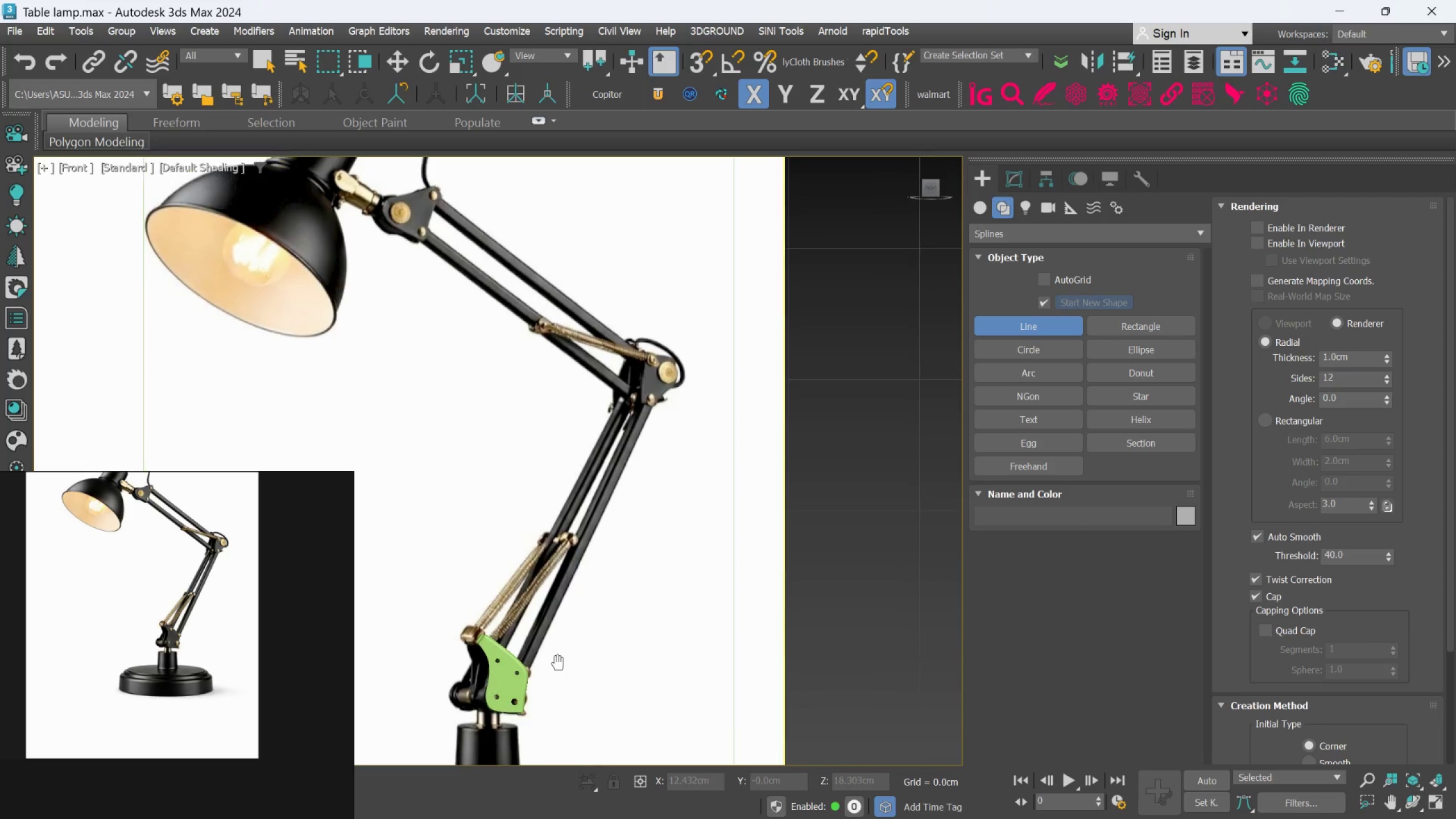 
scroll: coordinate [528, 665], scroll_direction: none, amount: 0.0
 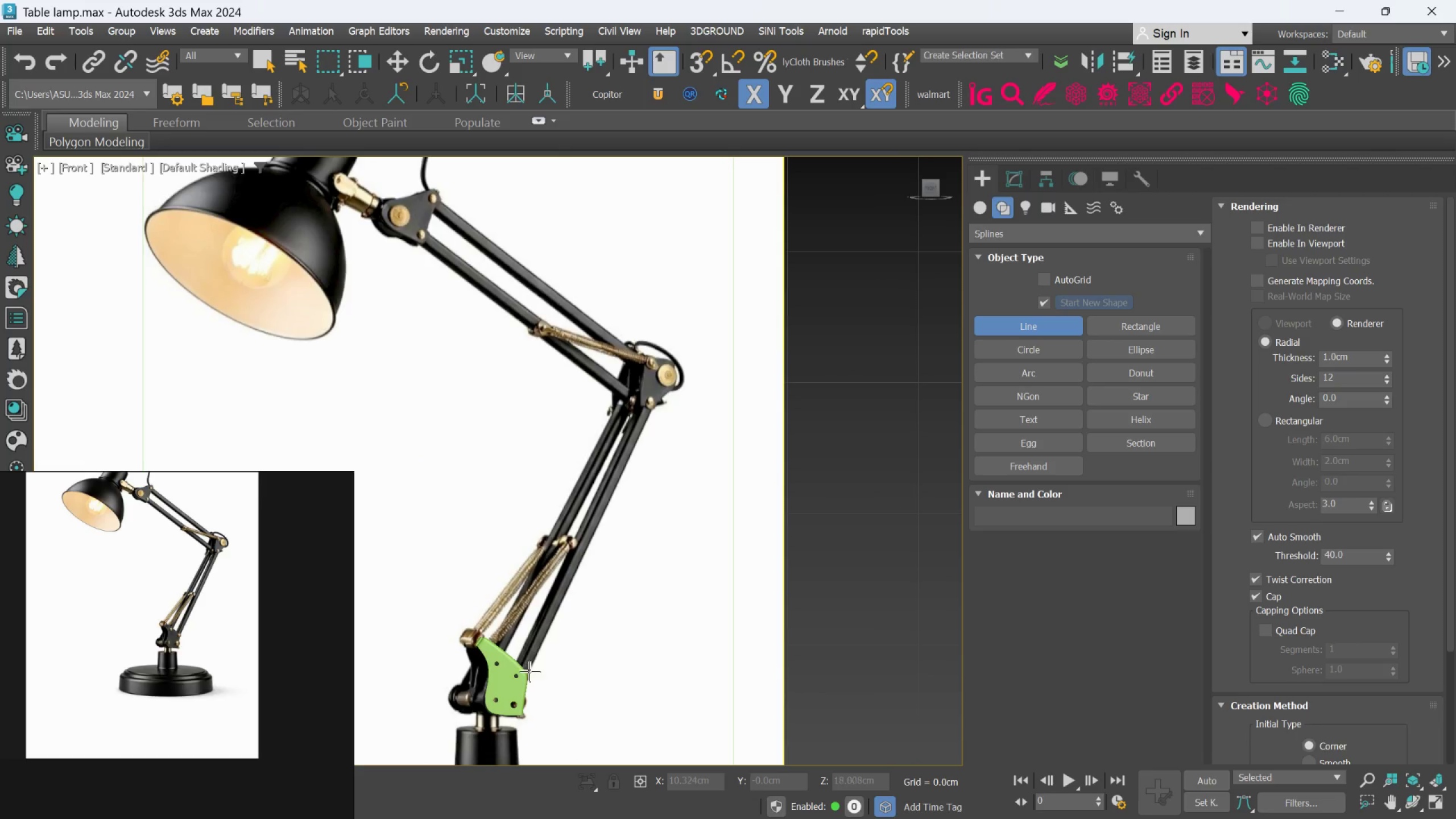 
scroll: coordinate [530, 672], scroll_direction: up, amount: 1.0
 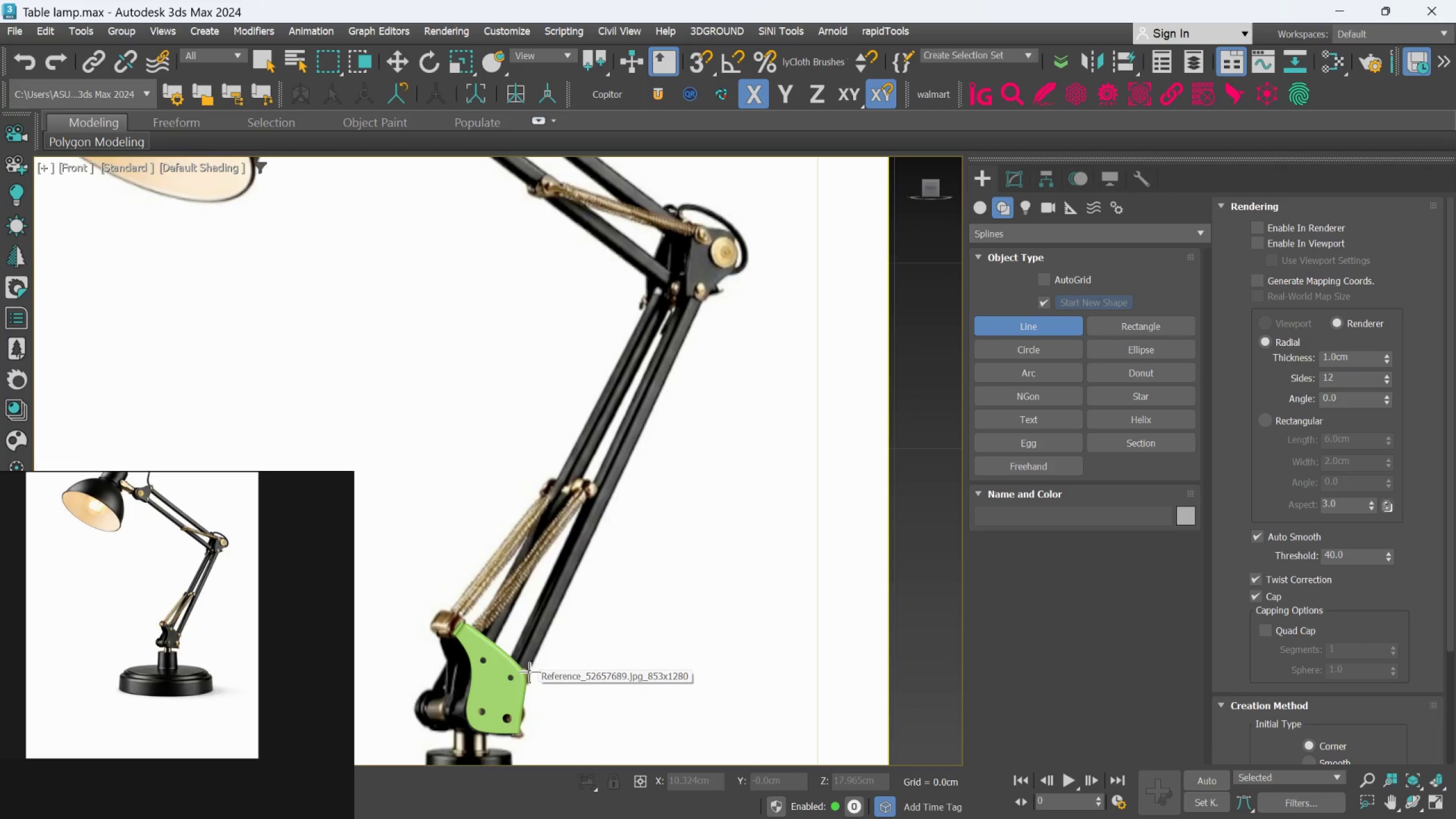 
left_click_drag(start_coordinate=[530, 672], to_coordinate=[679, 369])
 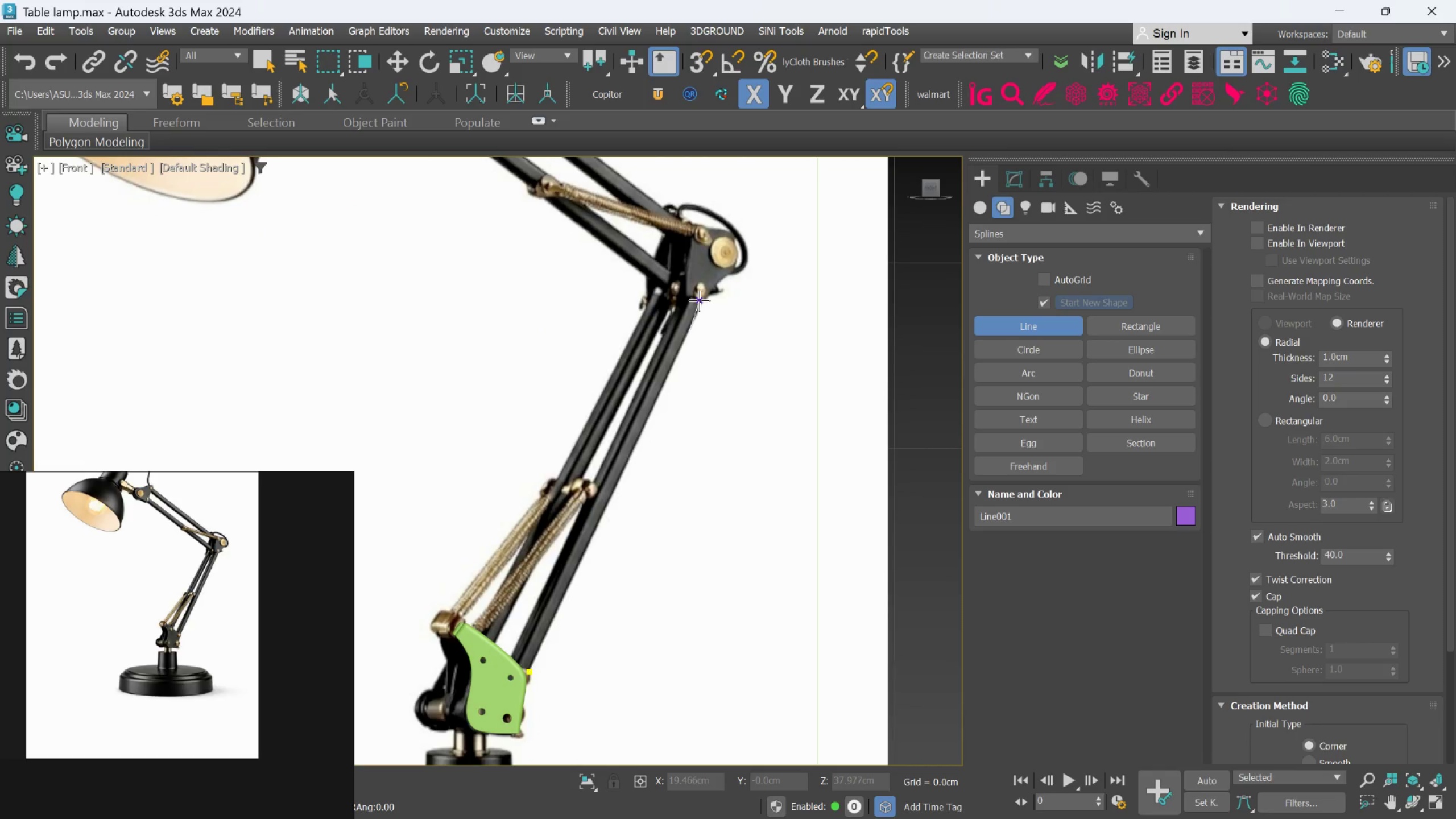 
key(Escape)
 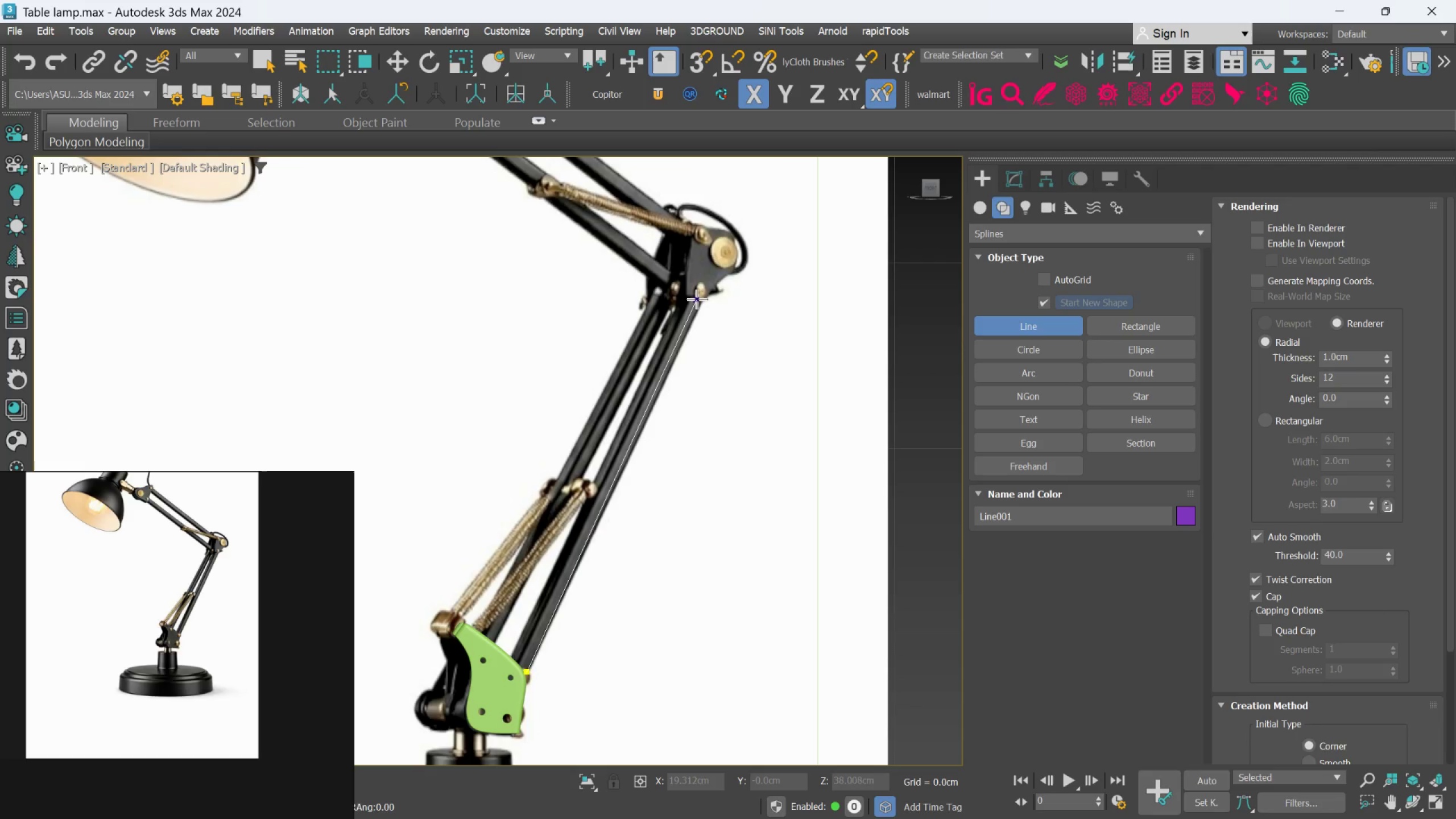 
wait(5.08)
 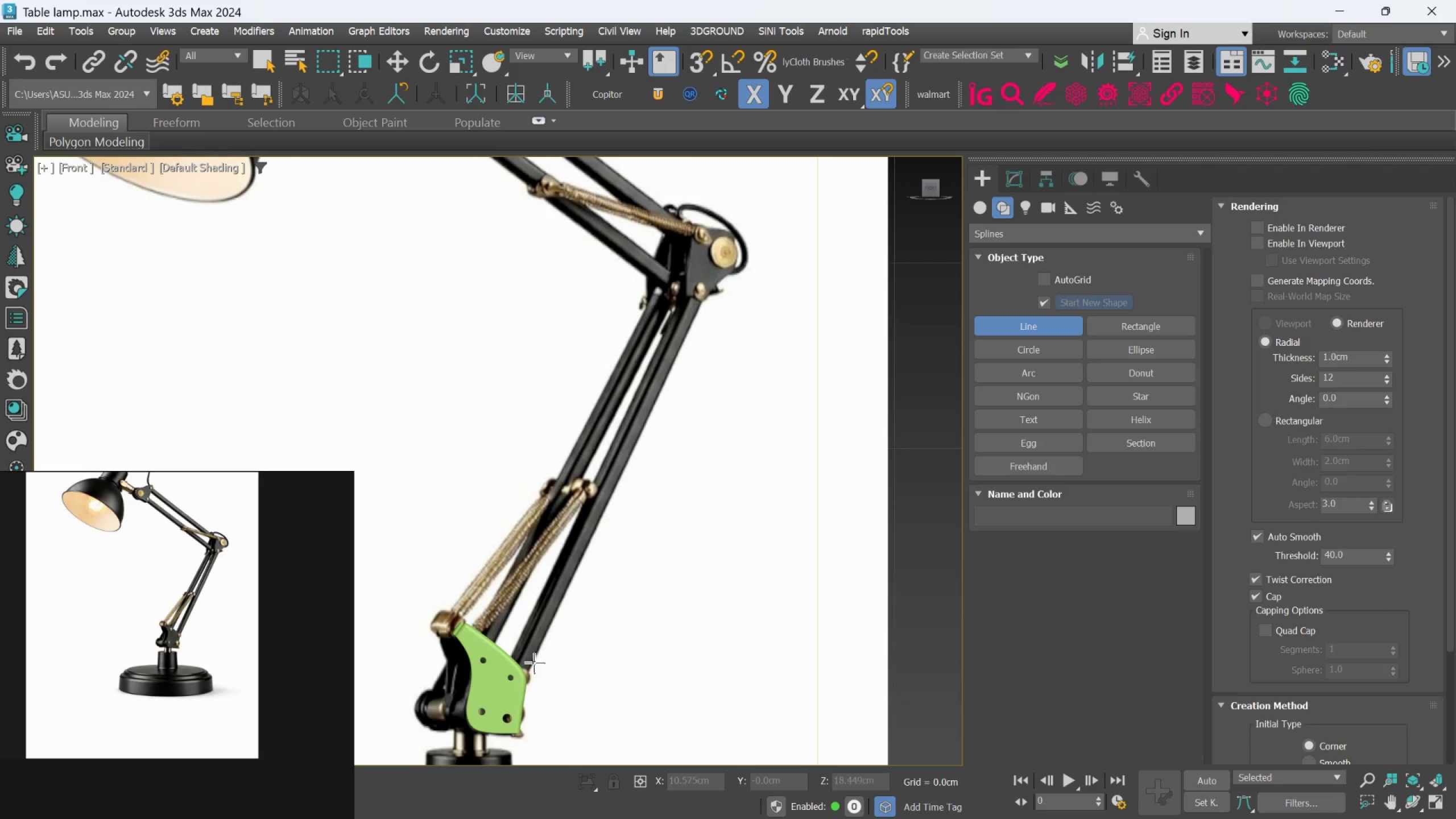 
left_click([697, 298])
 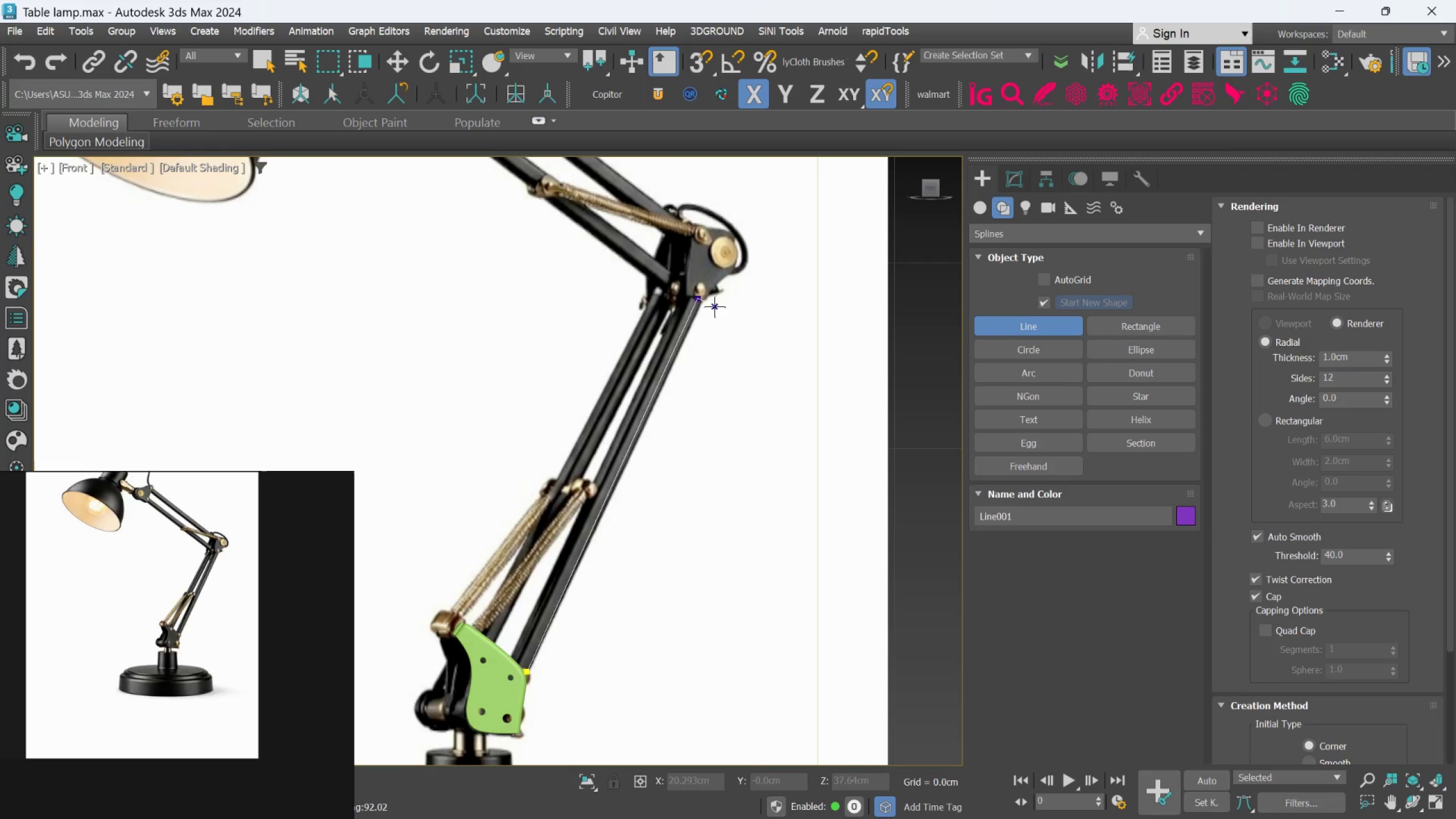 
right_click([711, 307])
 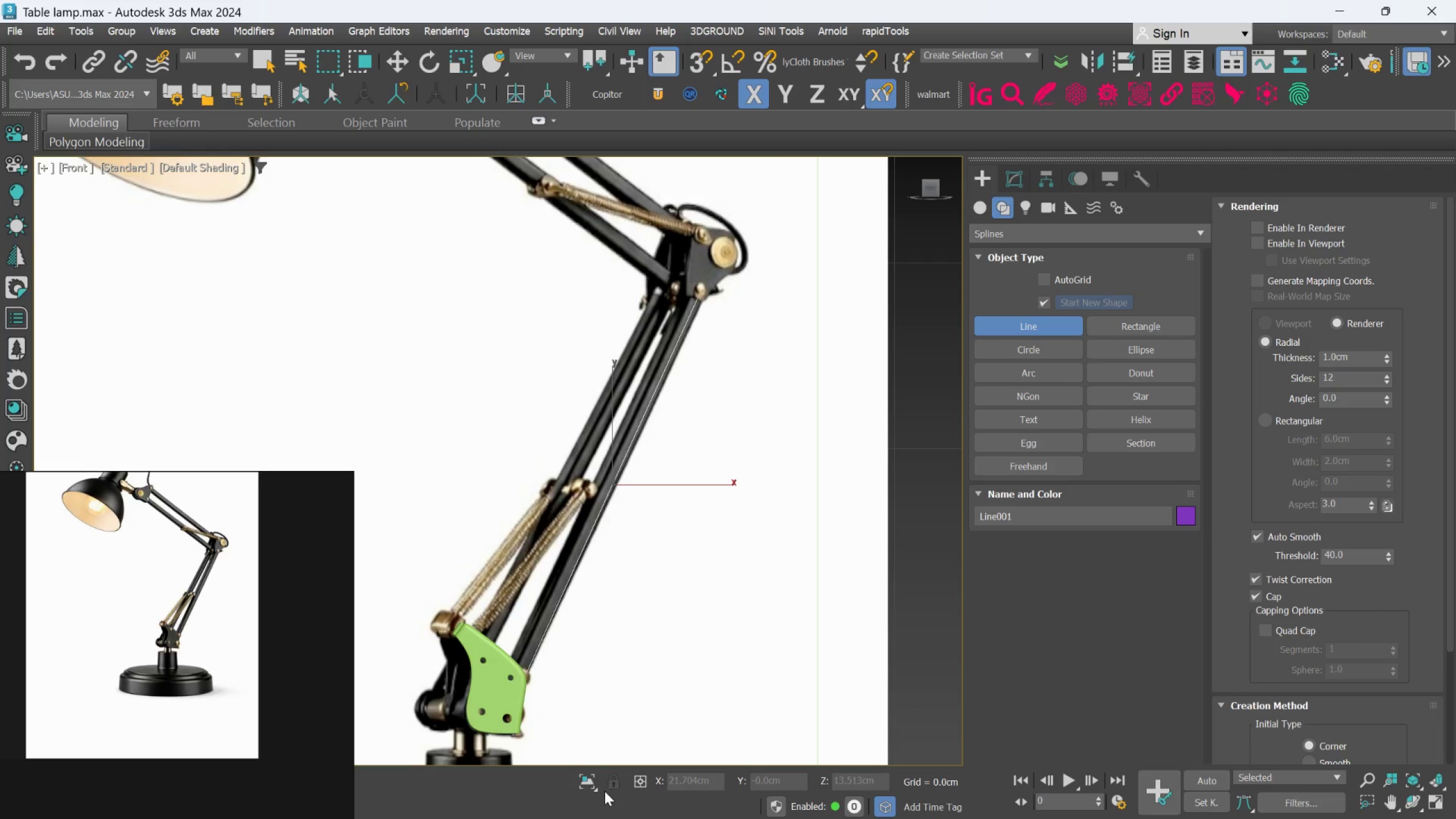 
left_click([589, 781])
 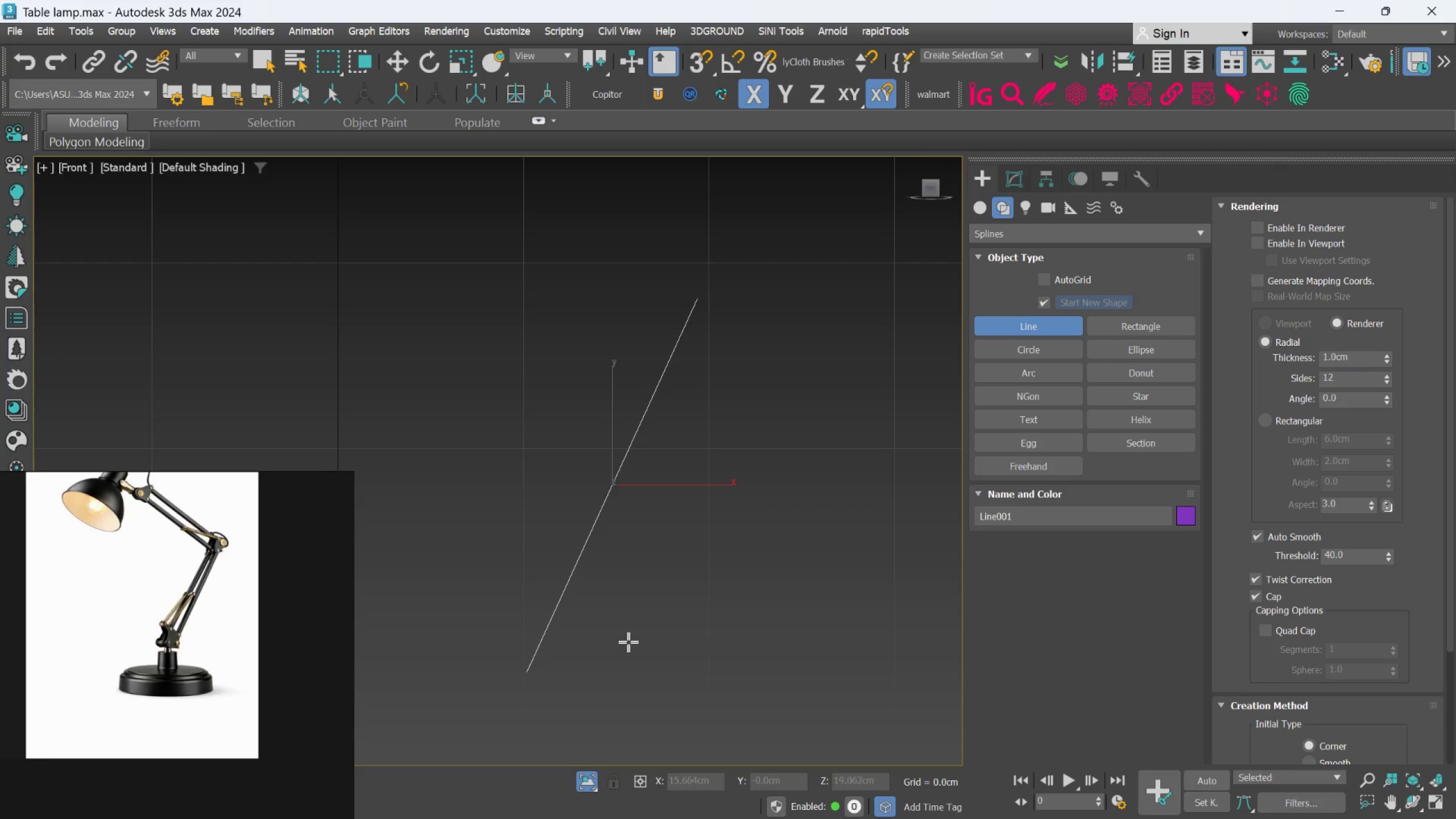 
scroll: coordinate [636, 597], scroll_direction: down, amount: 10.0
 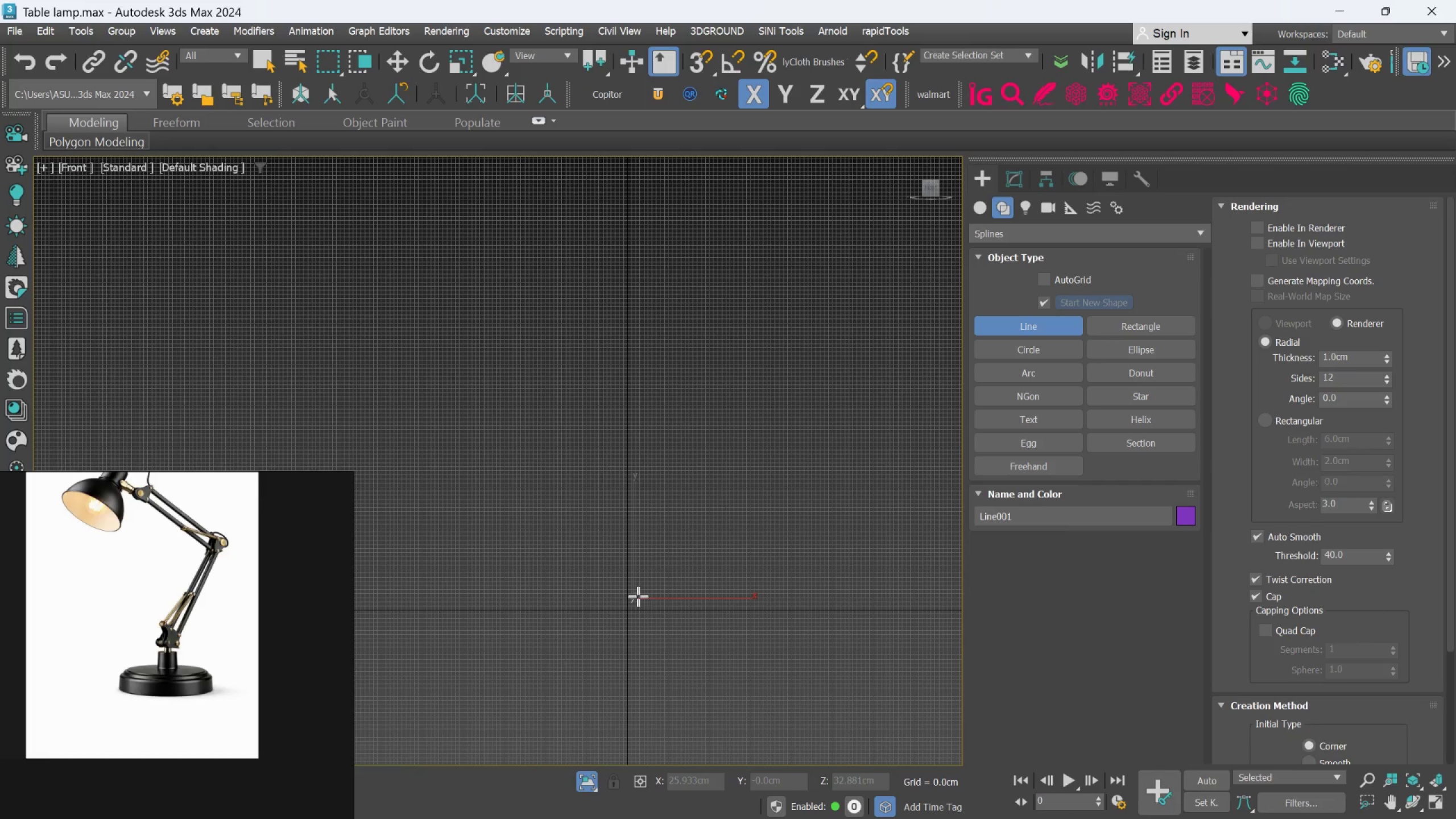 
hold_key(key=AltLeft, duration=0.72)
 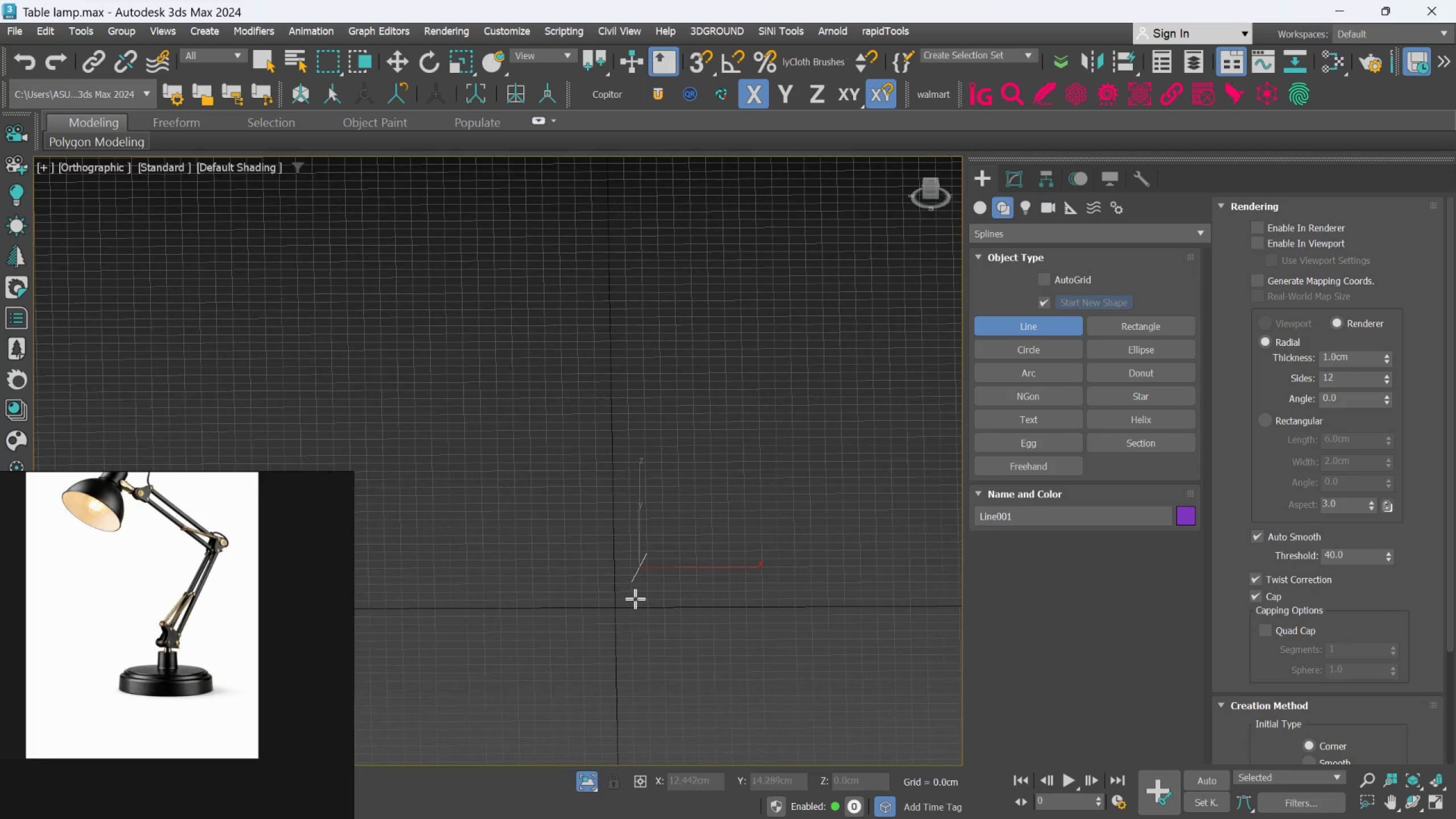 
scroll: coordinate [630, 645], scroll_direction: up, amount: 5.0
 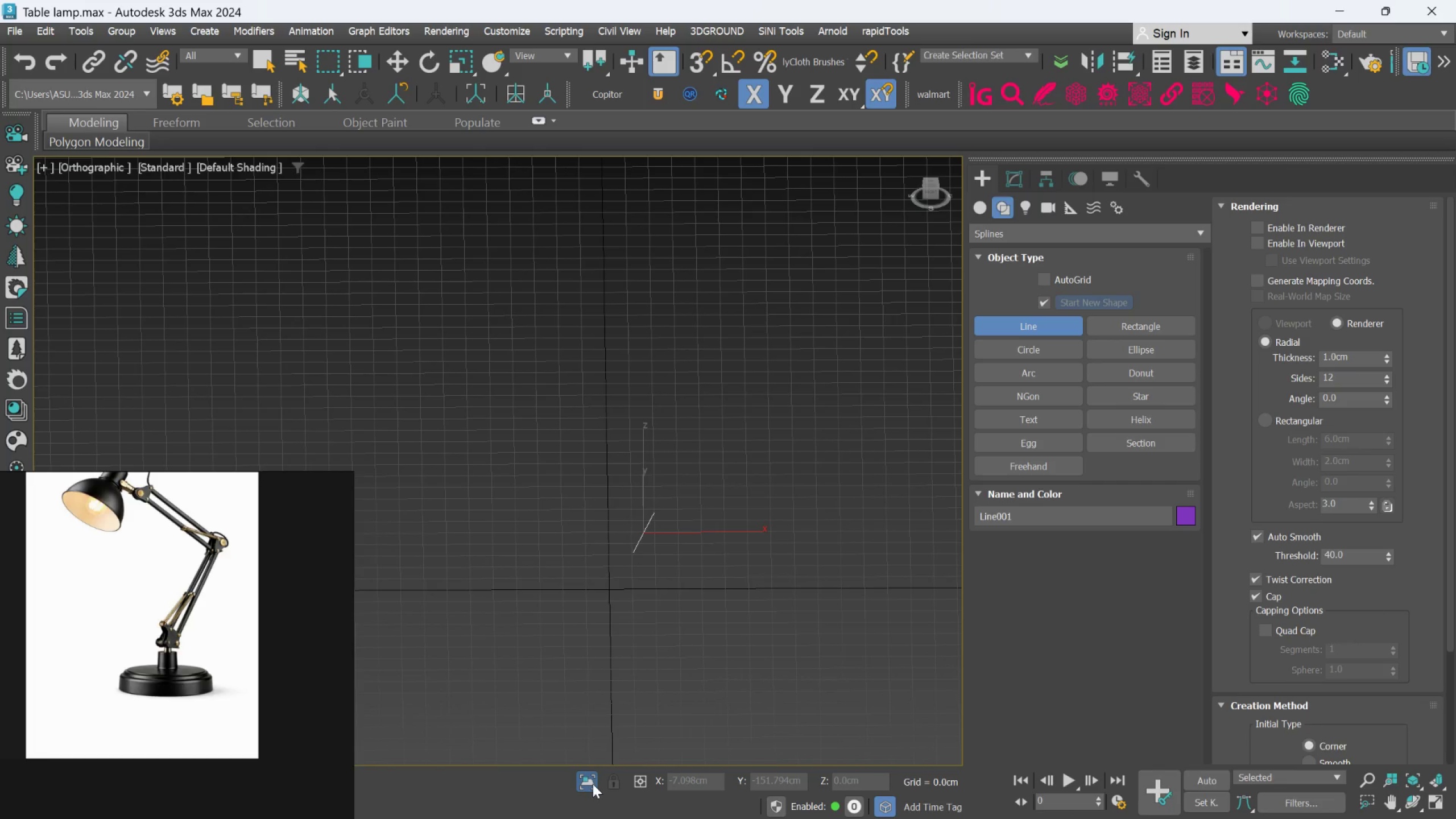 
left_click([593, 784])
 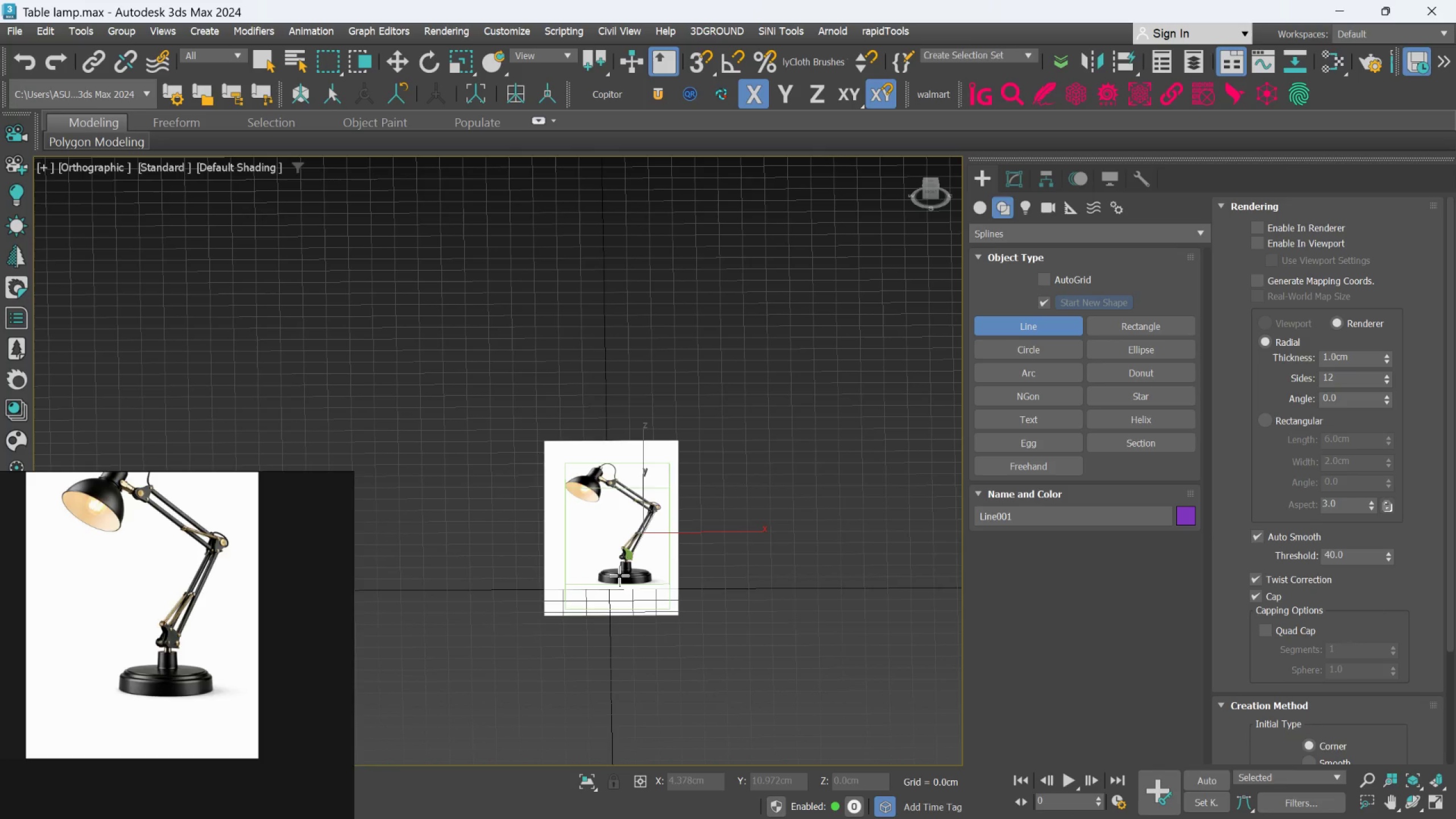 
scroll: coordinate [652, 524], scroll_direction: up, amount: 7.0
 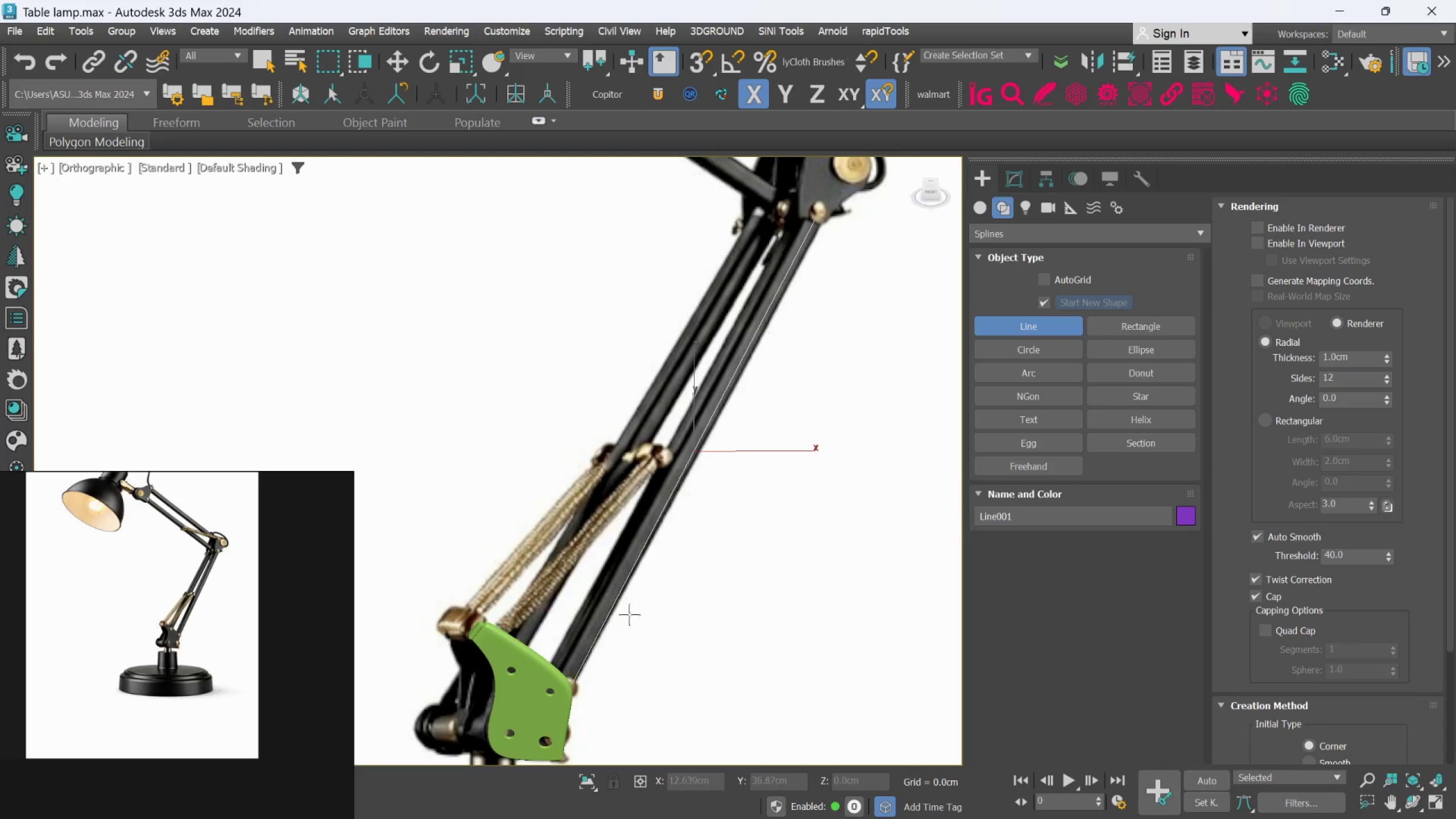 
scroll: coordinate [586, 471], scroll_direction: down, amount: 4.0
 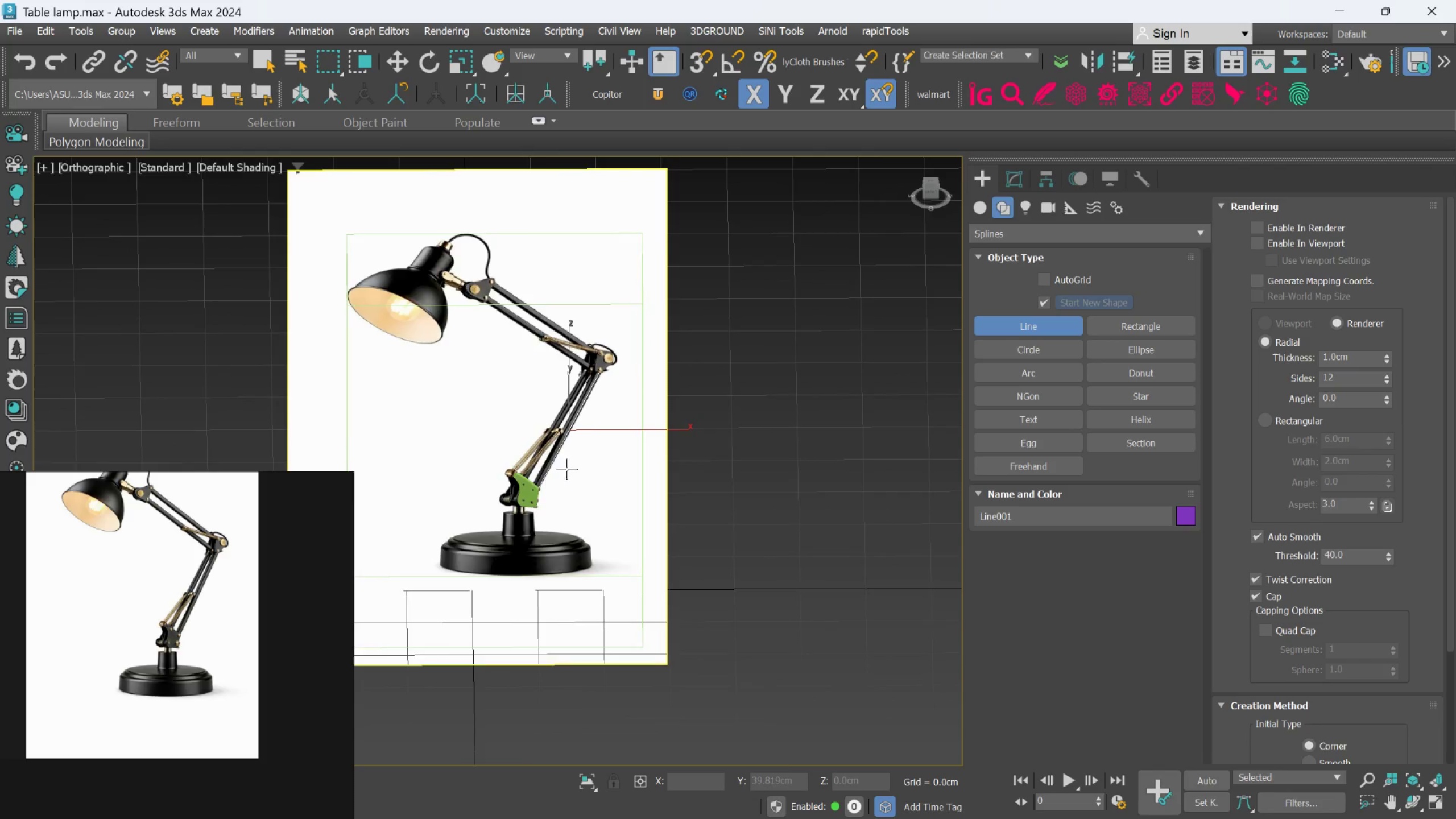 
scroll: coordinate [540, 490], scroll_direction: up, amount: 2.0
 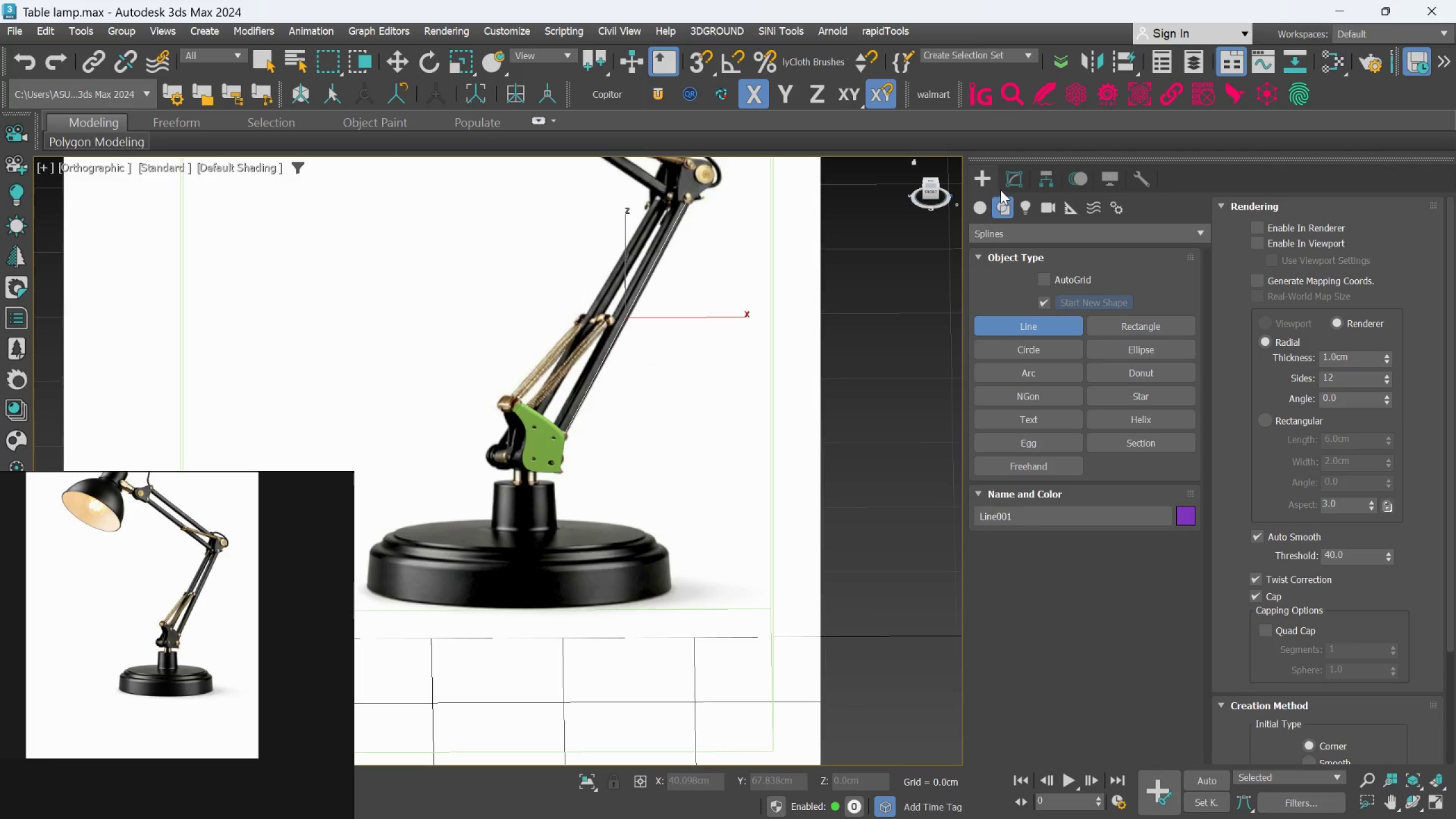 
left_click([1002, 187])
 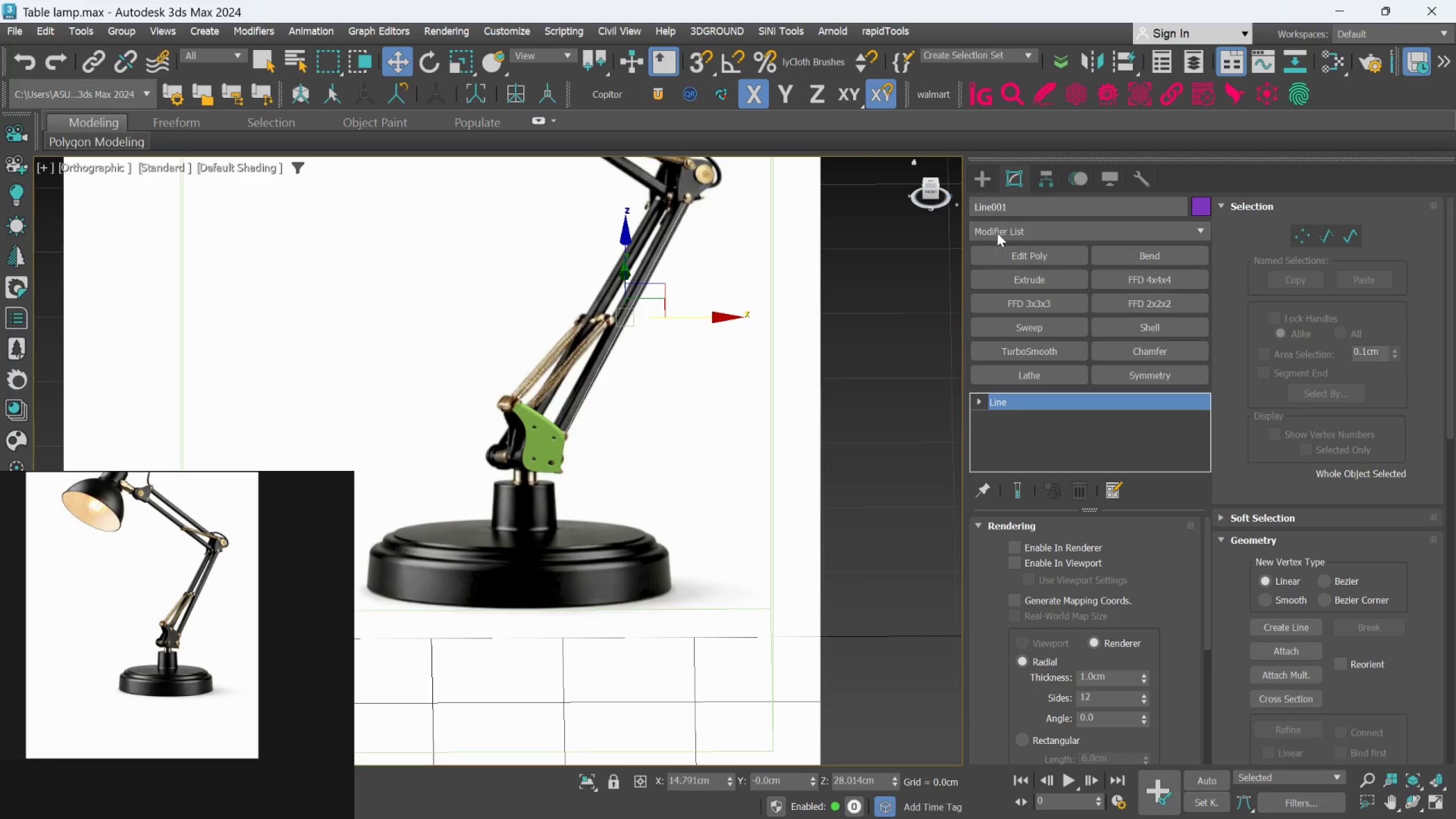 
left_click([992, 178])
 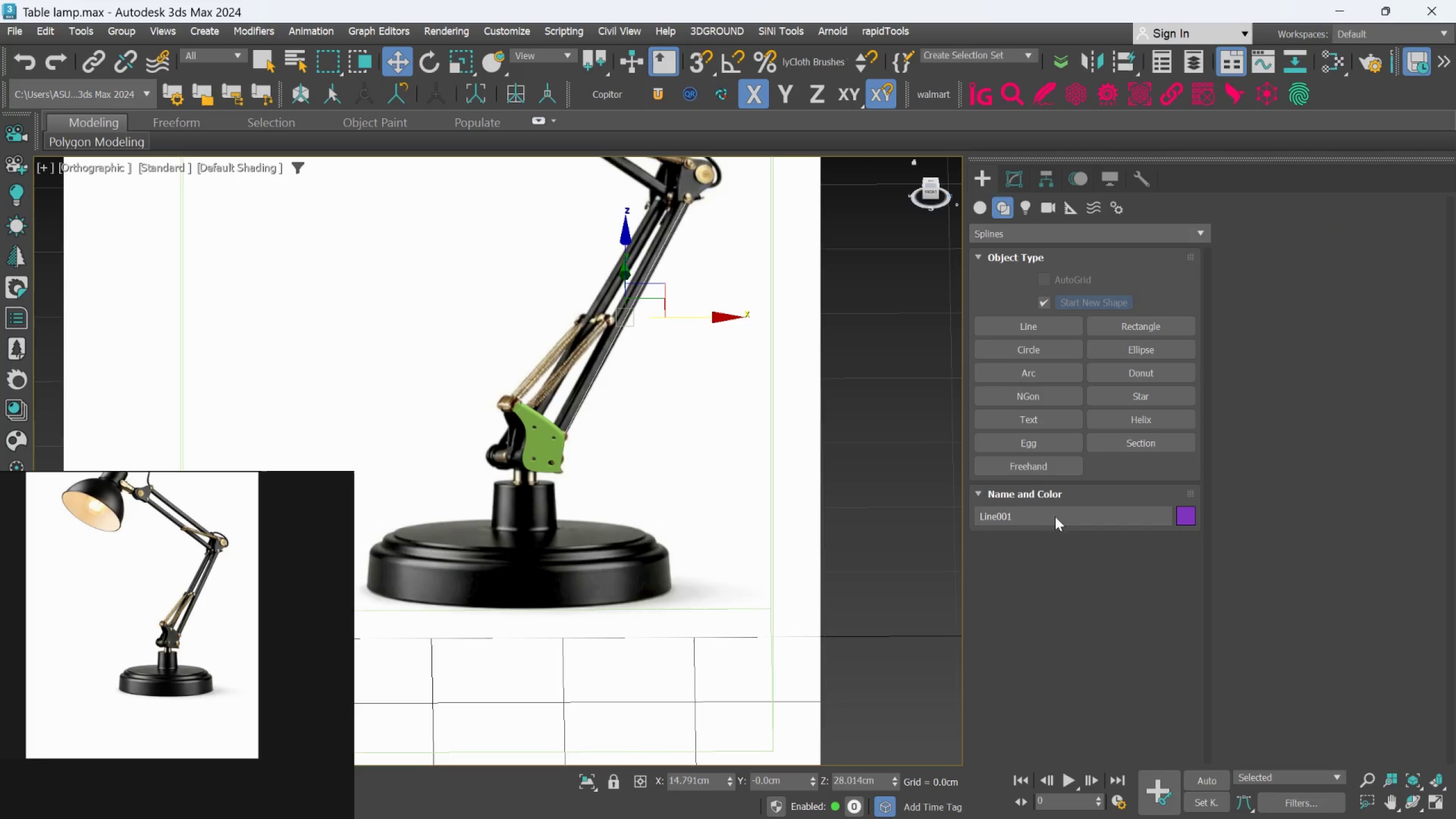 
left_click([1033, 399])
 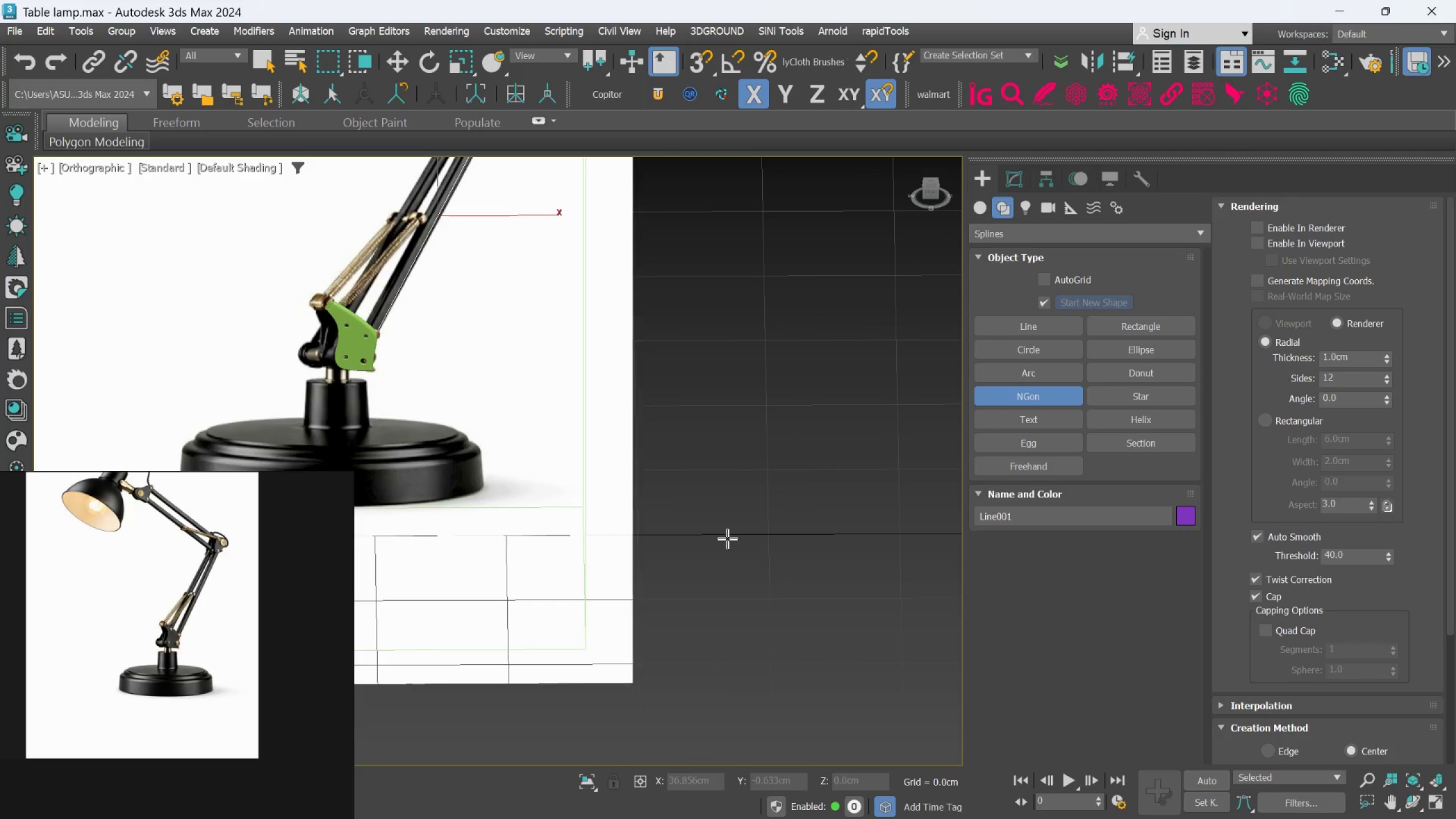 
left_click_drag(start_coordinate=[745, 557], to_coordinate=[759, 564])
 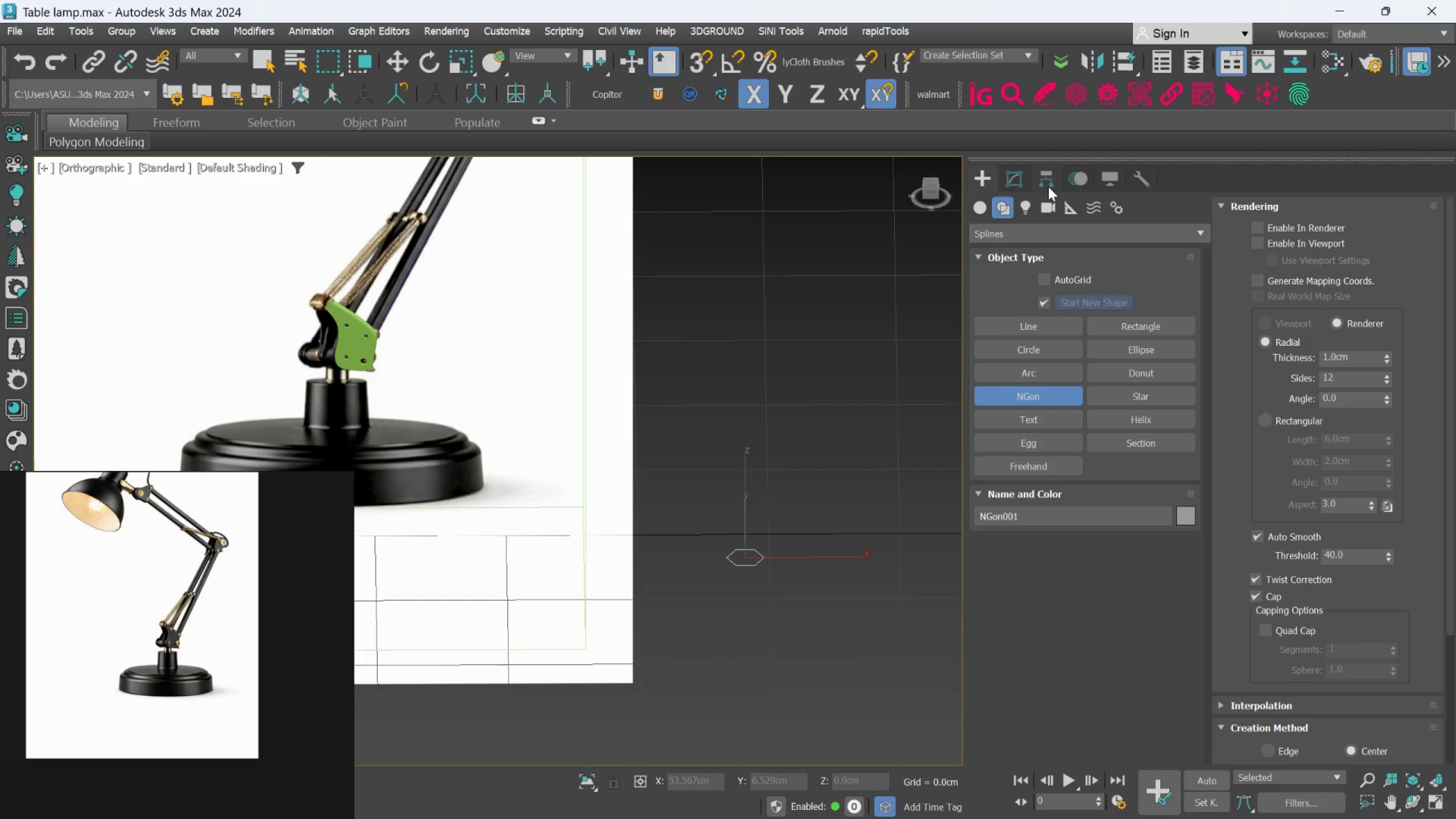 
left_click([1019, 179])
 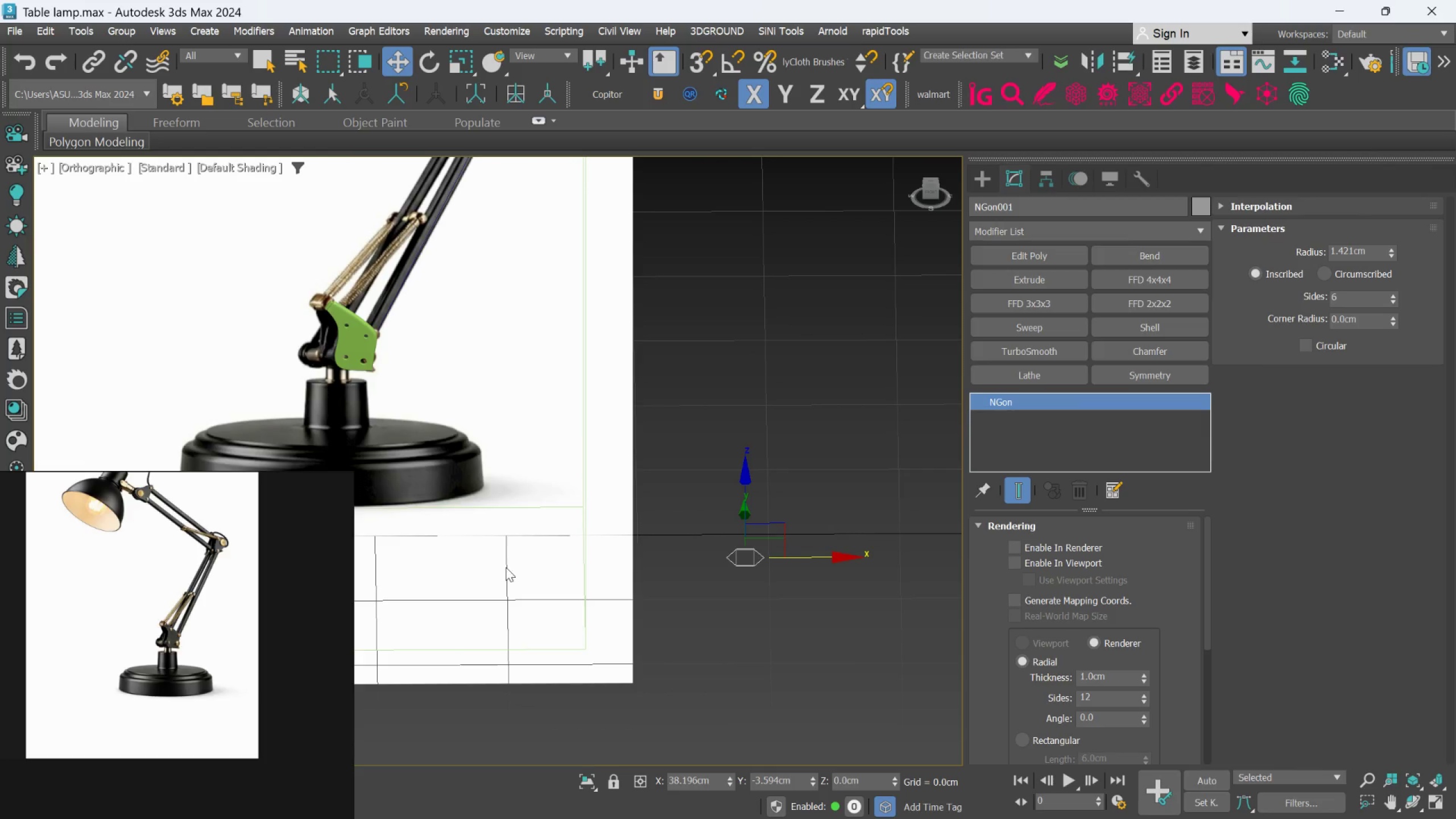 
scroll: coordinate [183, 655], scroll_direction: up, amount: 8.0
 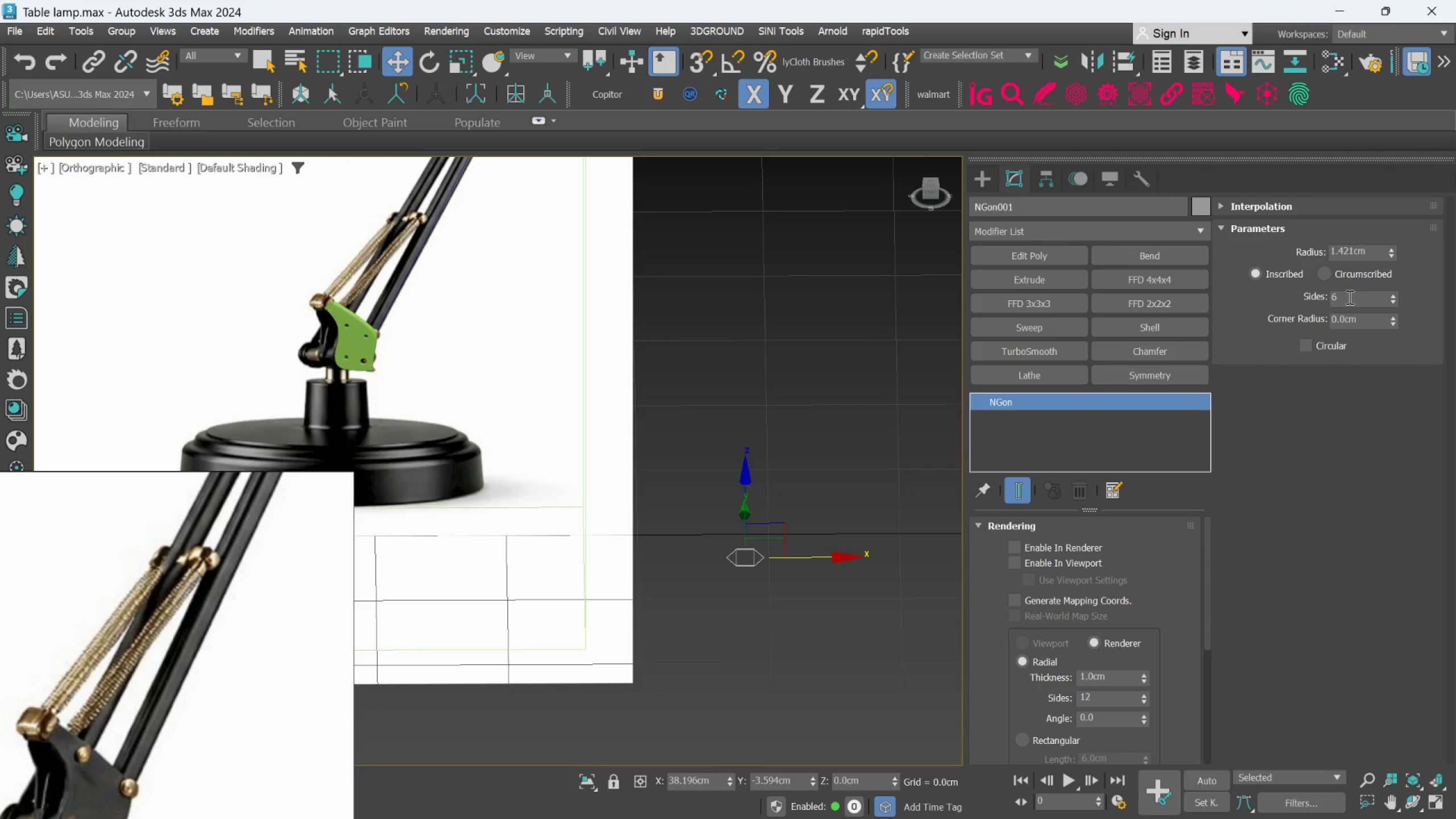 
double_click([1349, 297])
 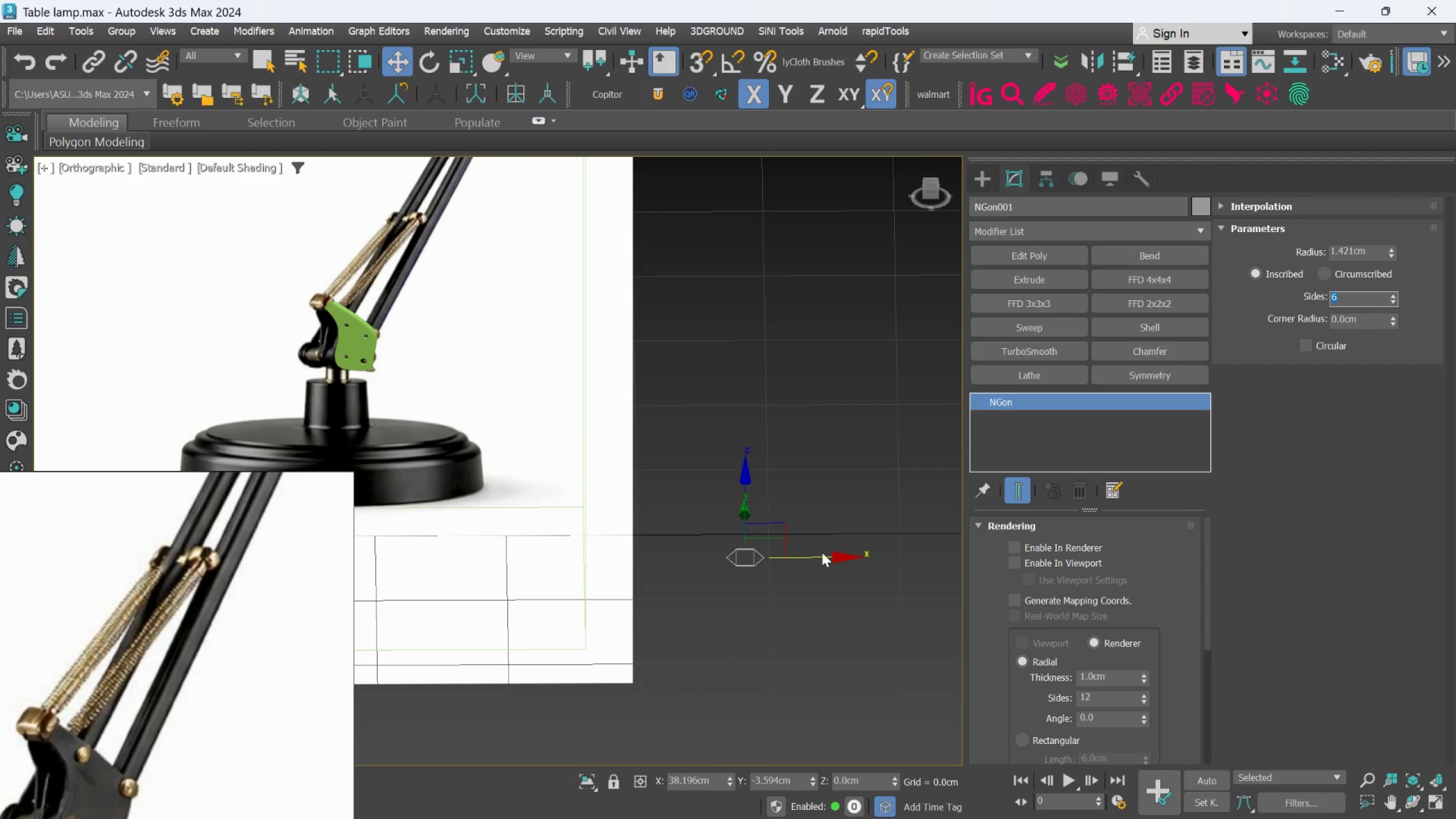 
wait(6.34)
 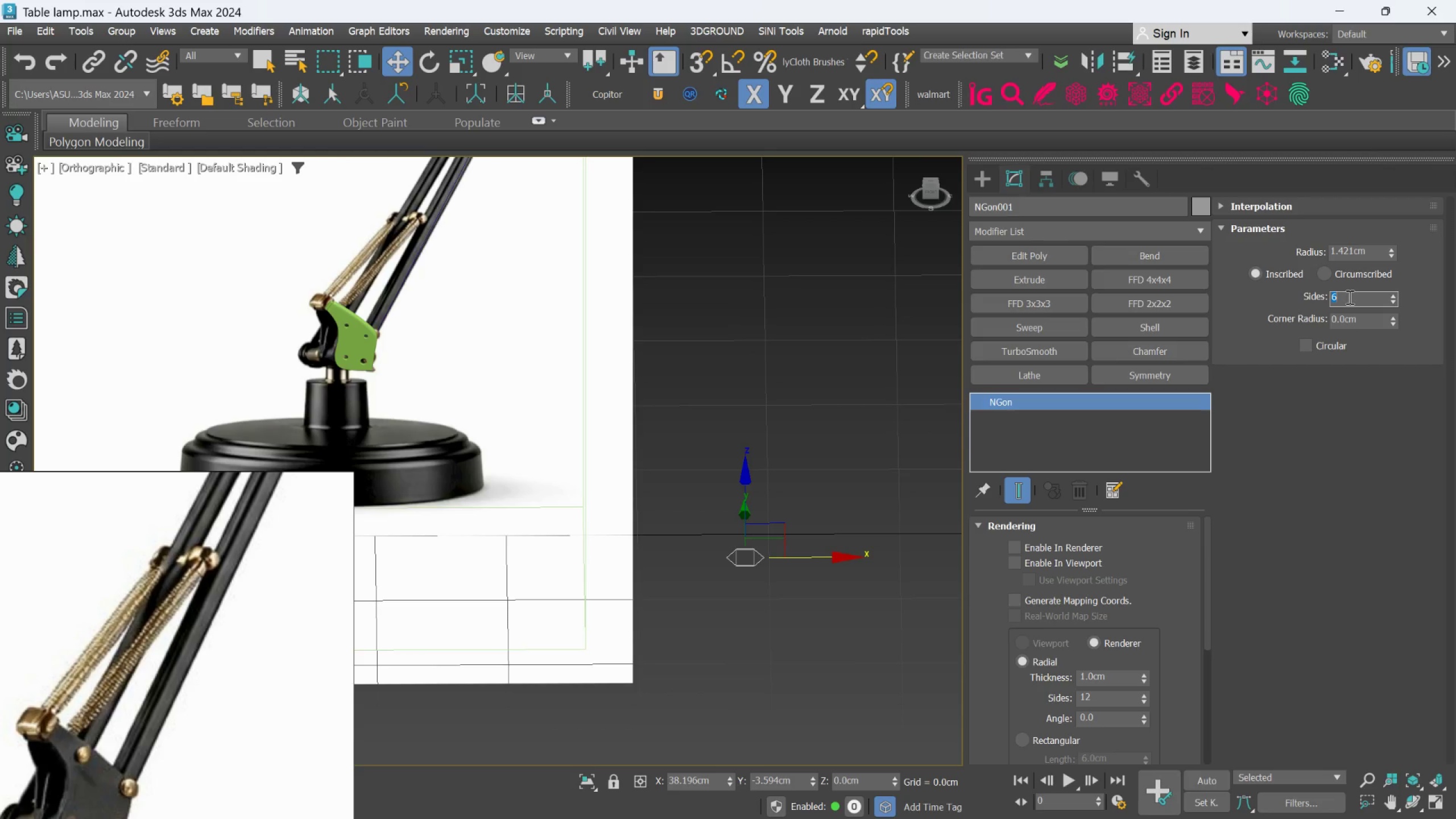 
scroll: coordinate [800, 533], scroll_direction: none, amount: 0.0
 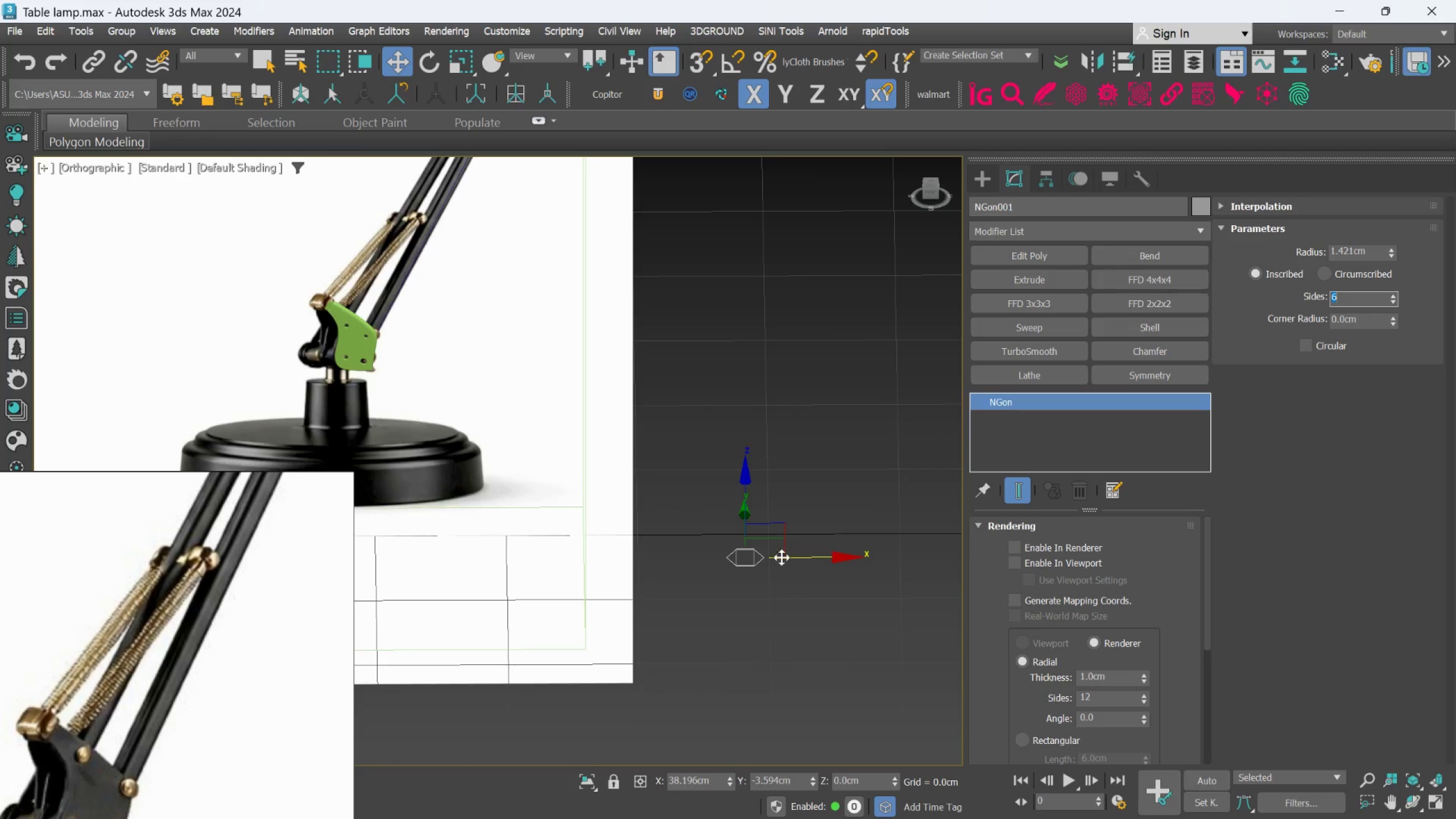 
scroll: coordinate [755, 574], scroll_direction: up, amount: 4.0
 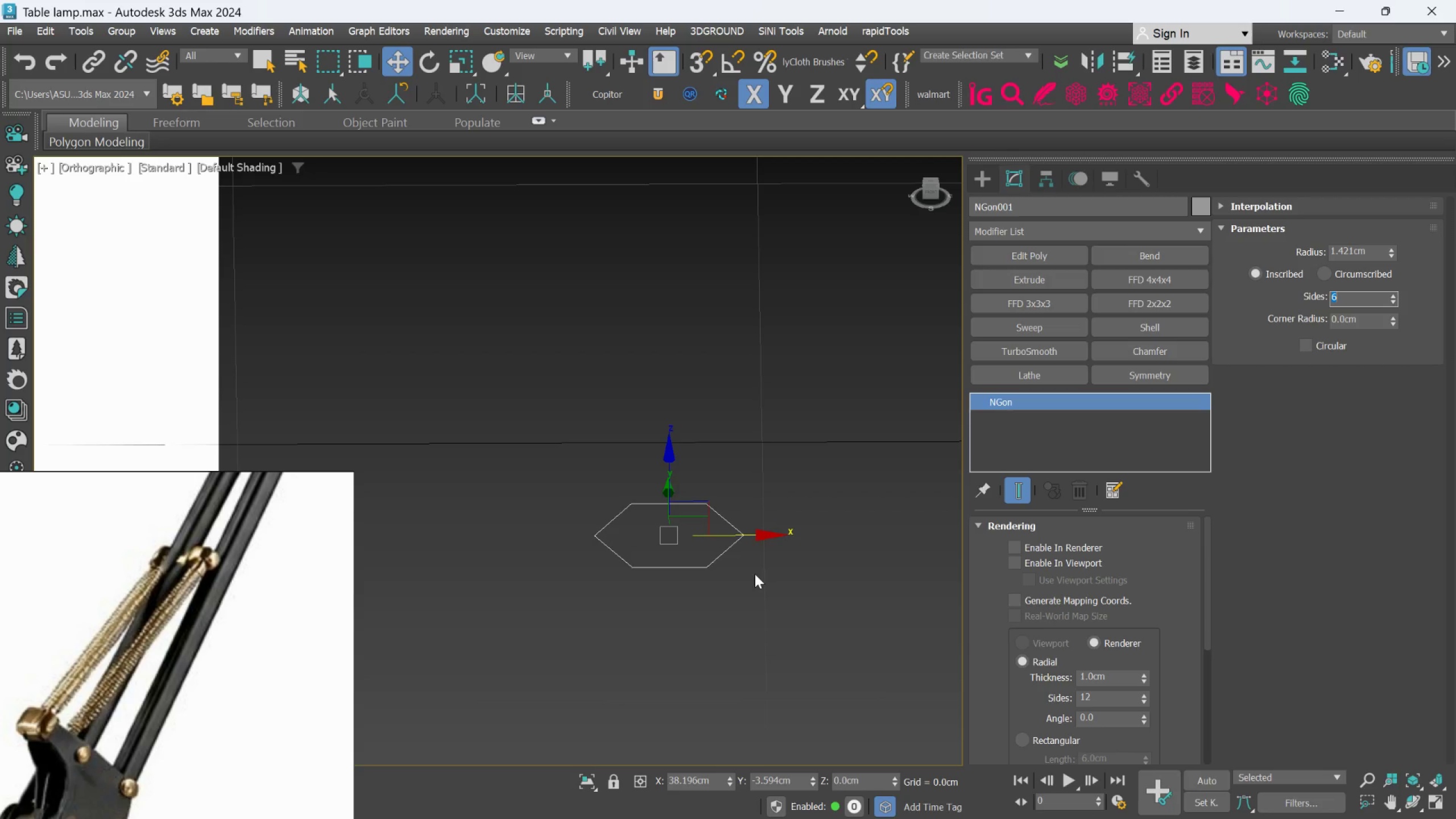 
scroll: coordinate [755, 574], scroll_direction: down, amount: 1.0
 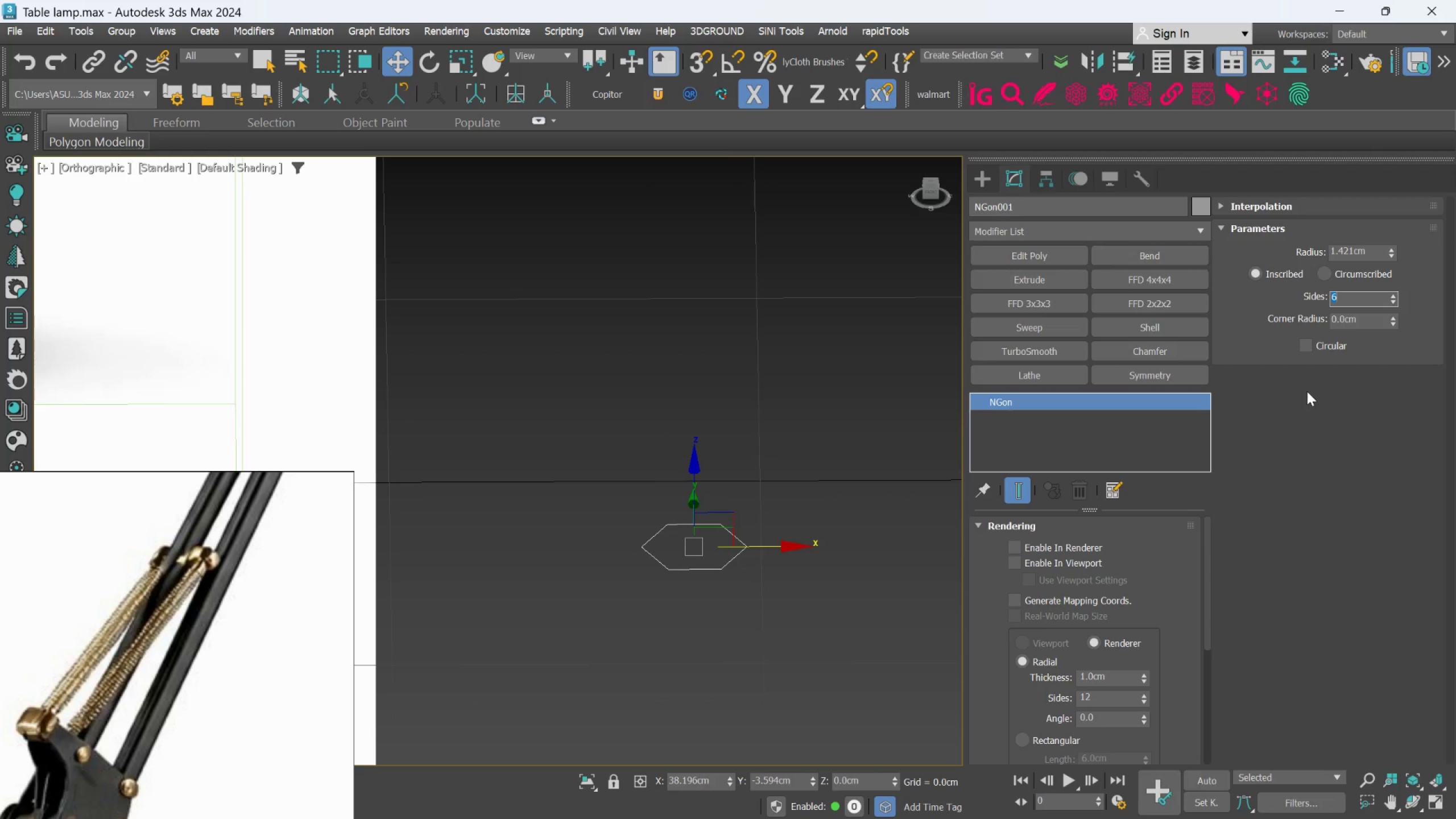 
key(4)
 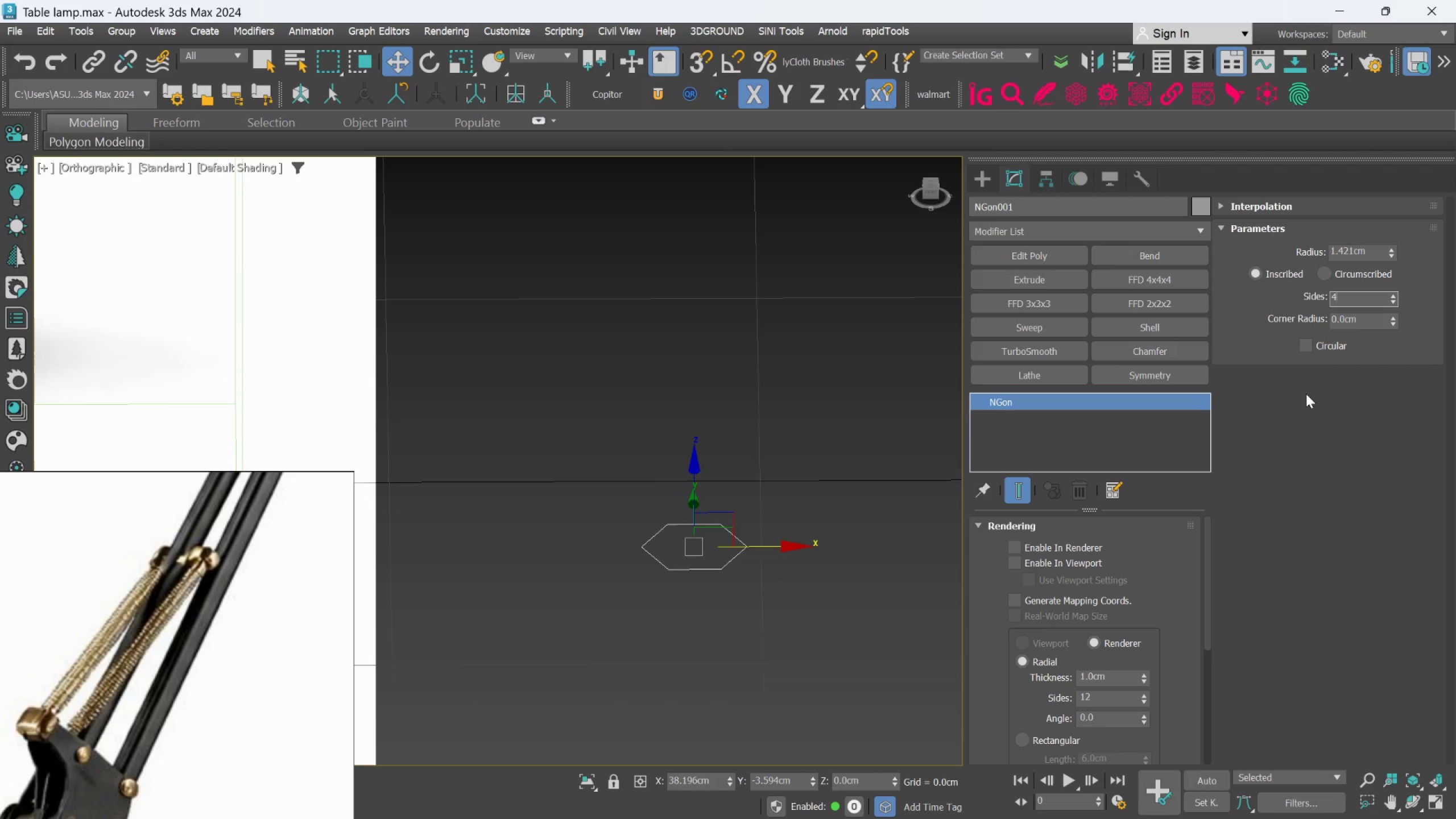 
key(Enter)
 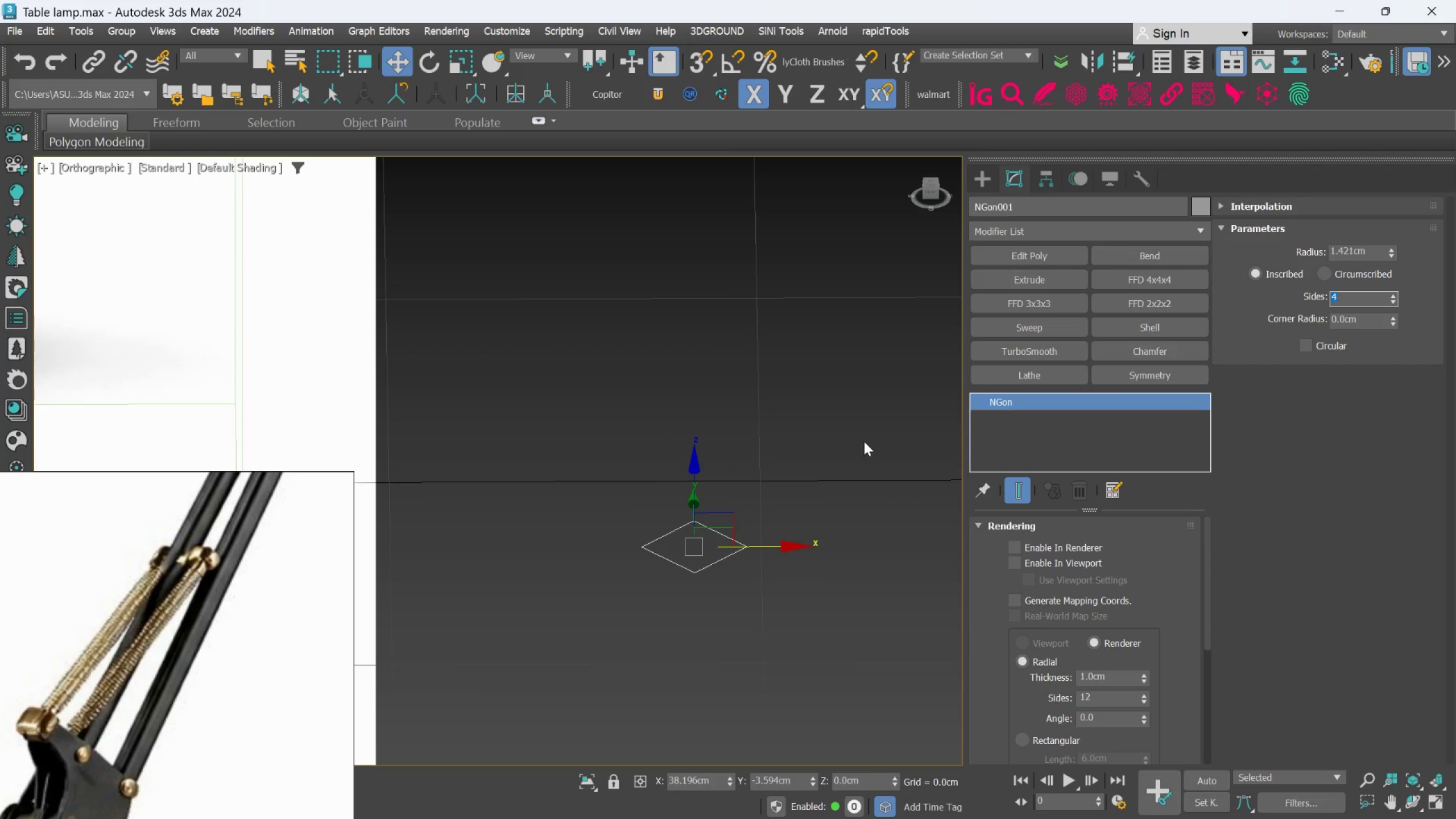 
scroll: coordinate [862, 450], scroll_direction: down, amount: 2.0
 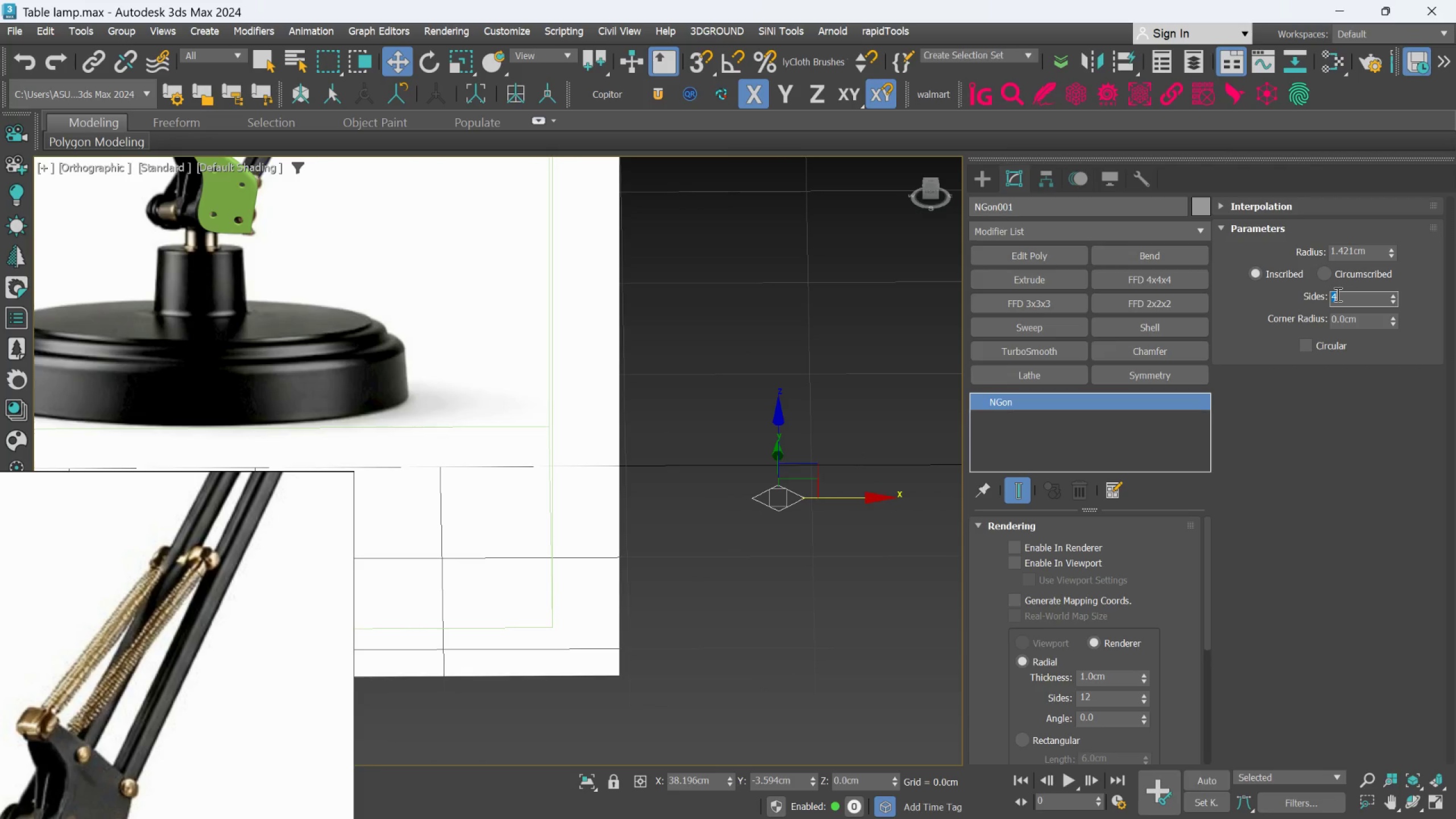 
double_click([1337, 294])
 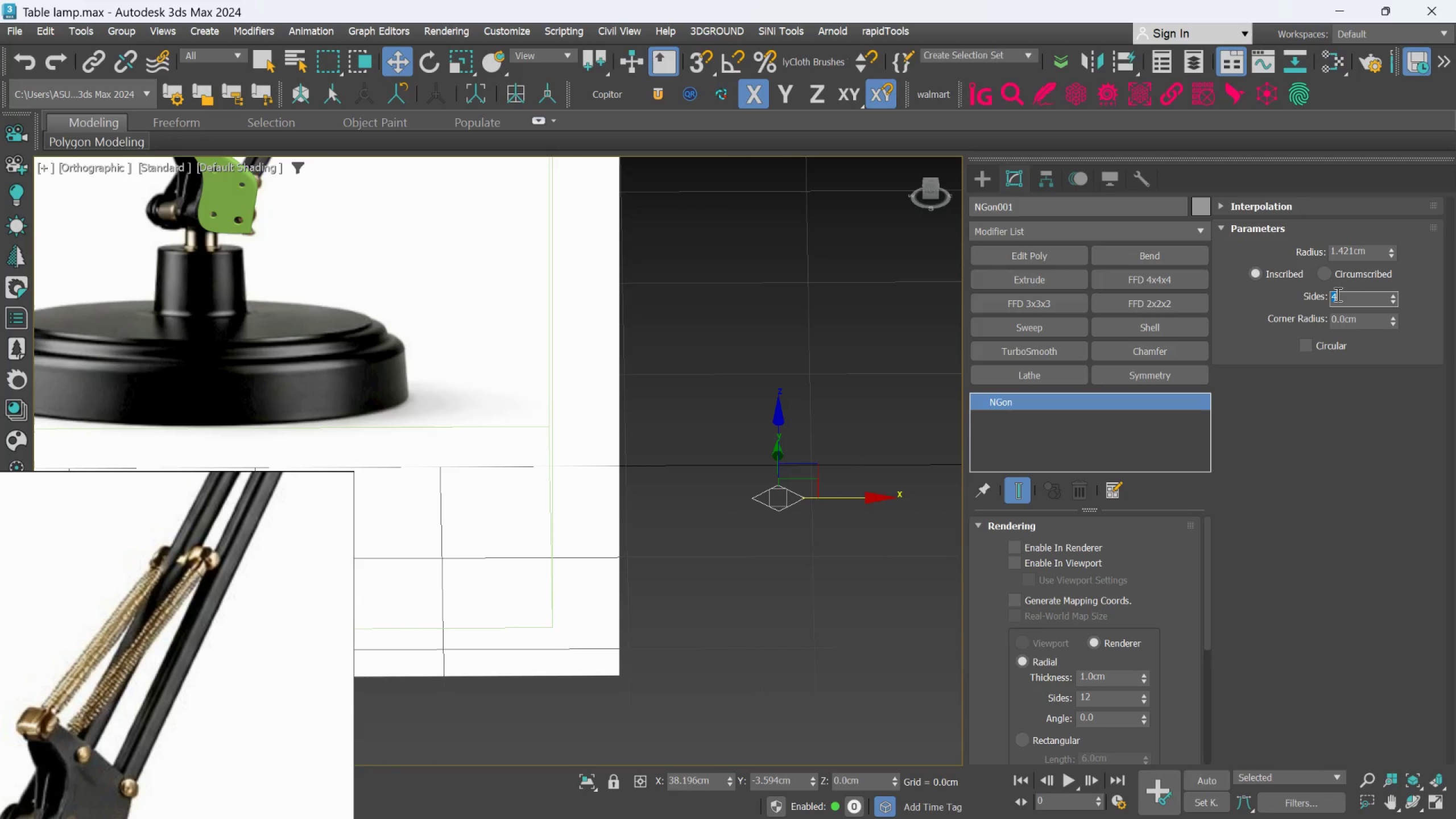 
key(8)
 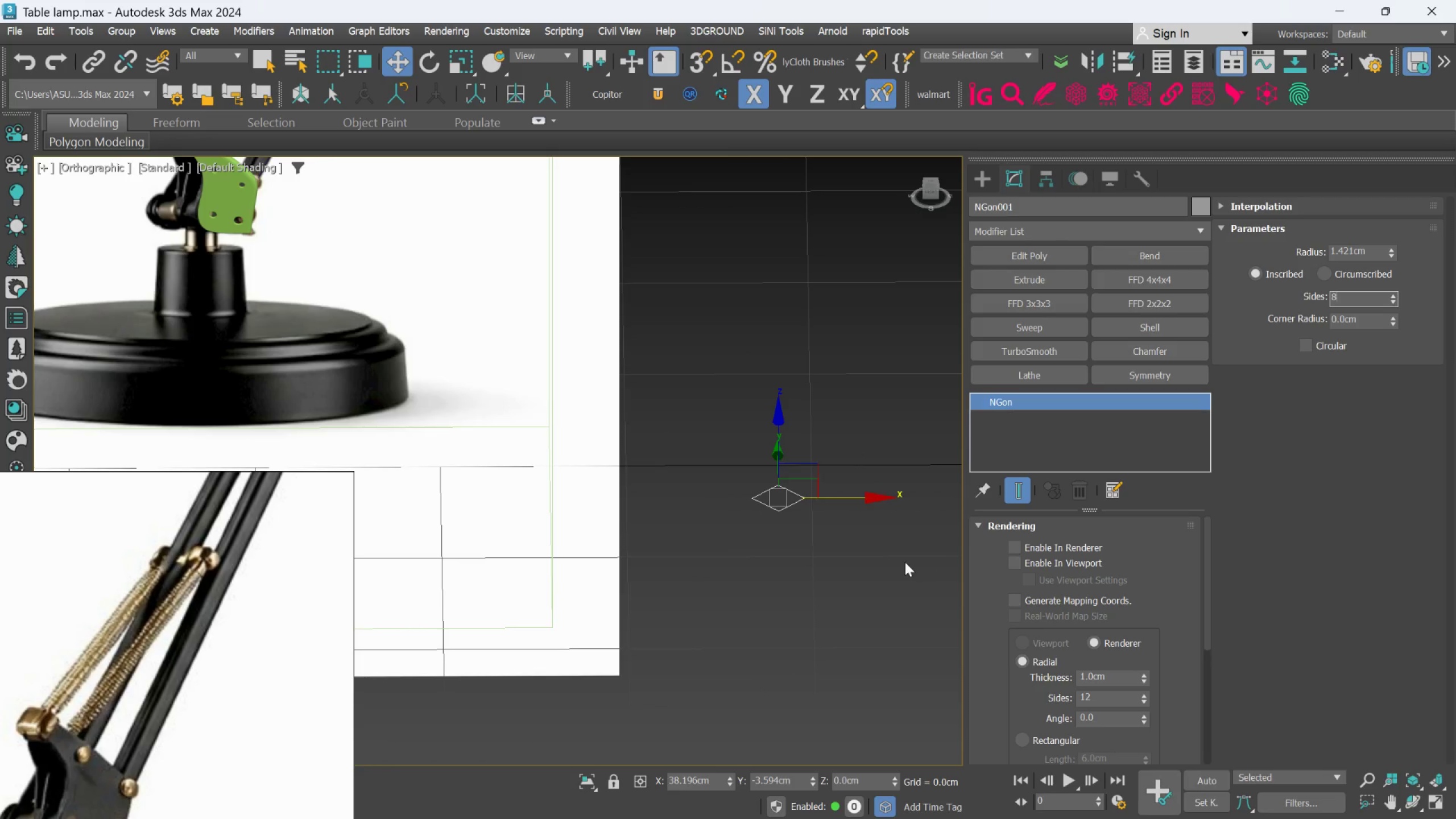 
left_click([903, 562])
 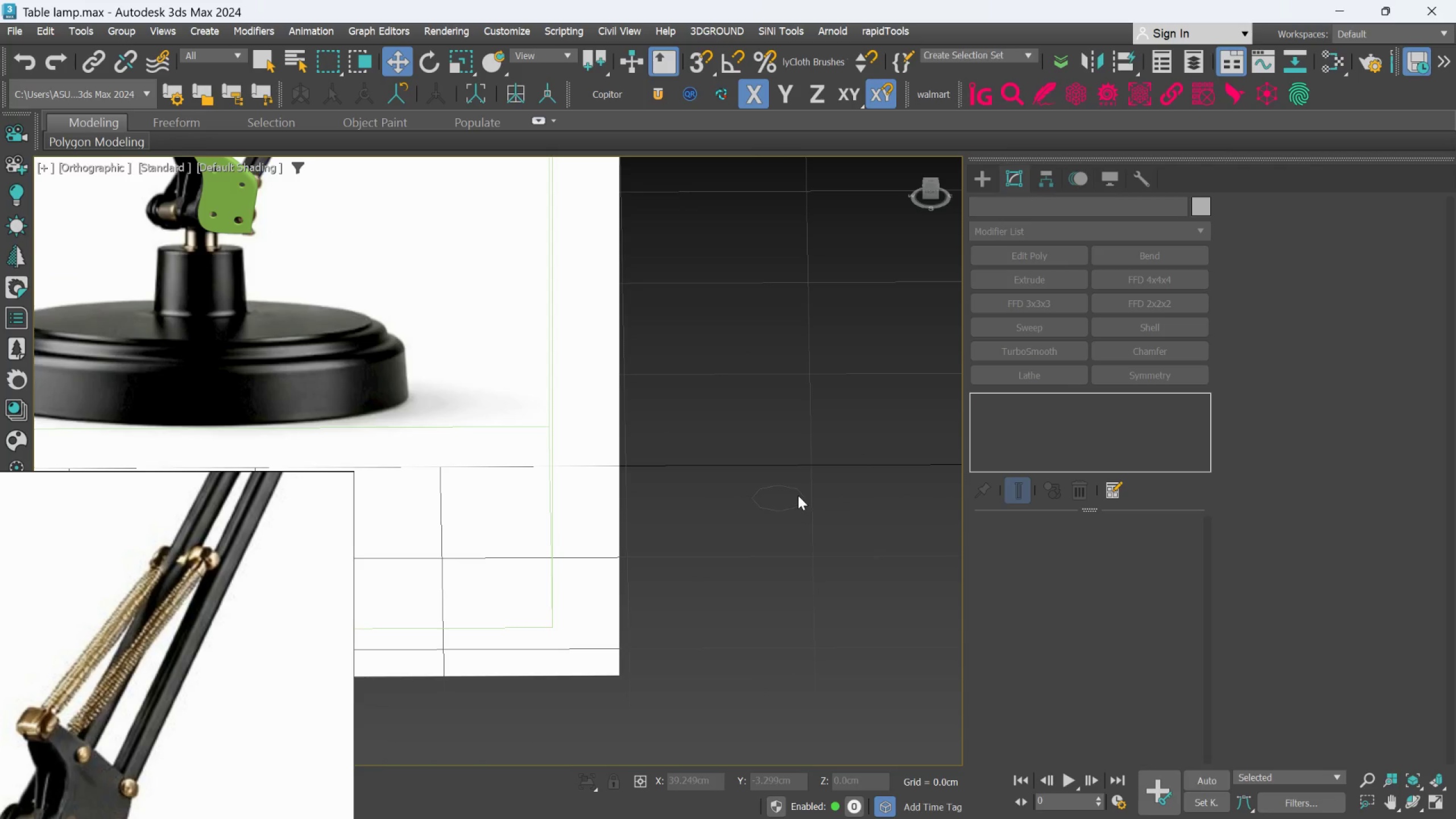 
left_click([798, 491])
 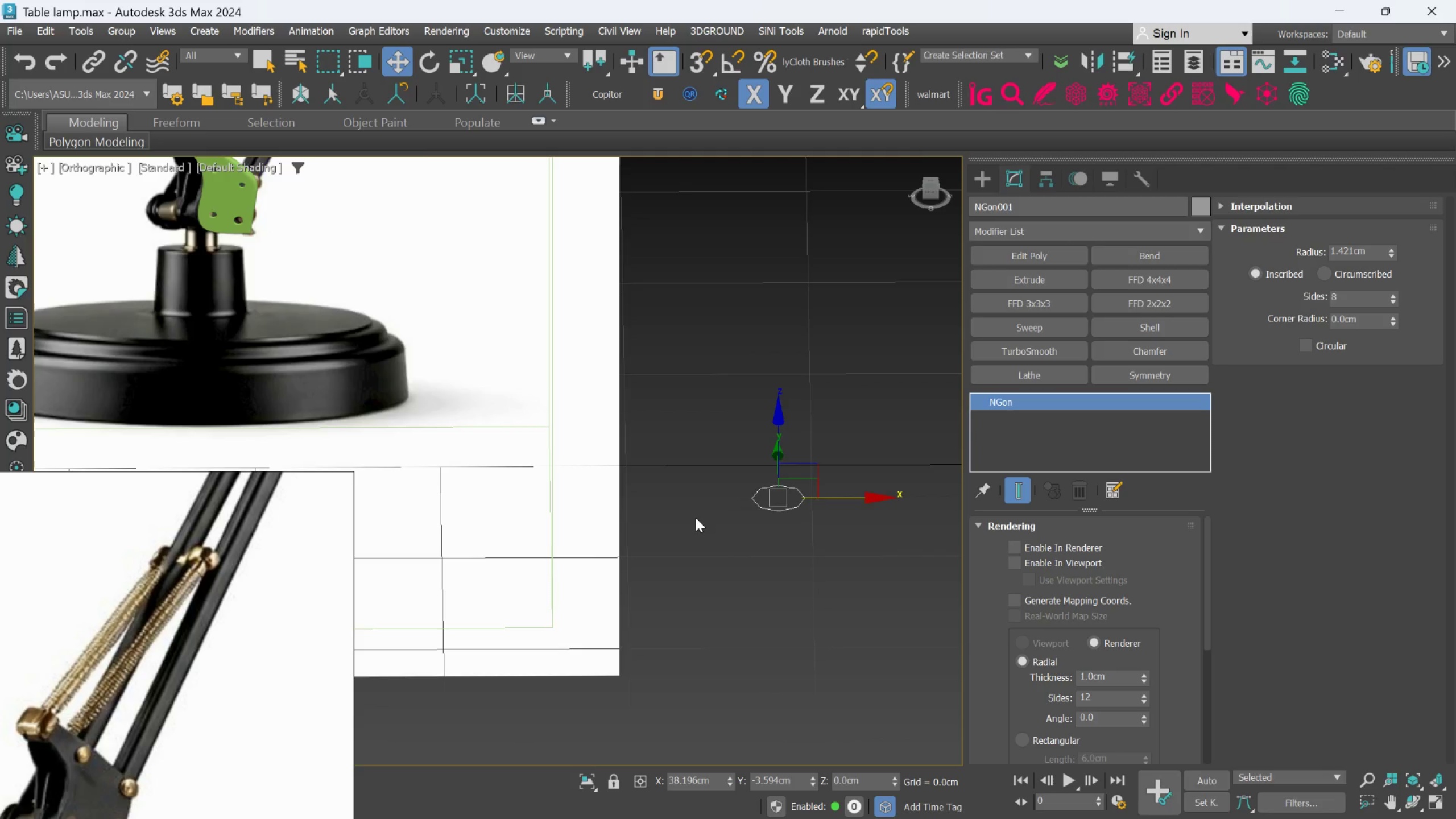 
scroll: coordinate [696, 518], scroll_direction: down, amount: 2.0
 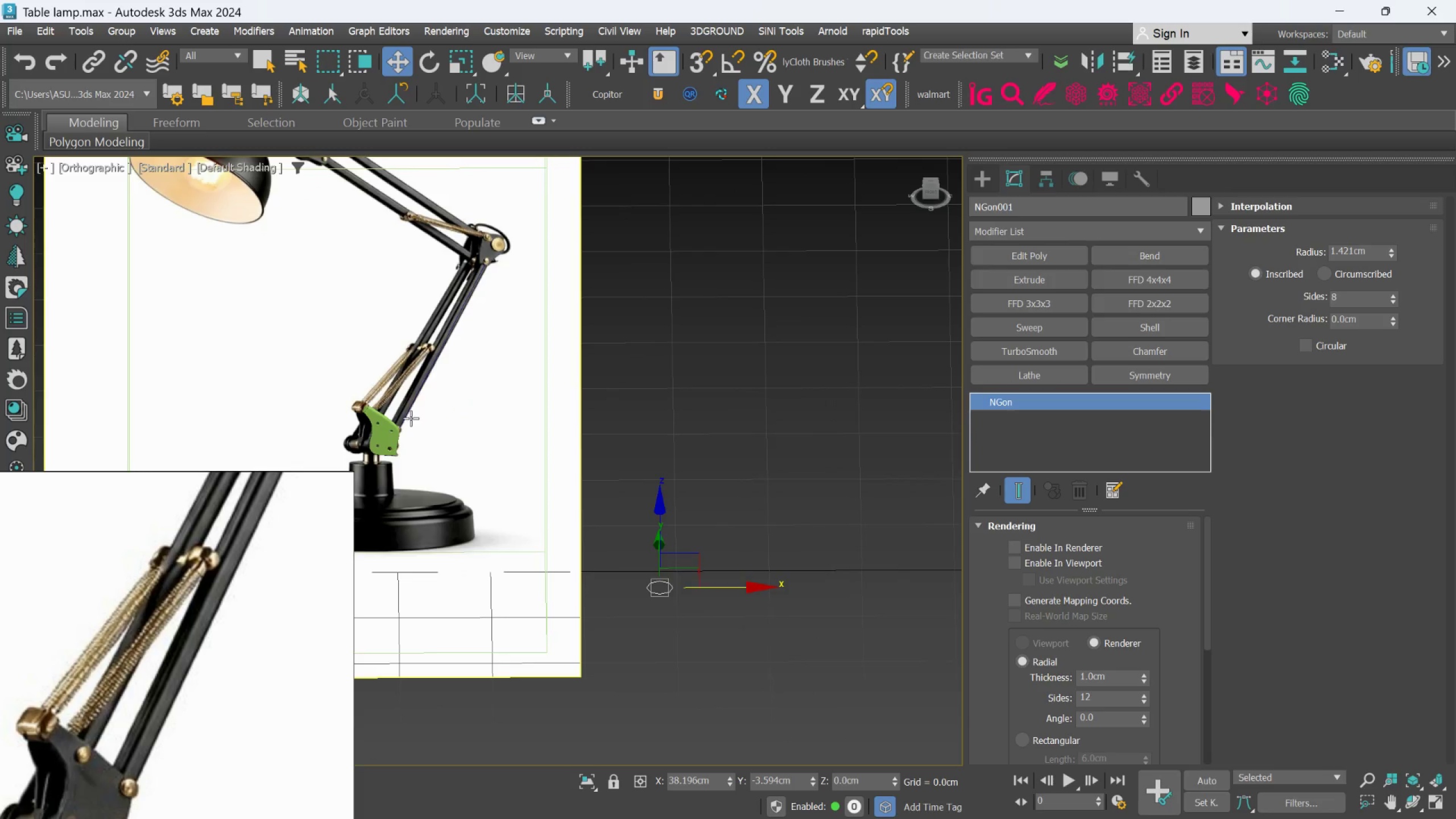 
scroll: coordinate [406, 415], scroll_direction: up, amount: 2.0
 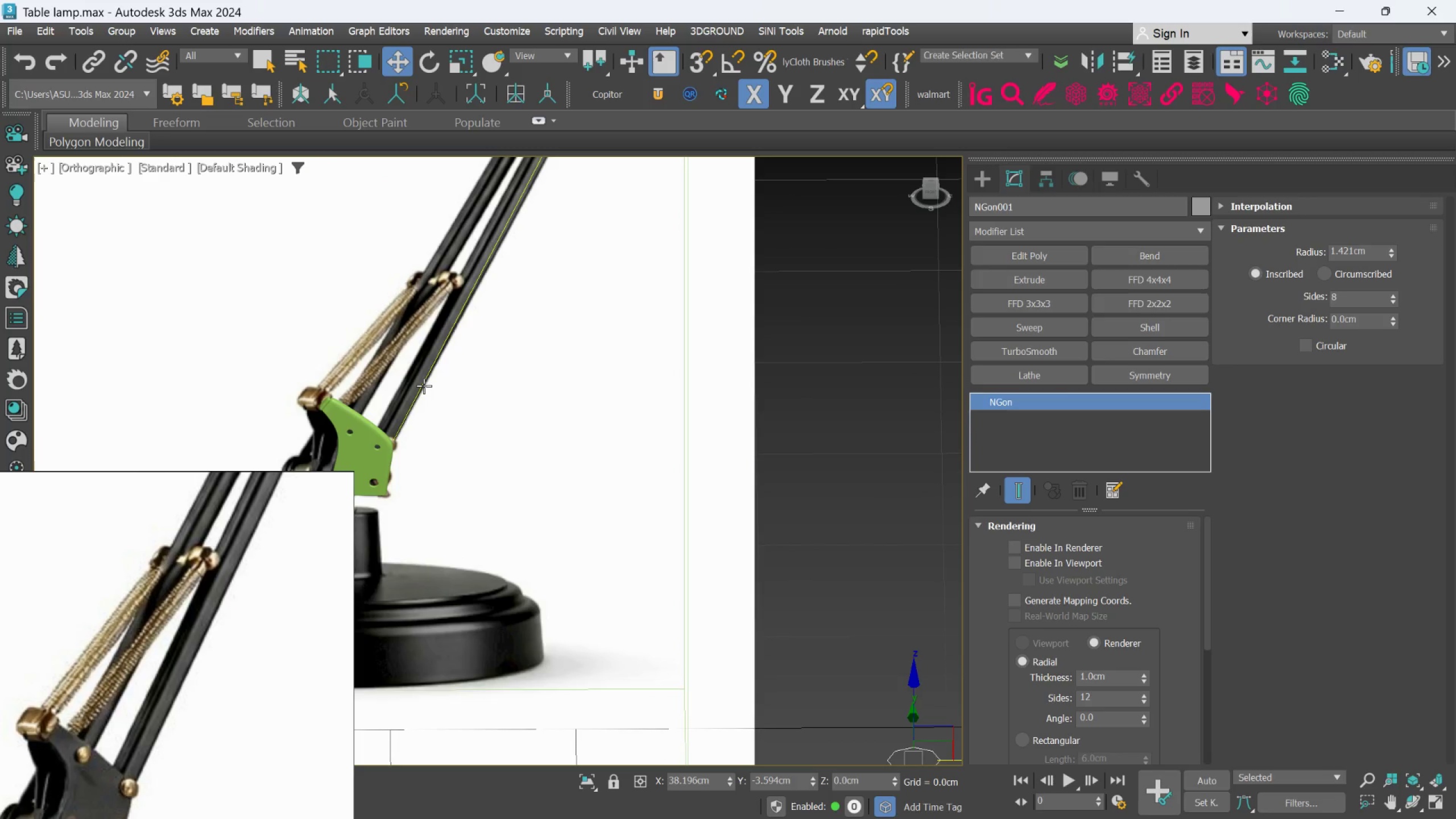 
left_click([424, 386])
 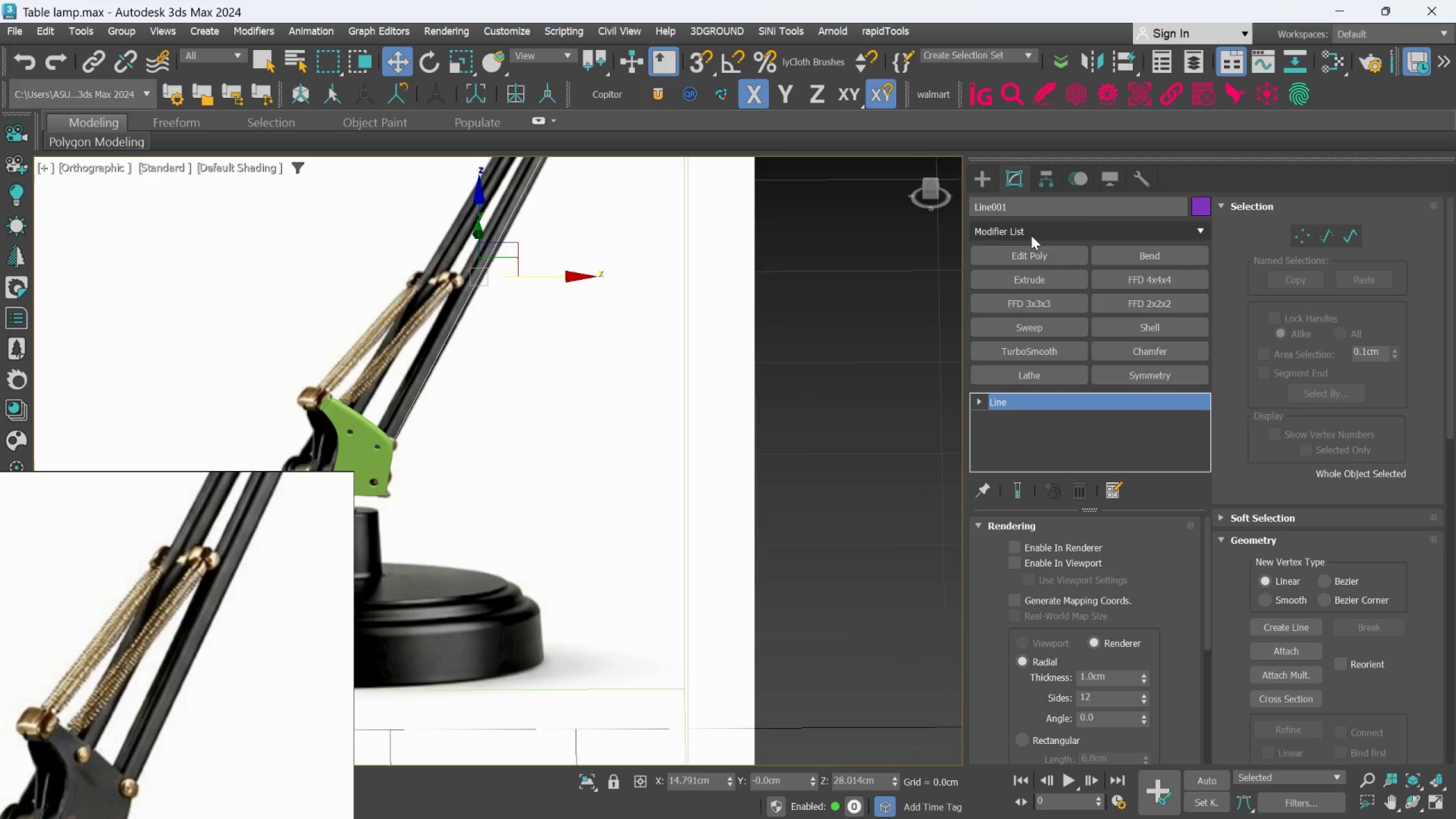 
left_click([1048, 332])
 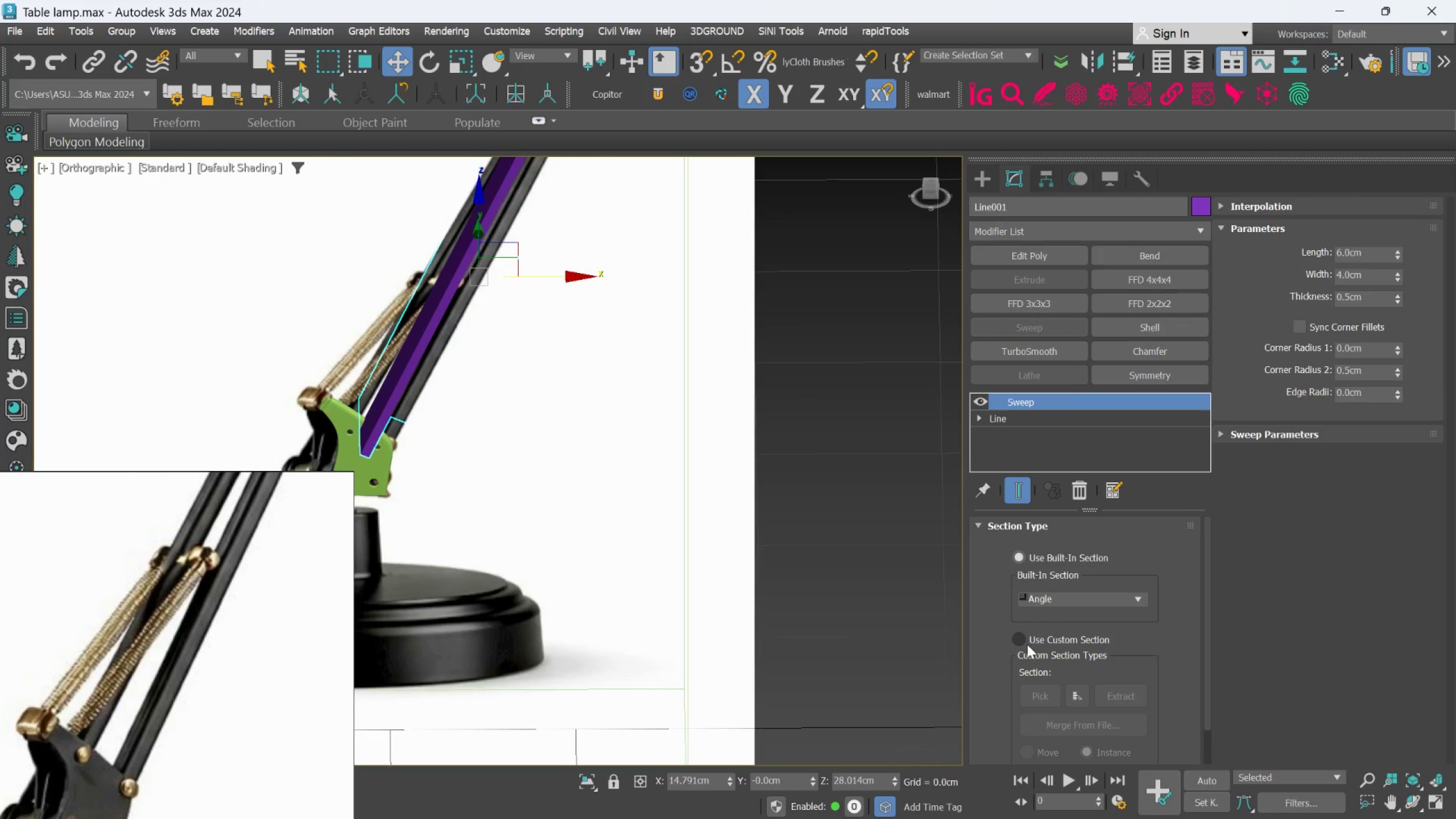 
left_click([1022, 639])
 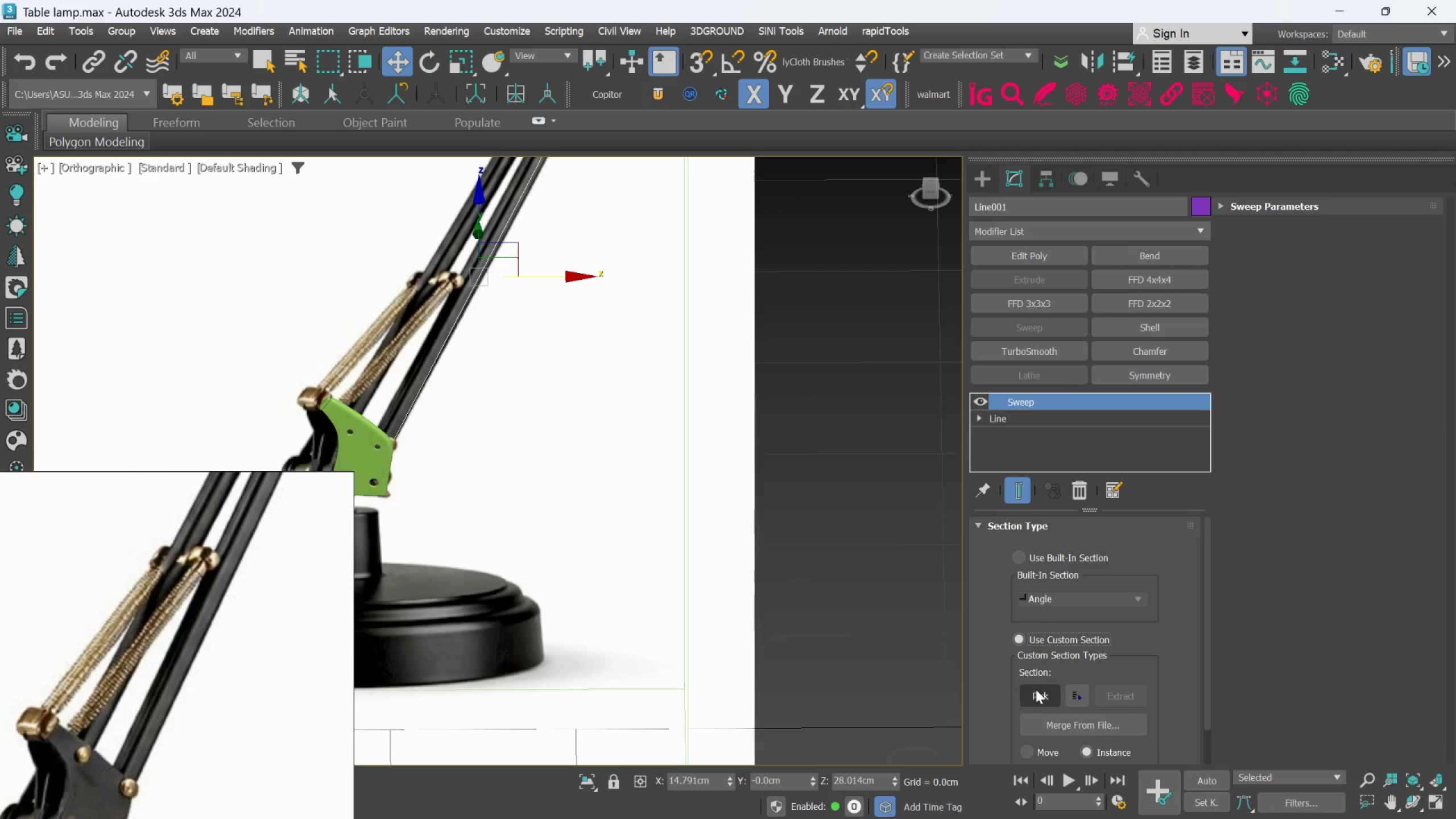 
left_click([1036, 689])
 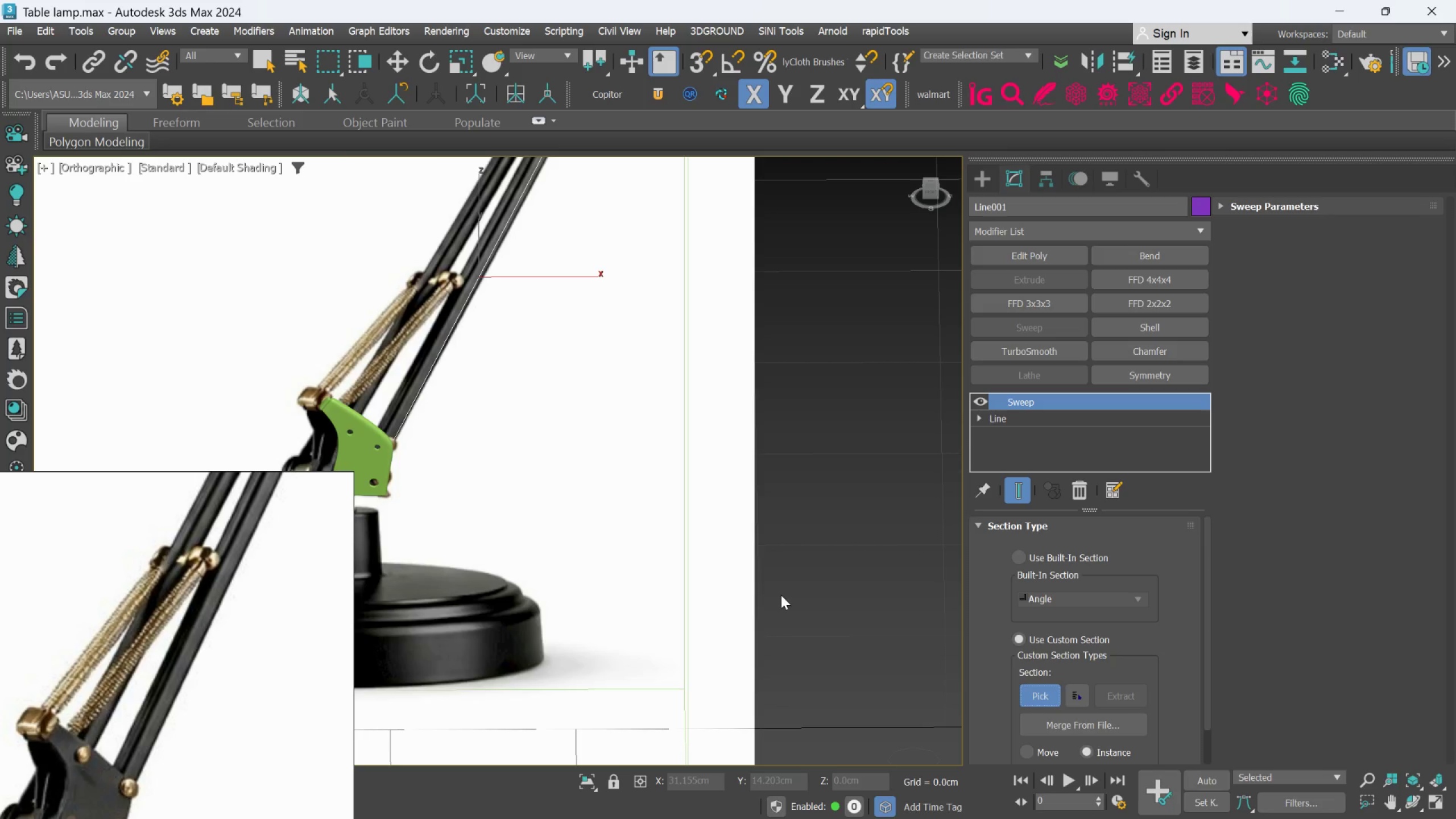 
scroll: coordinate [782, 592], scroll_direction: down, amount: 3.0
 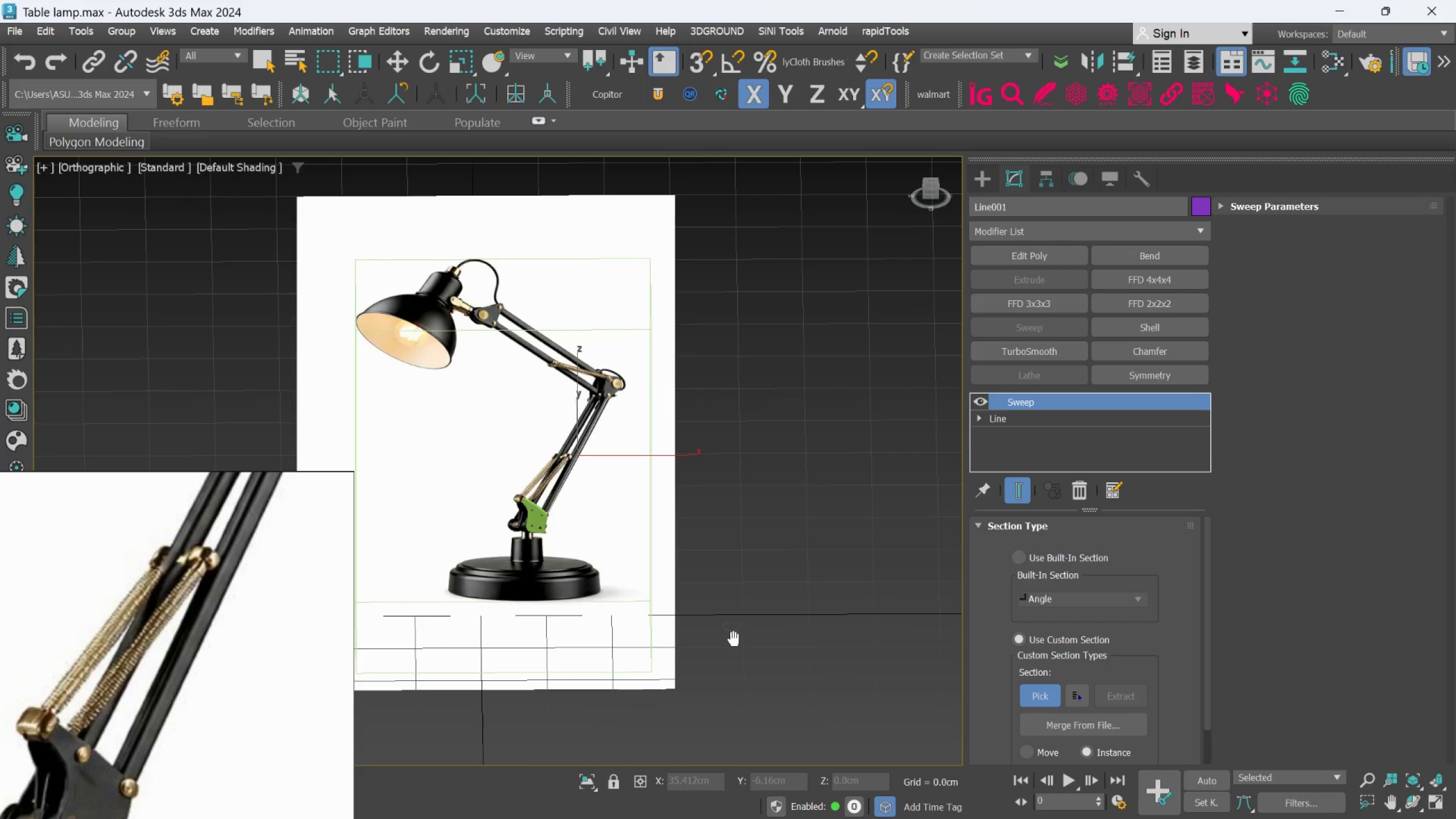 
scroll: coordinate [742, 645], scroll_direction: up, amount: 2.0
 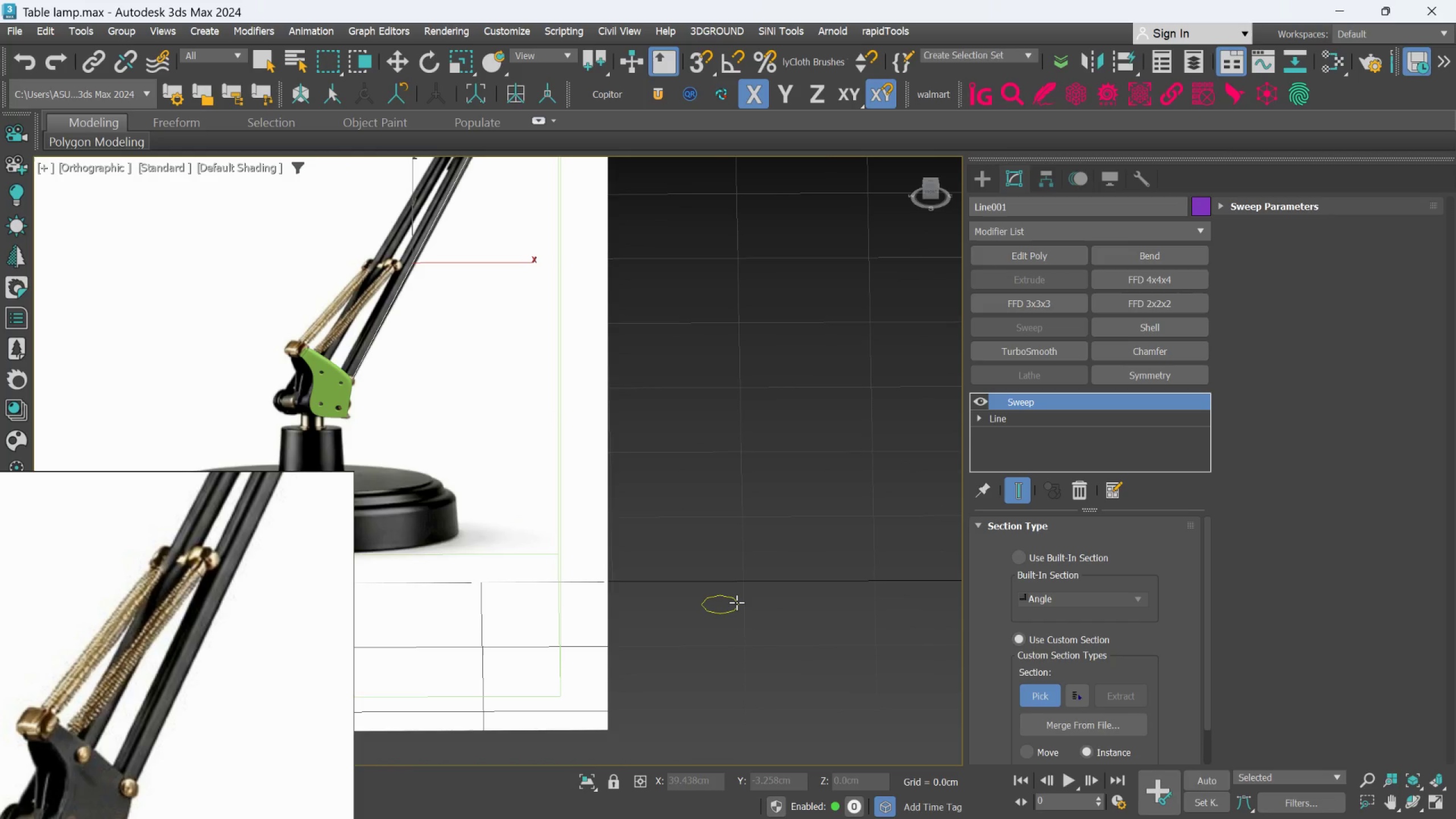 
left_click([737, 602])
 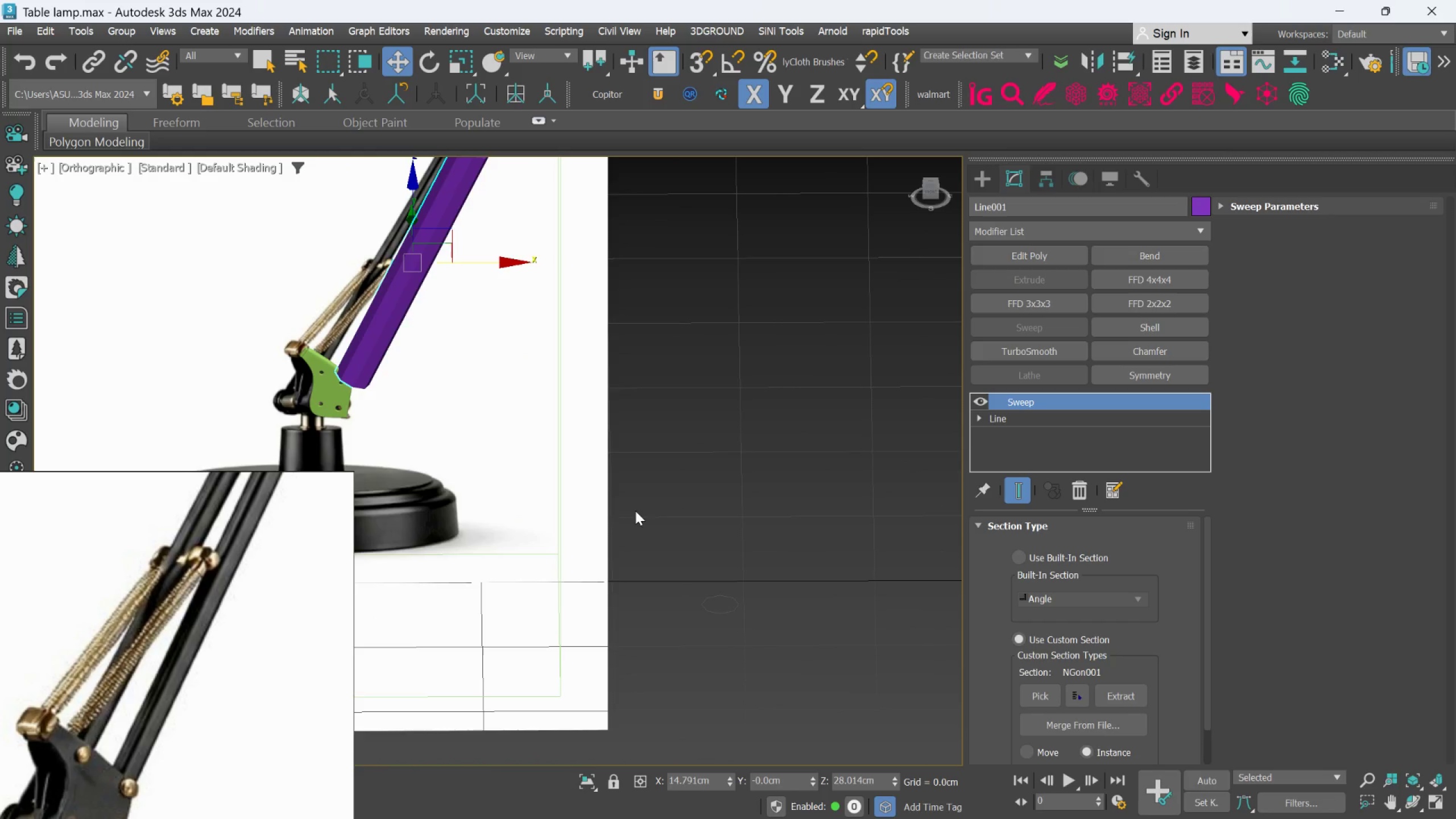 
scroll: coordinate [633, 489], scroll_direction: down, amount: 2.0
 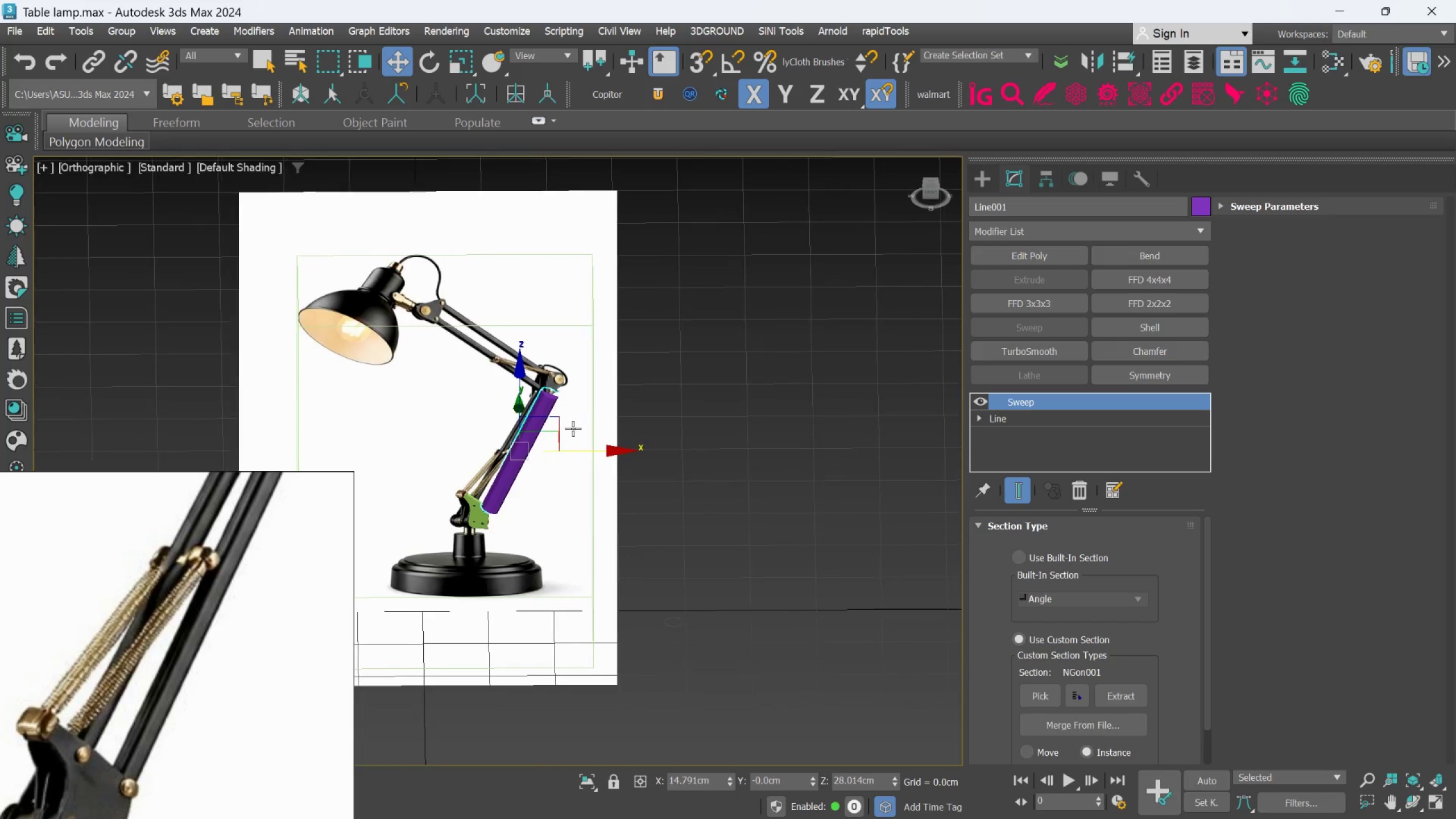 
scroll: coordinate [570, 423], scroll_direction: up, amount: 3.0
 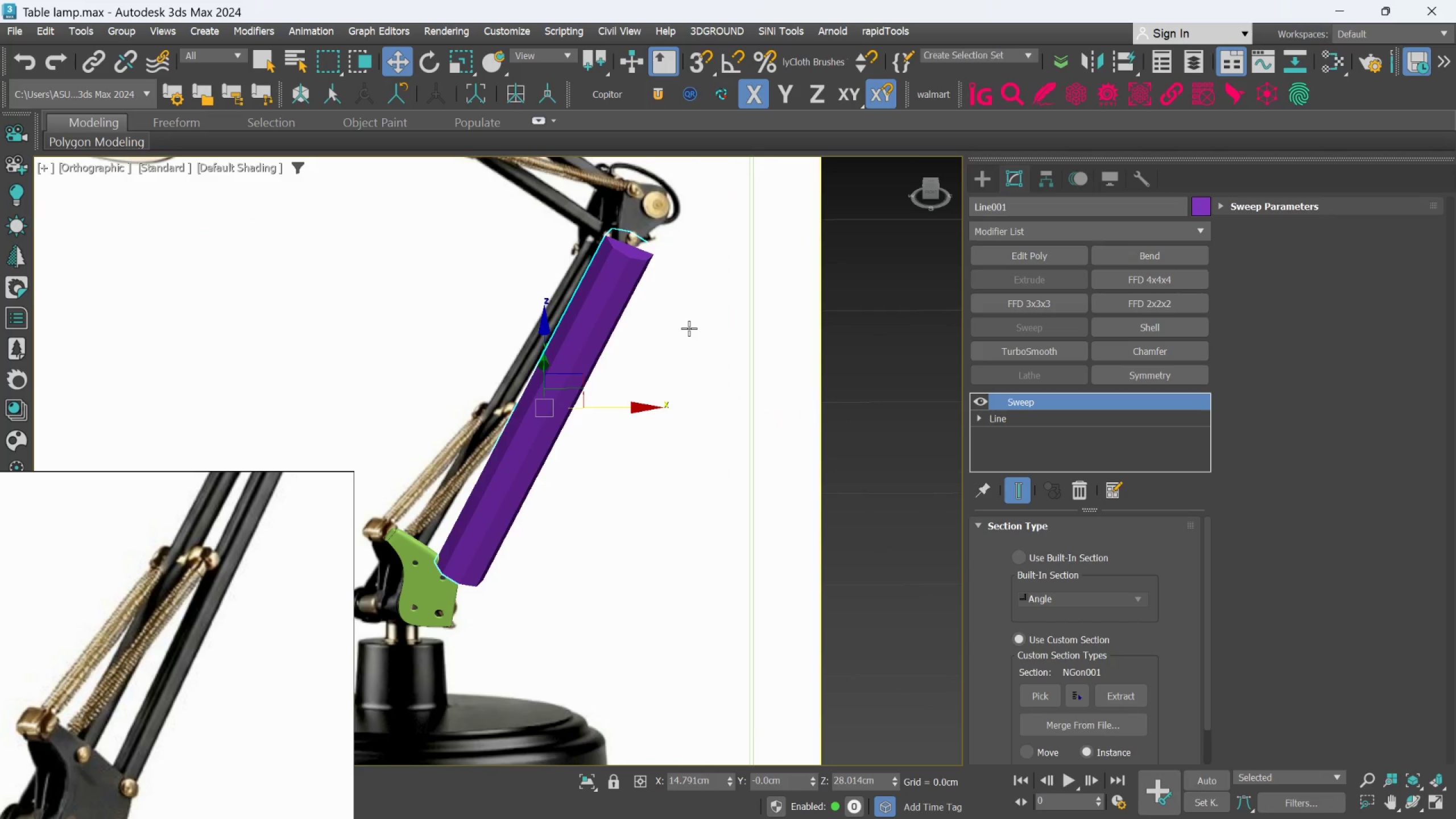 
scroll: coordinate [689, 328], scroll_direction: down, amount: 1.0
 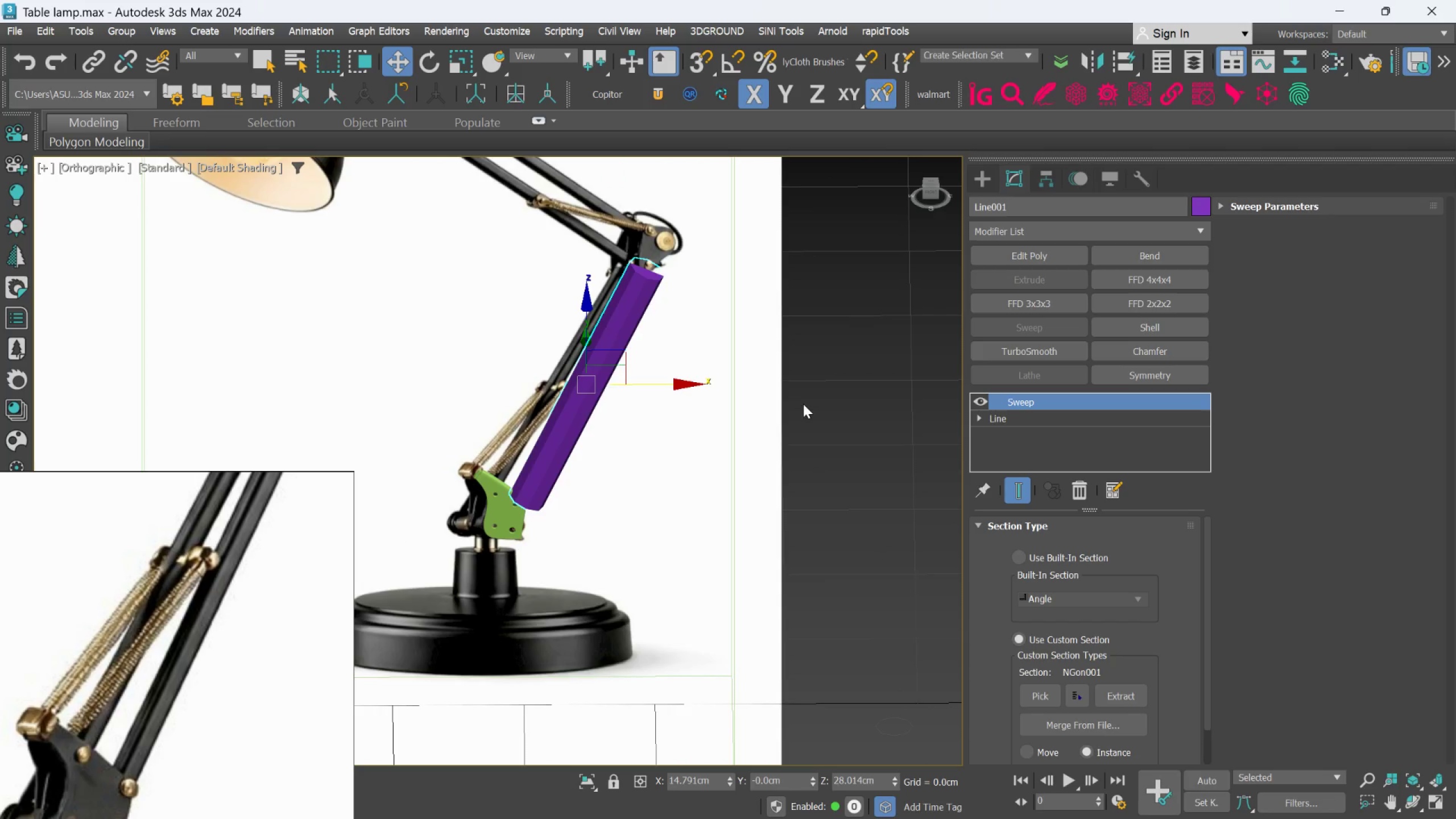 
hold_key(key=AltLeft, duration=1.5)
 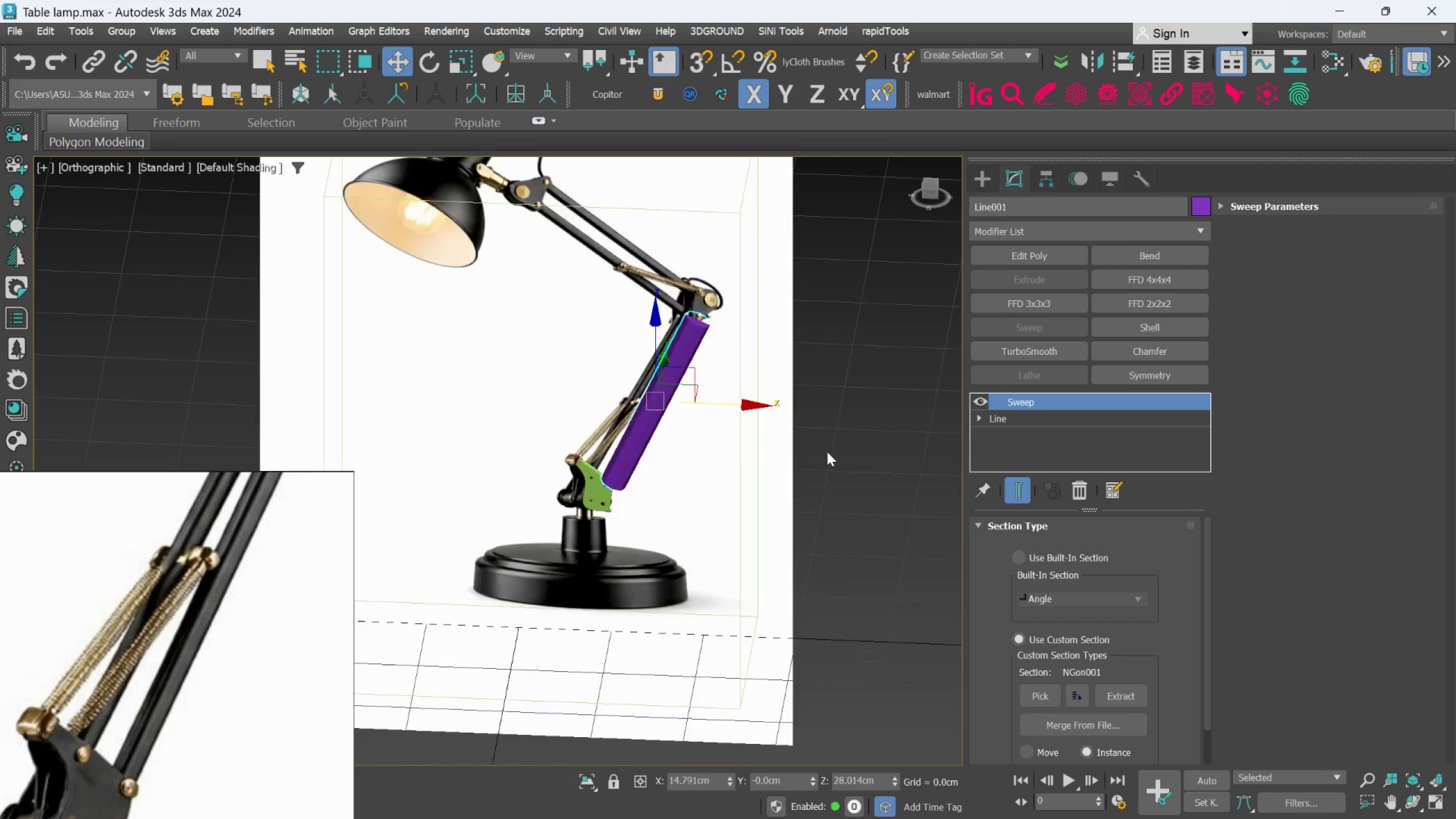 
key(Alt+AltLeft)
 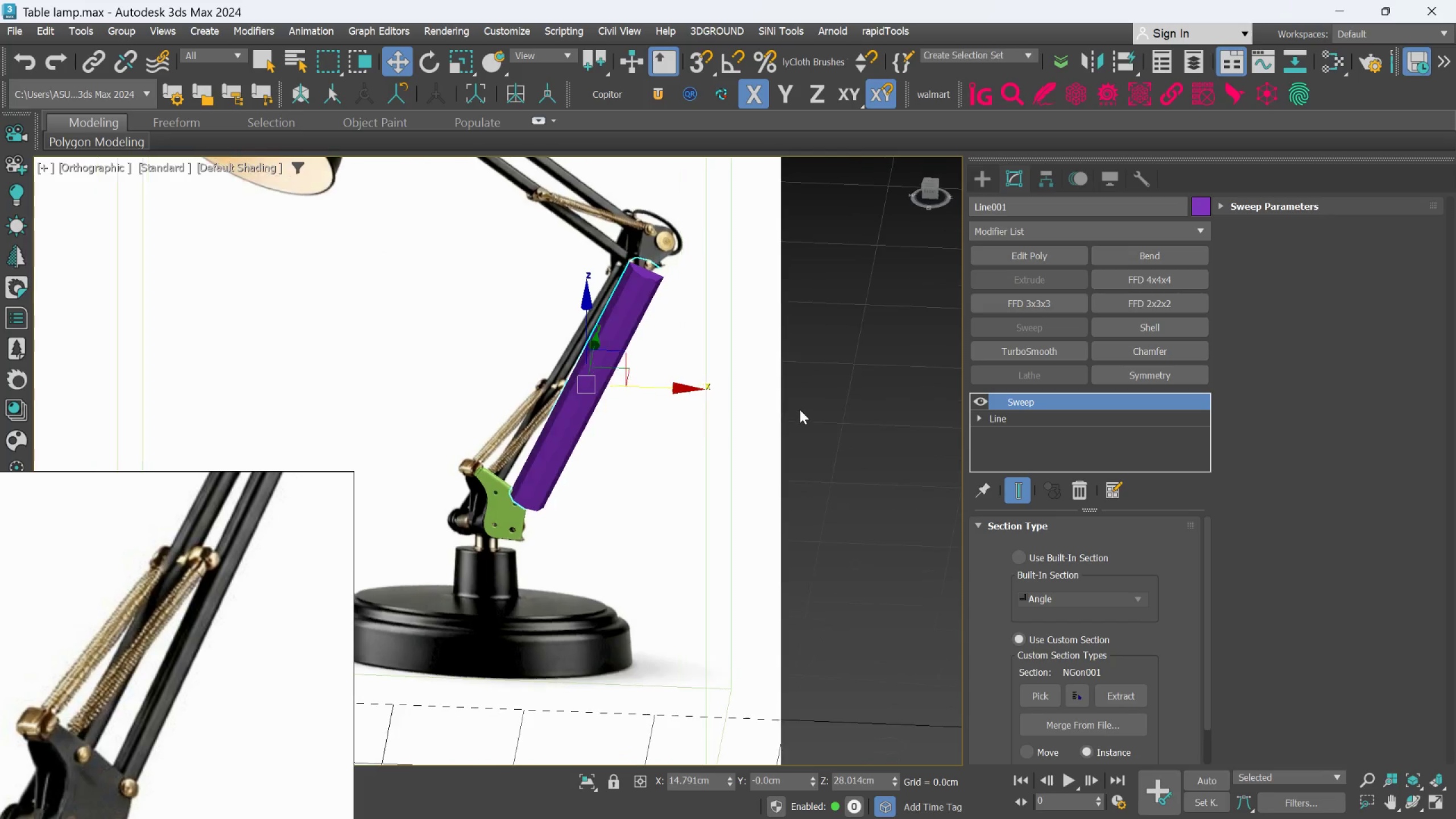 
key(Alt+AltLeft)
 